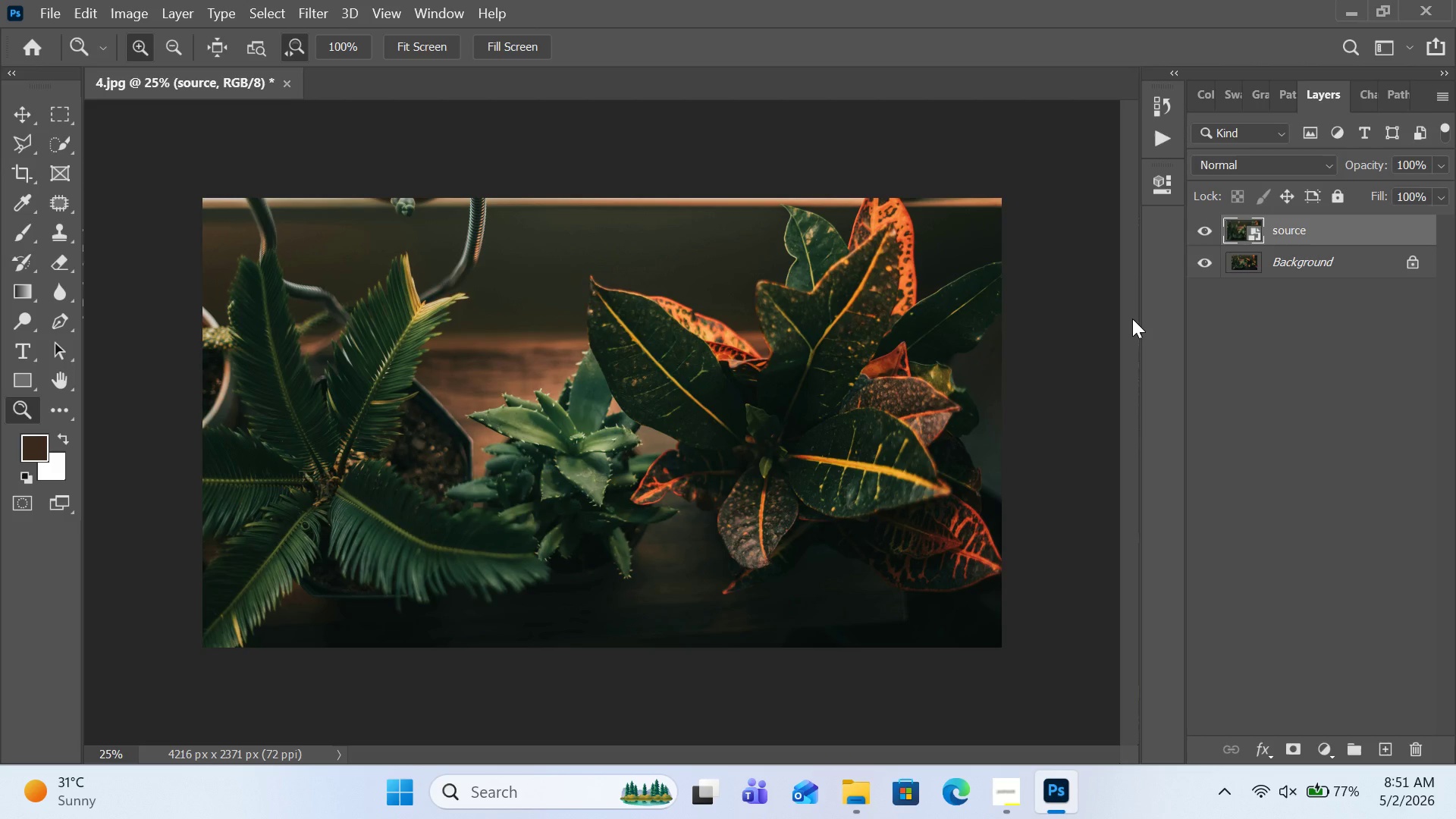 
left_click([17, 171])
 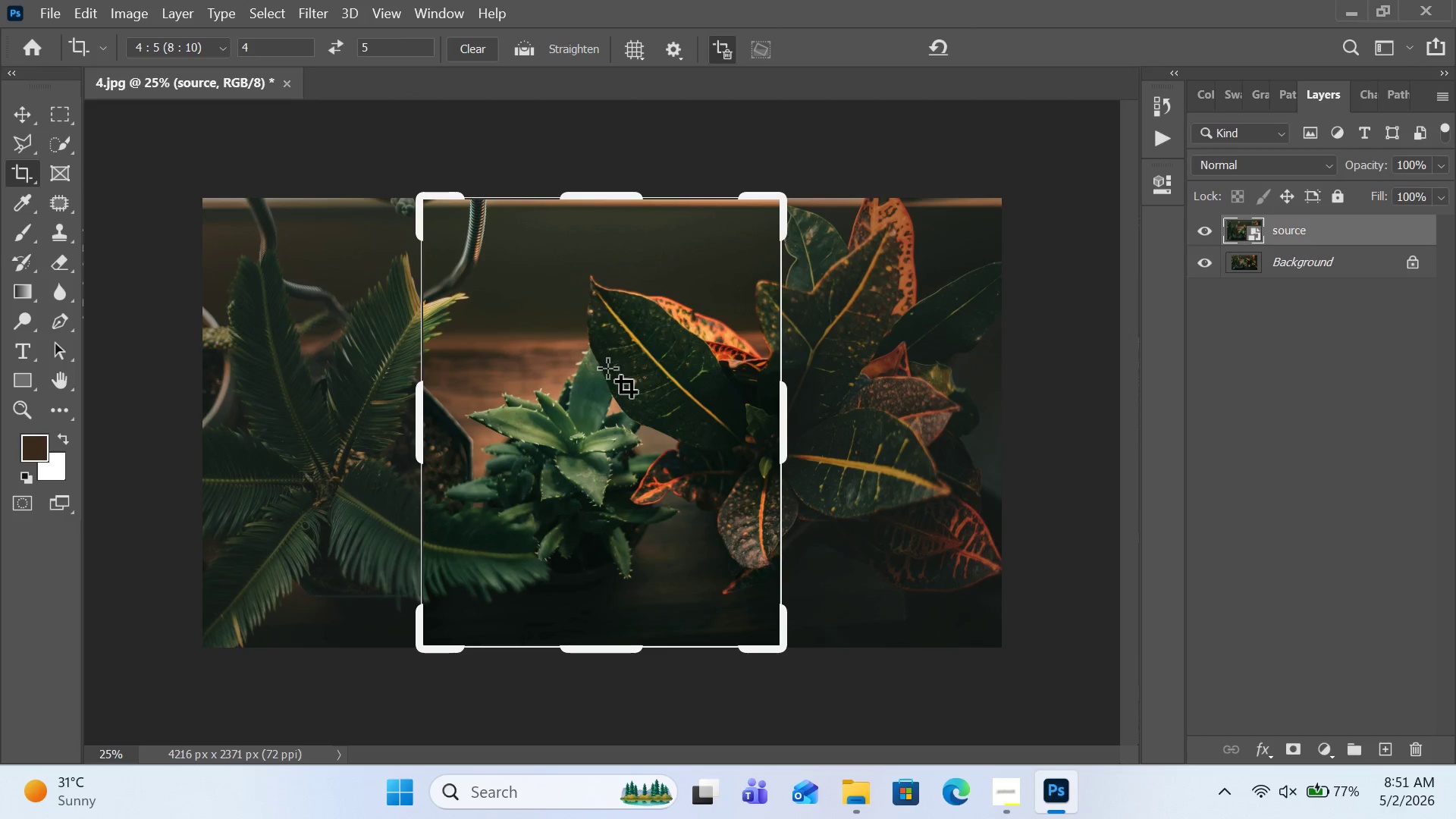 
wait(6.86)
 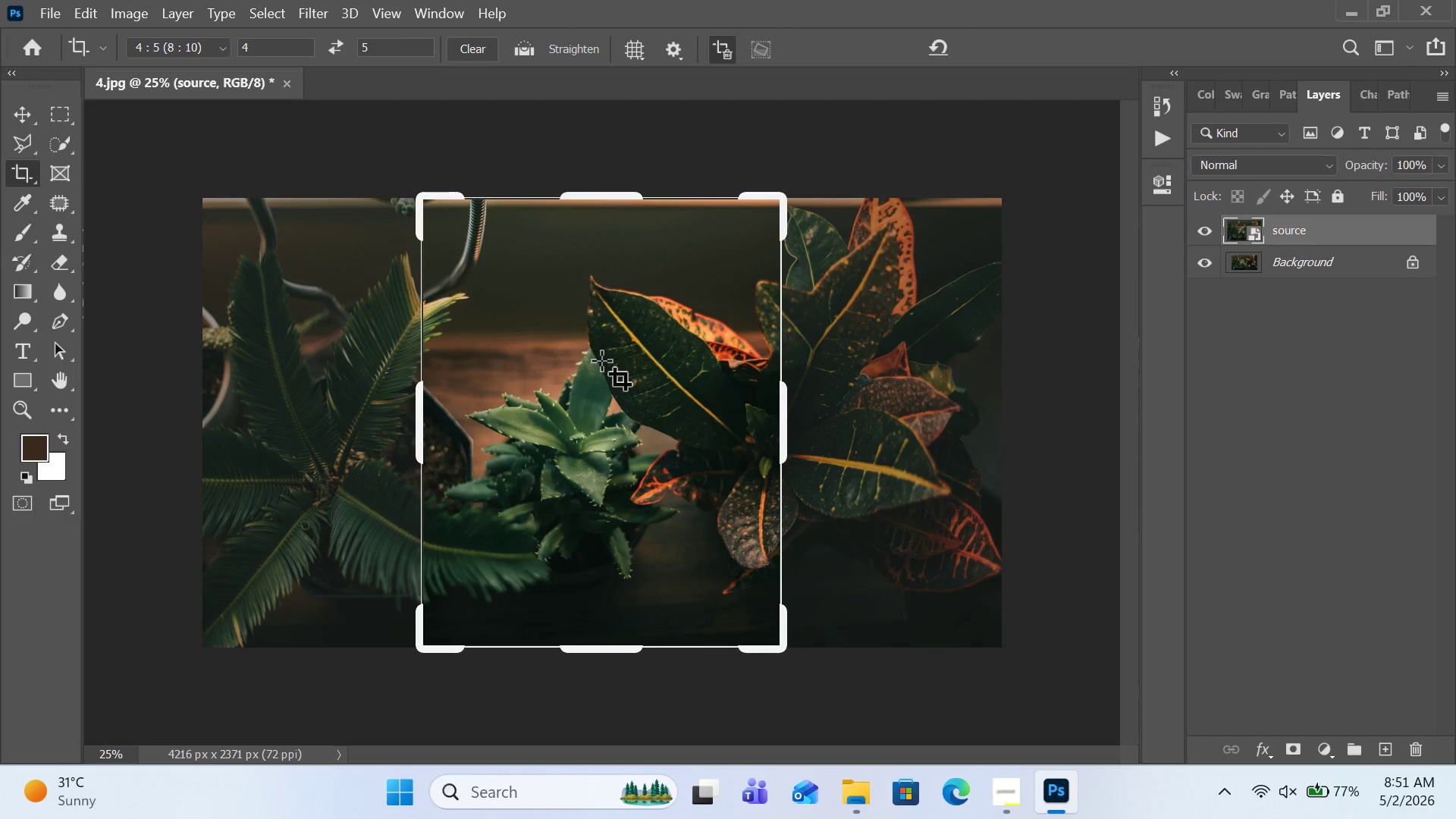 
hold_key(key=ArrowLeft, duration=0.98)
 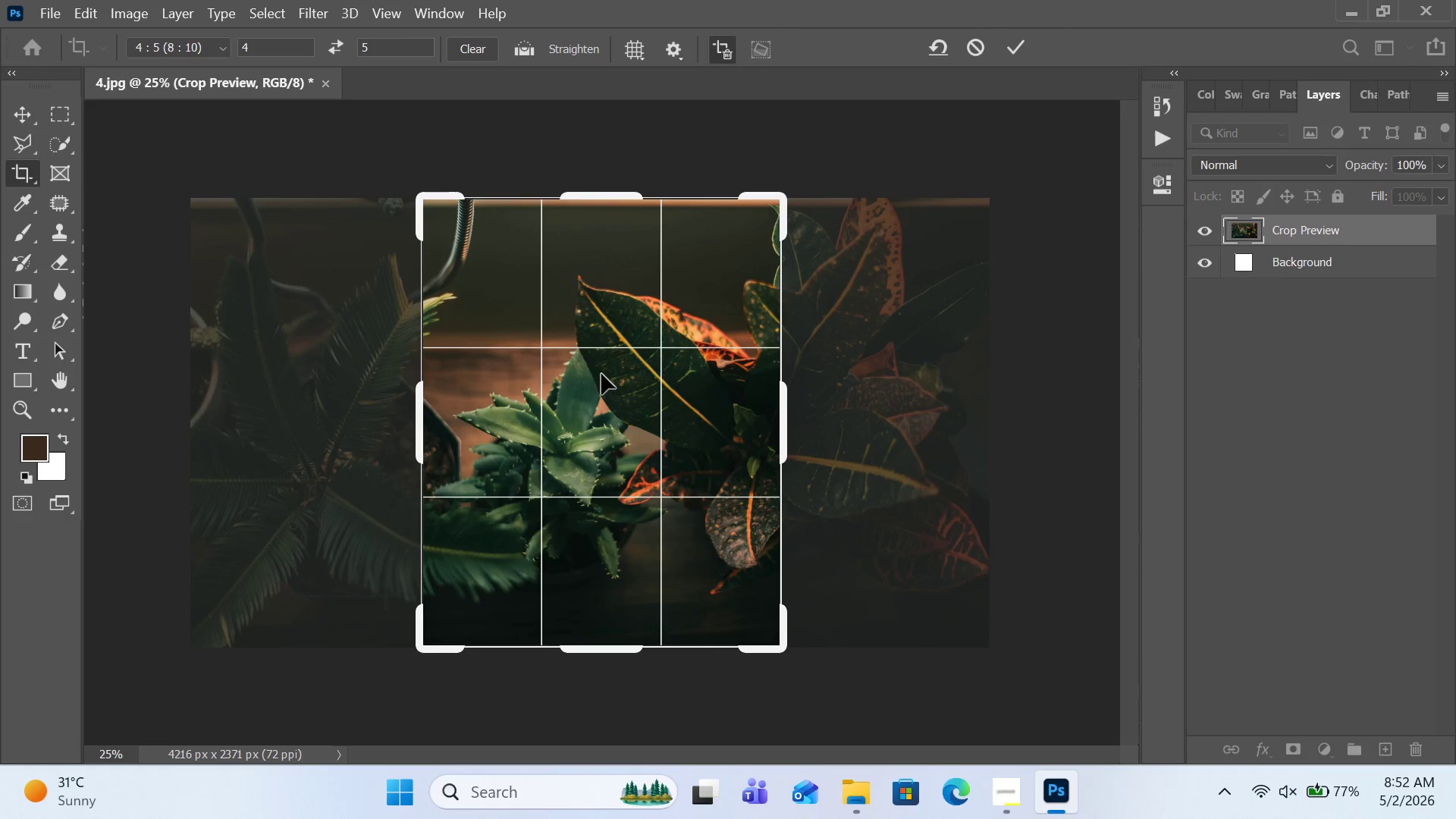 
hold_key(key=ArrowRight, duration=1.52)
 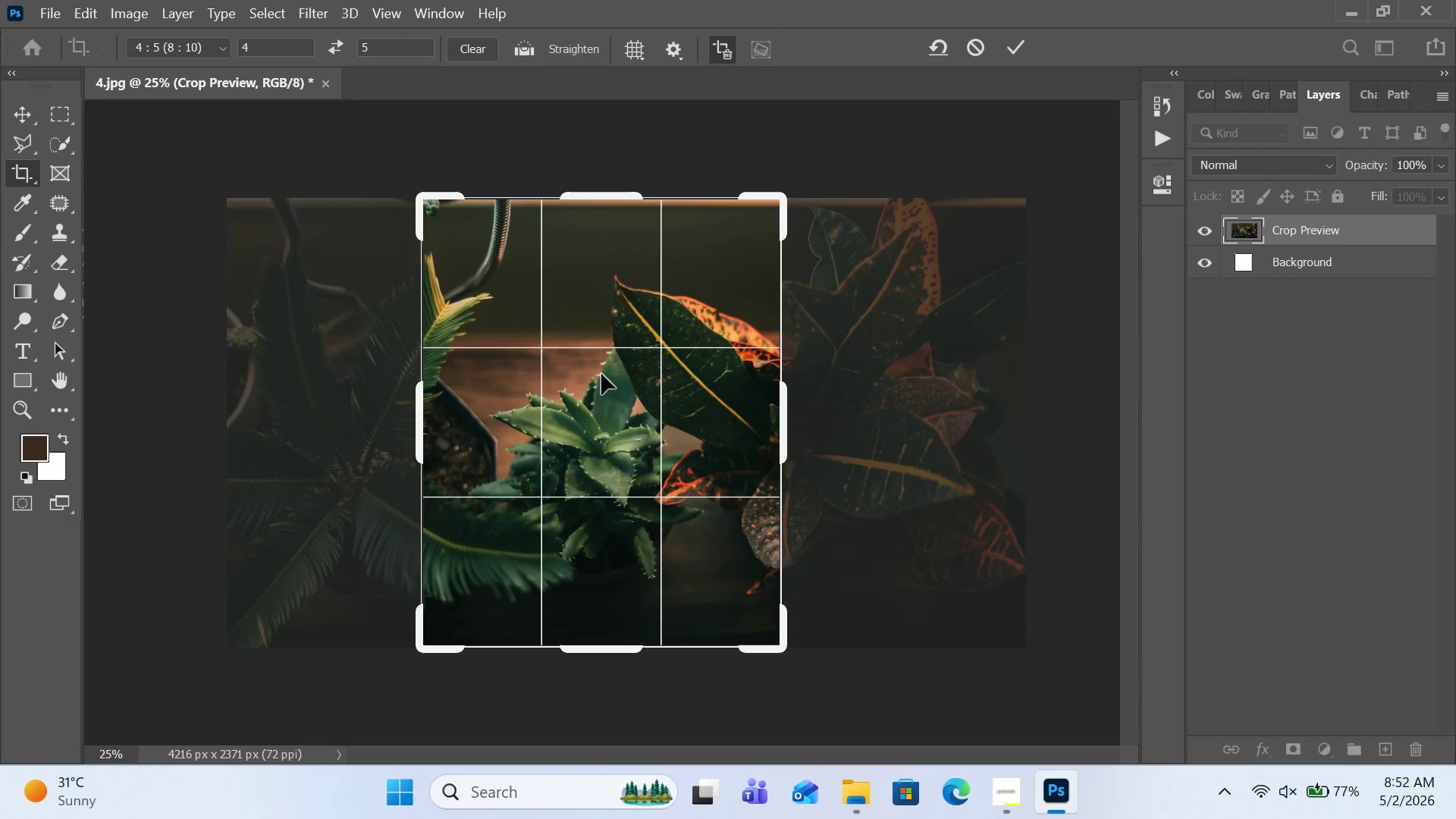 
hold_key(key=ArrowRight, duration=1.5)
 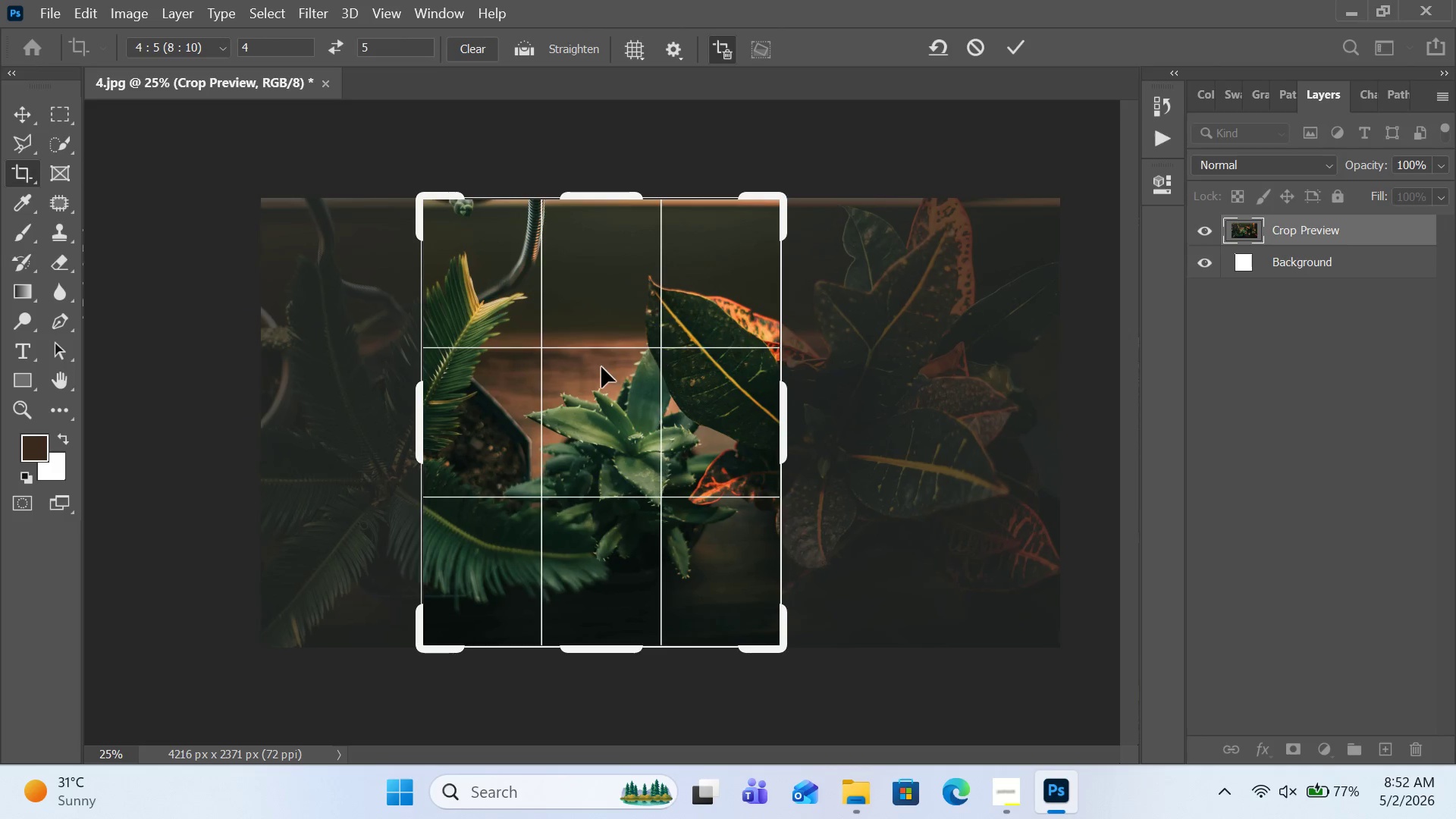 
hold_key(key=ArrowRight, duration=1.52)
 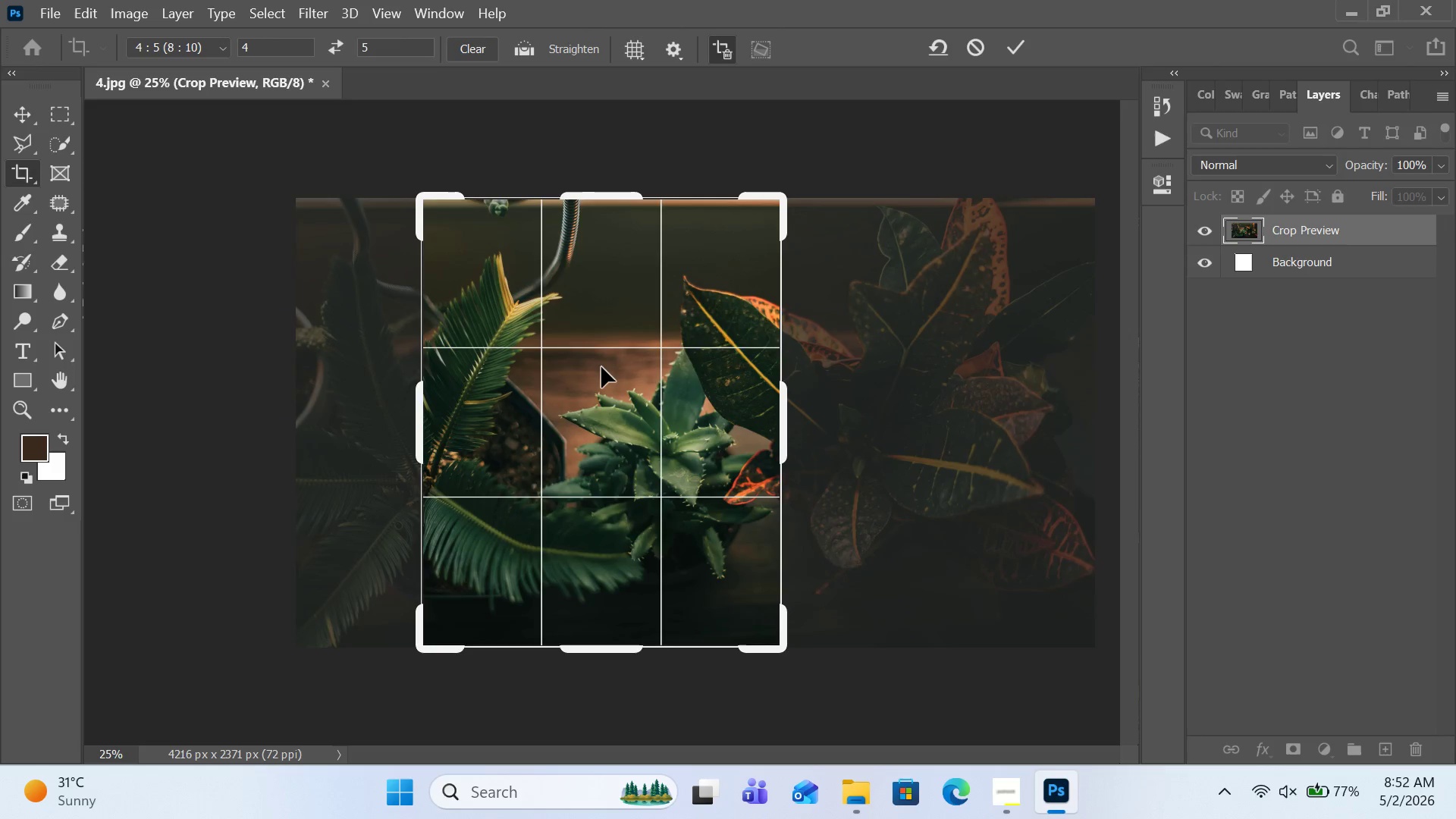 
hold_key(key=ArrowRight, duration=1.51)
 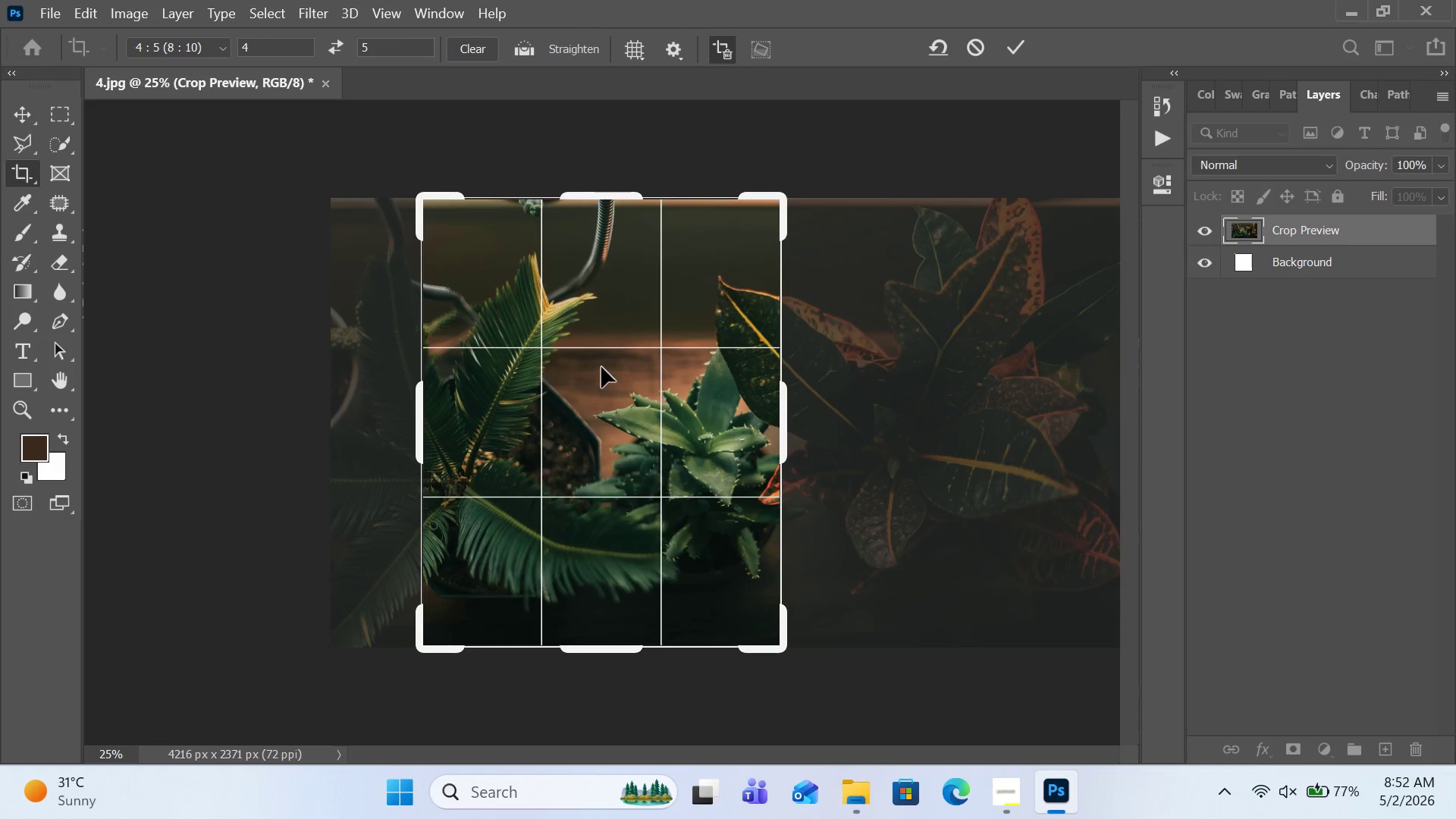 
hold_key(key=ArrowRight, duration=1.52)
 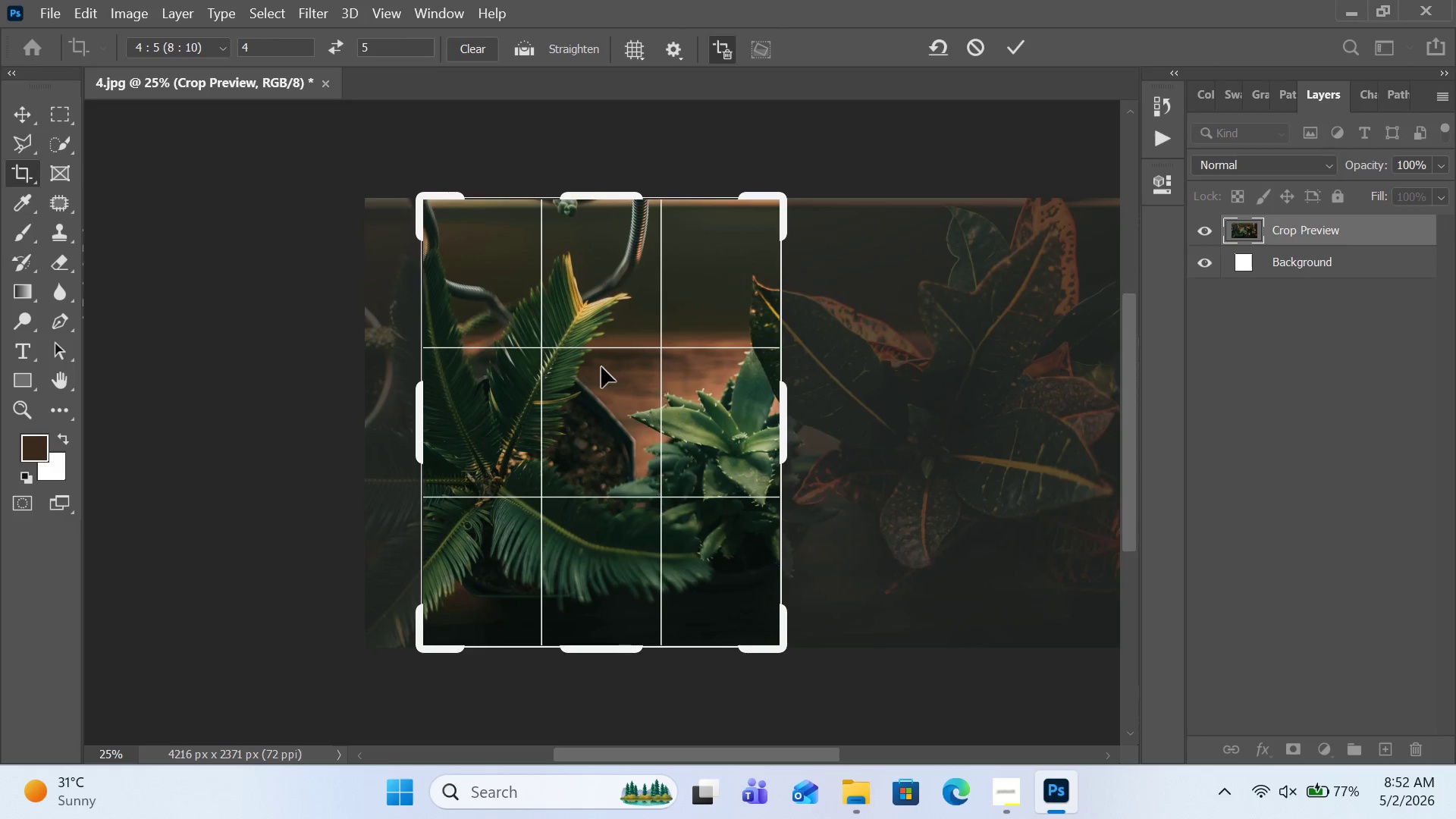 
hold_key(key=ArrowRight, duration=1.52)
 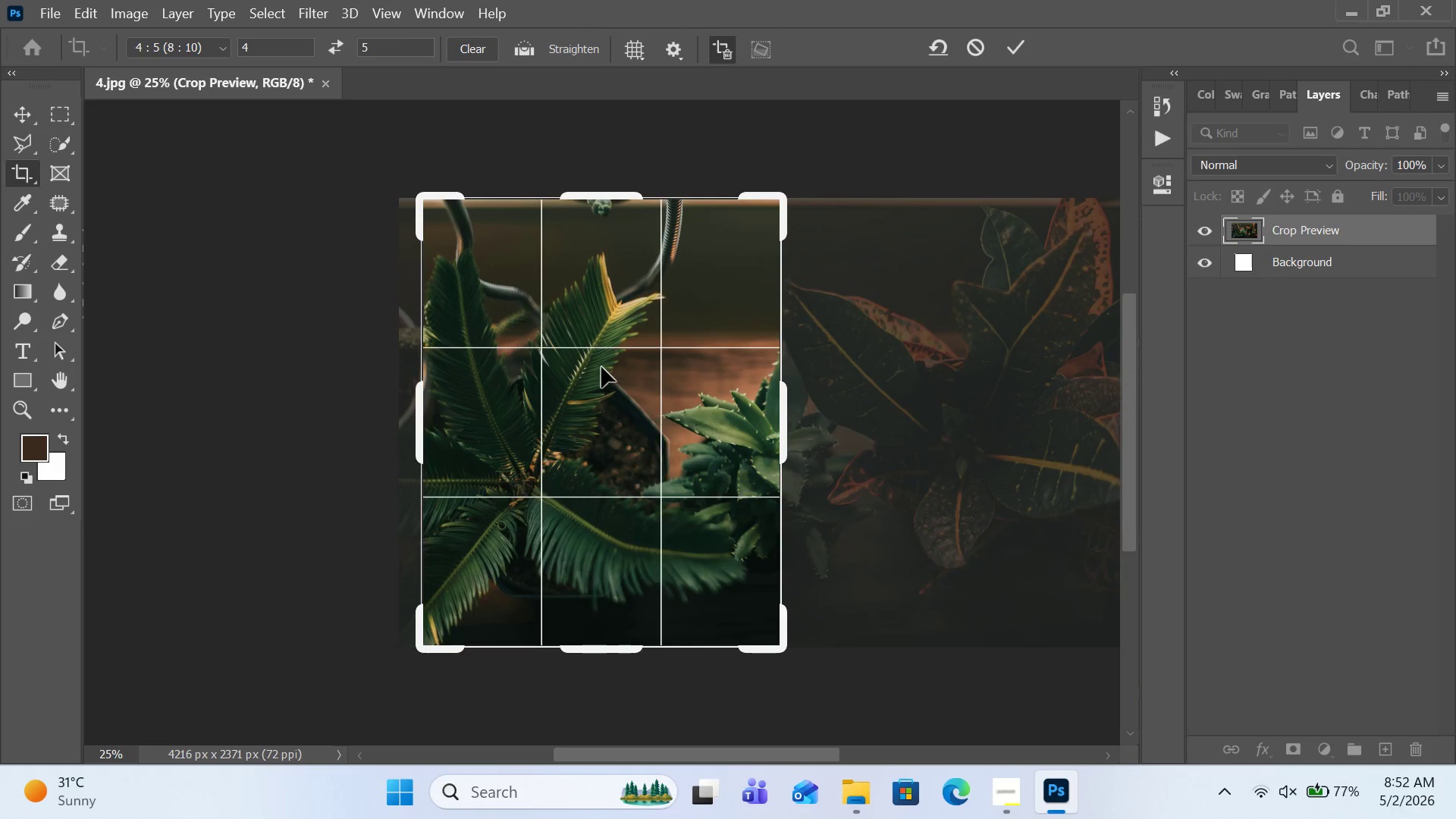 
hold_key(key=ArrowRight, duration=0.75)
 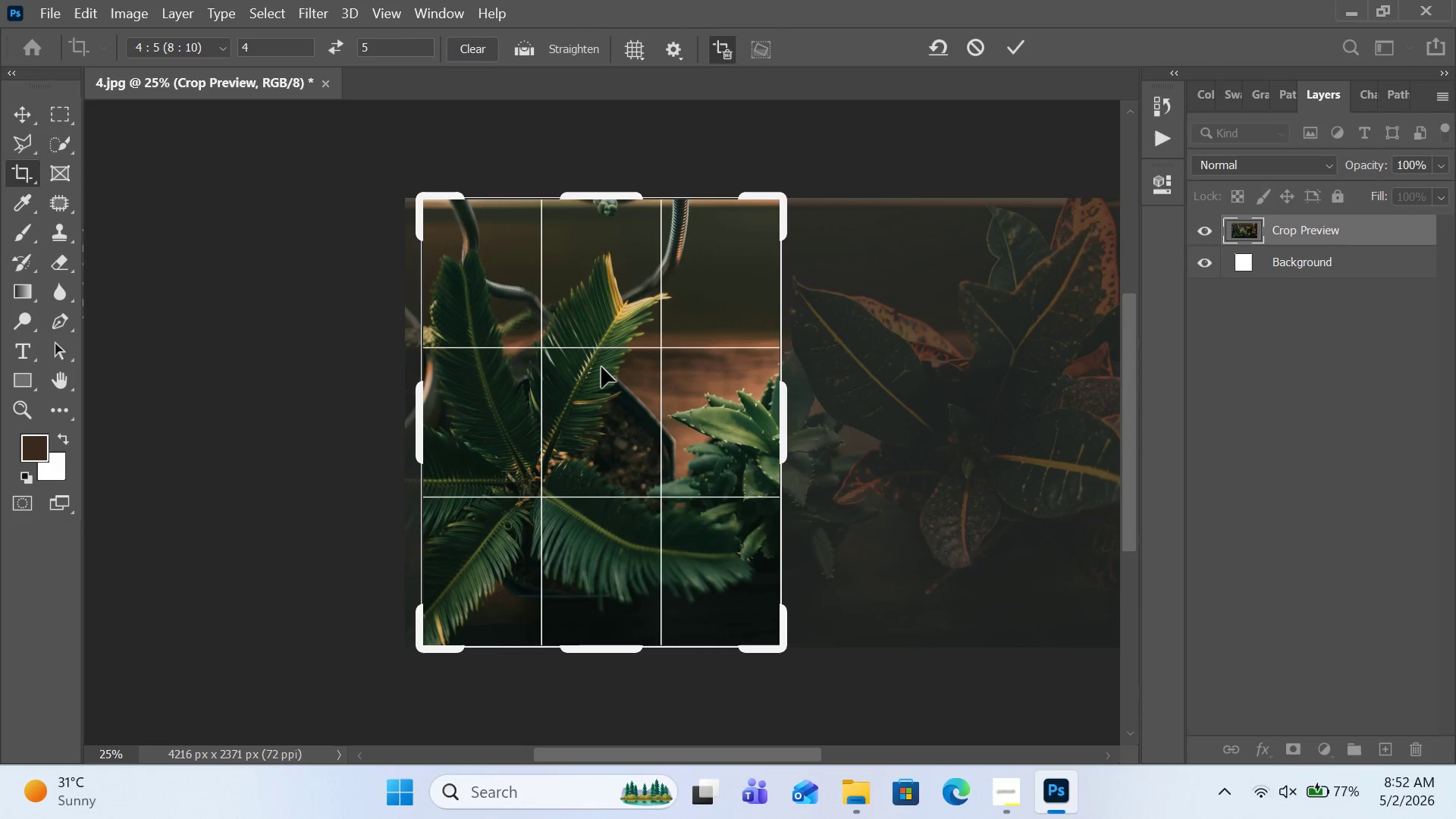 
hold_key(key=ArrowRight, duration=0.55)
 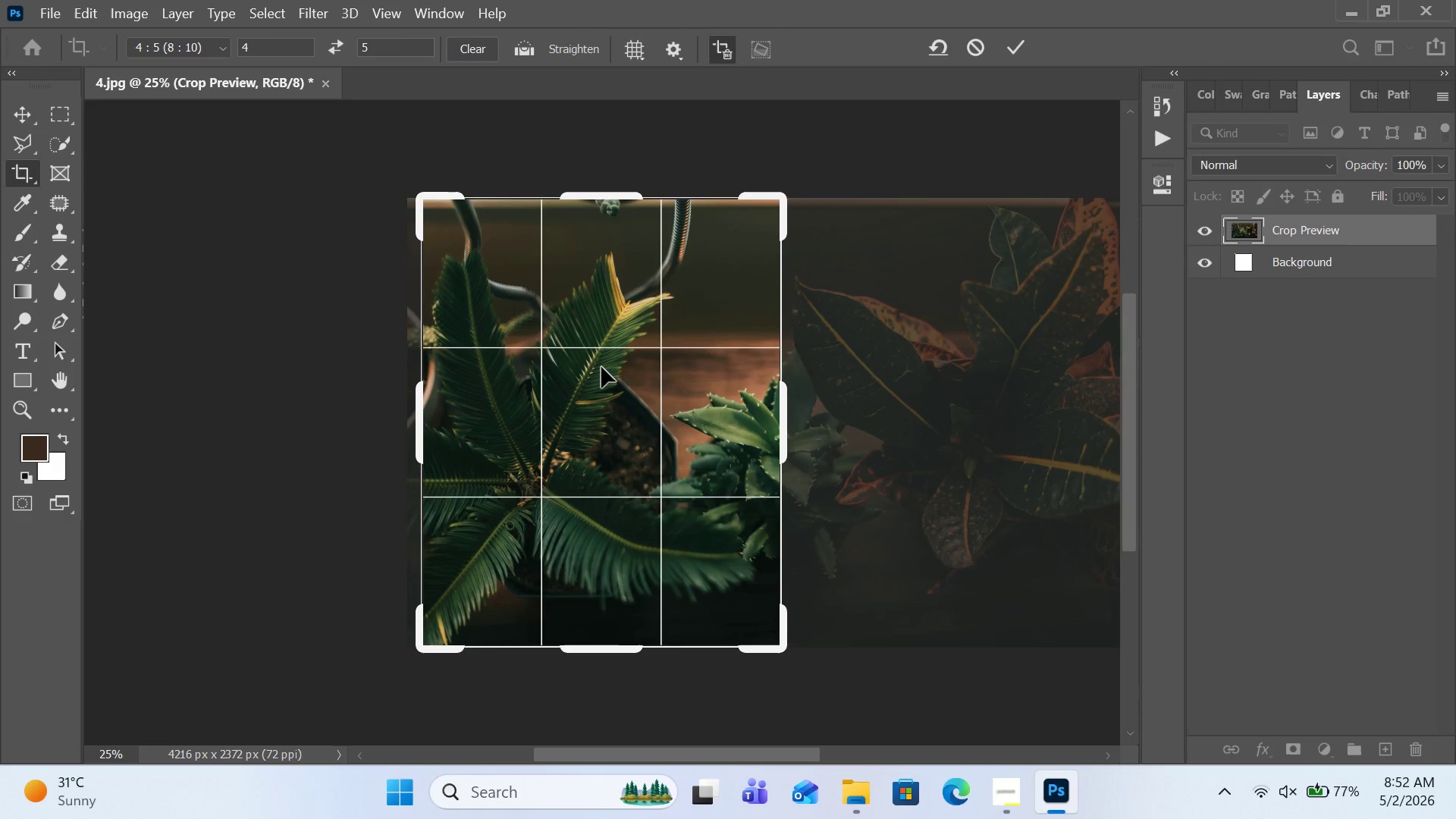 
hold_key(key=ArrowRight, duration=0.92)
 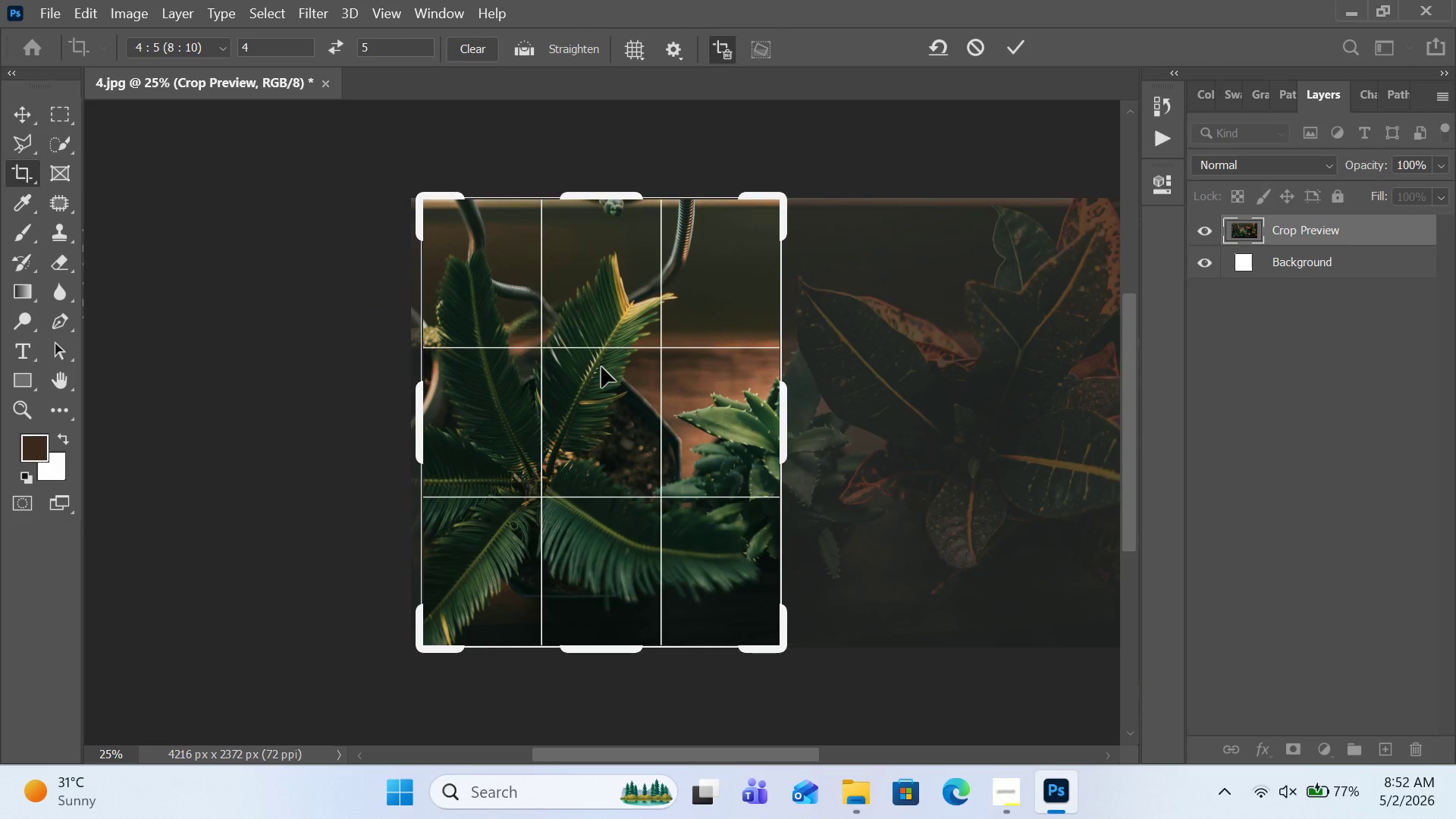 
key(ArrowRight)
 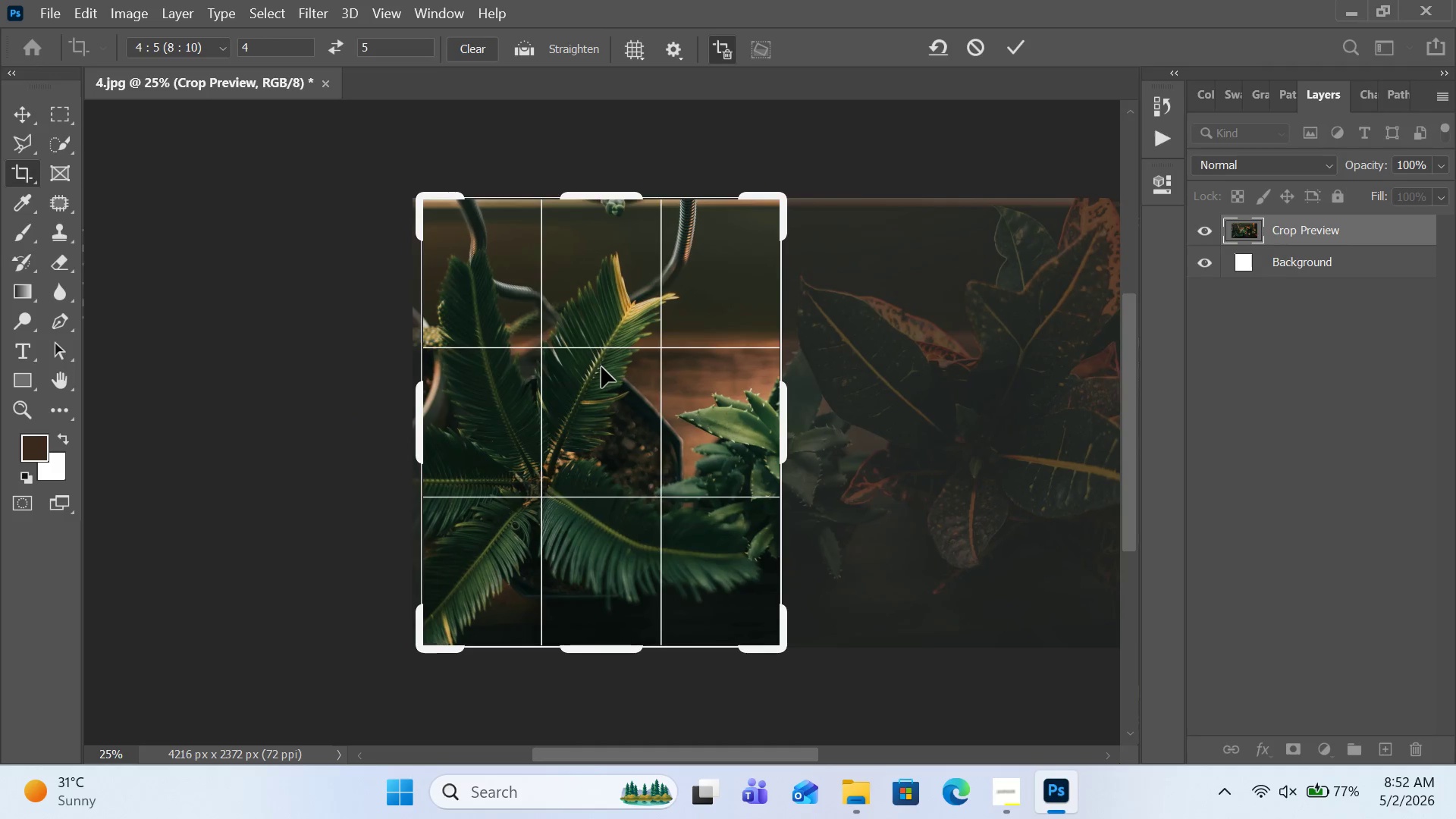 
hold_key(key=ArrowRight, duration=0.33)
 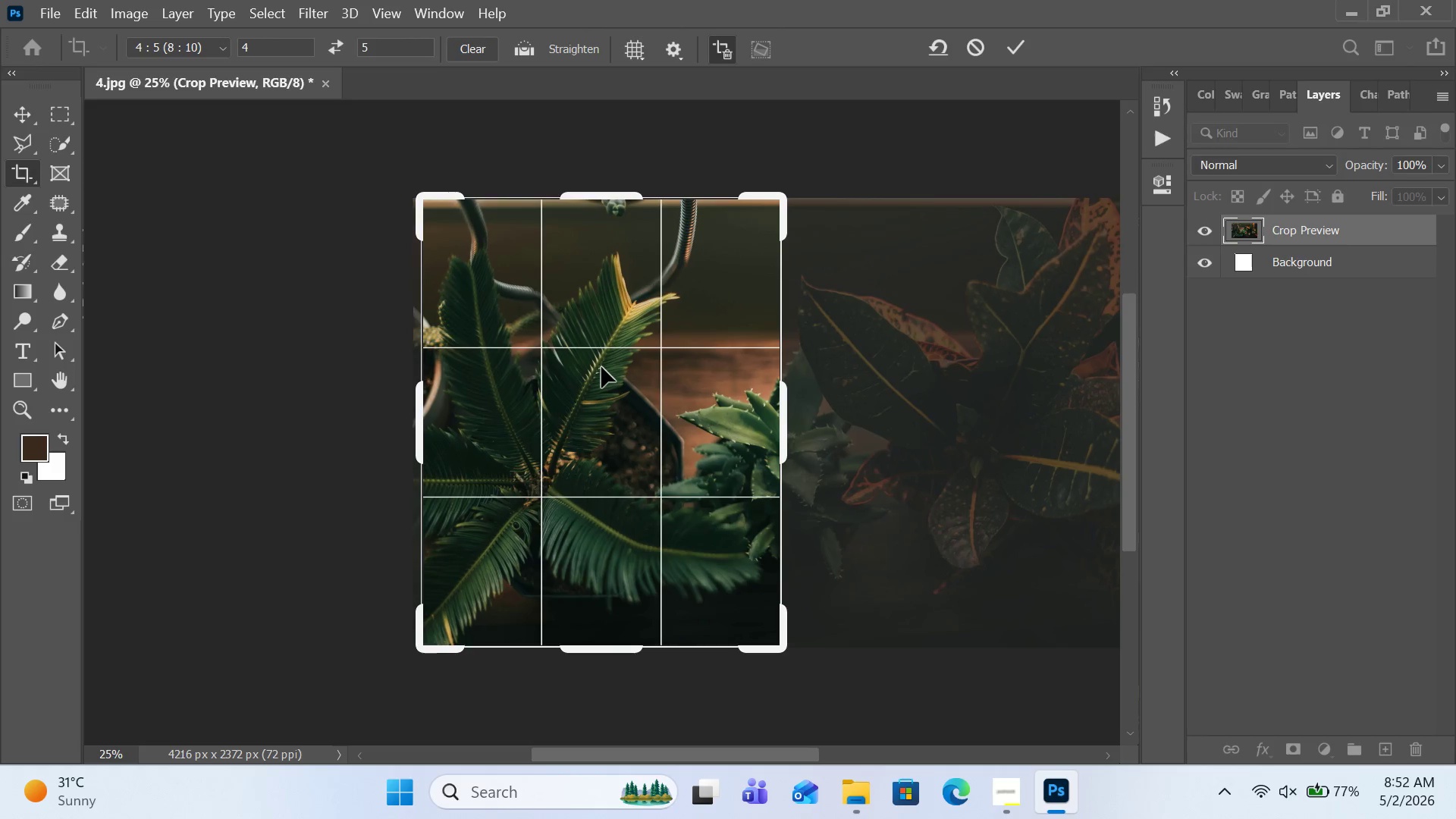 
key(ArrowRight)
 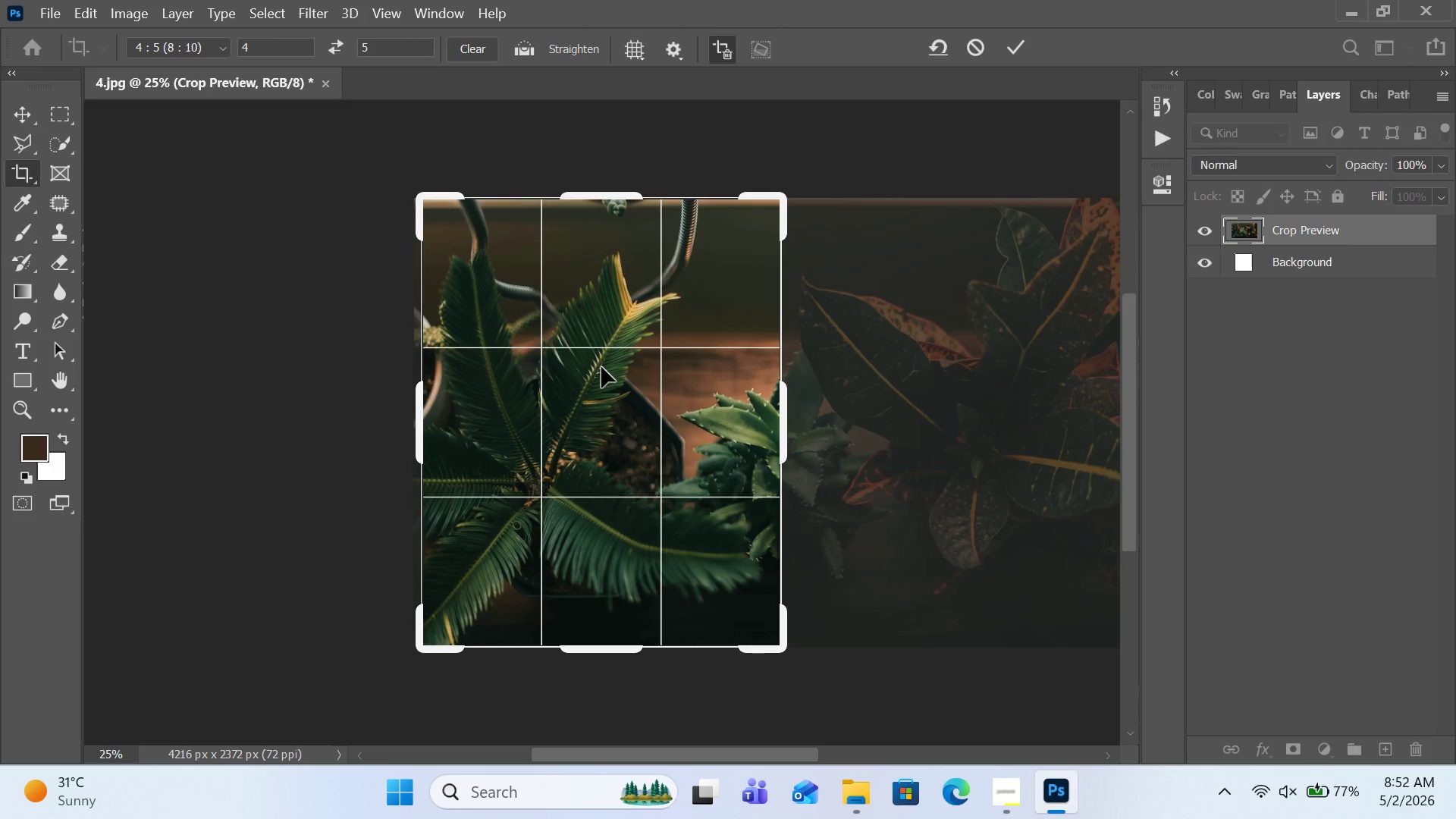 
key(ArrowRight)
 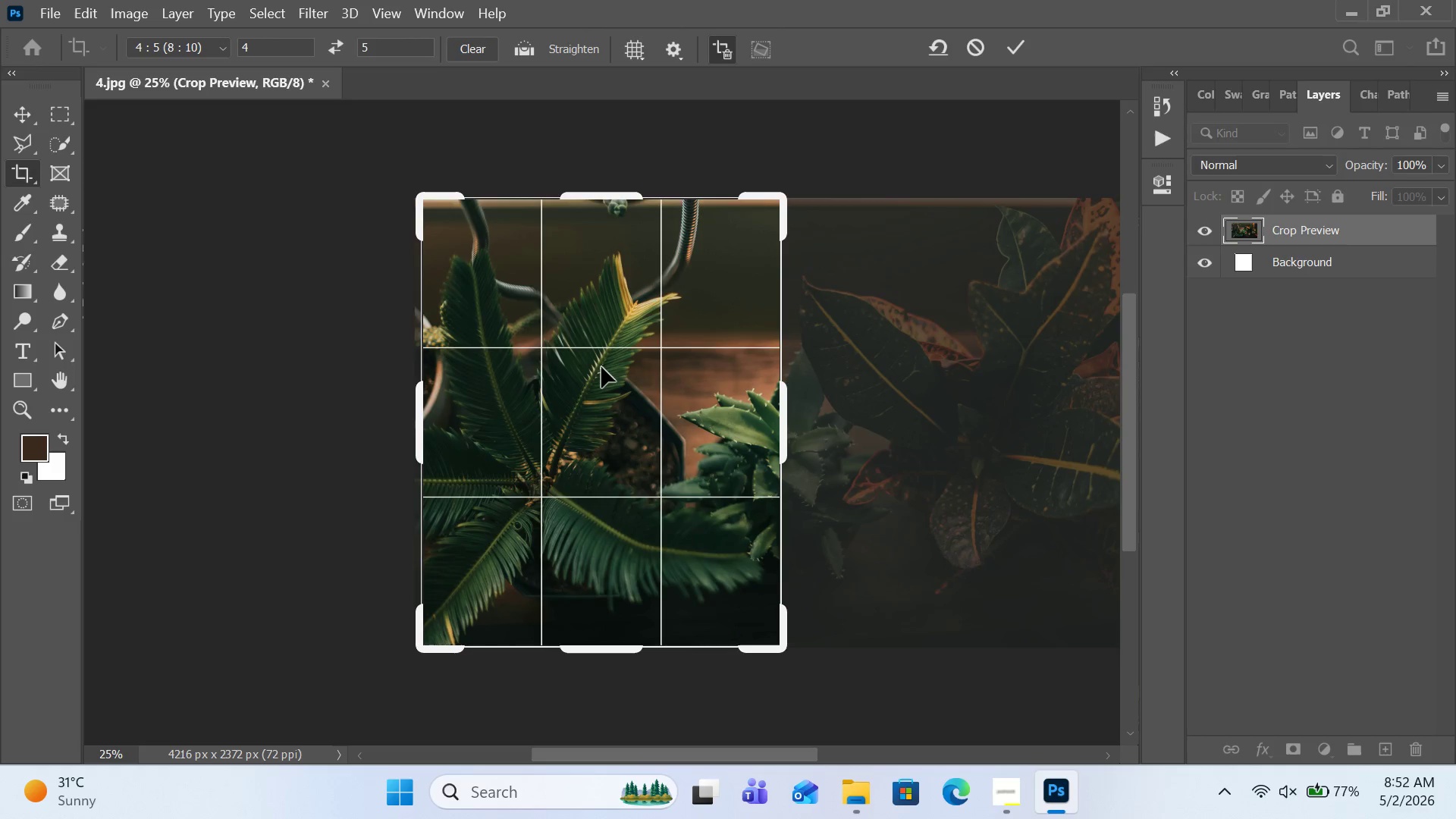 
hold_key(key=ArrowRight, duration=0.47)
 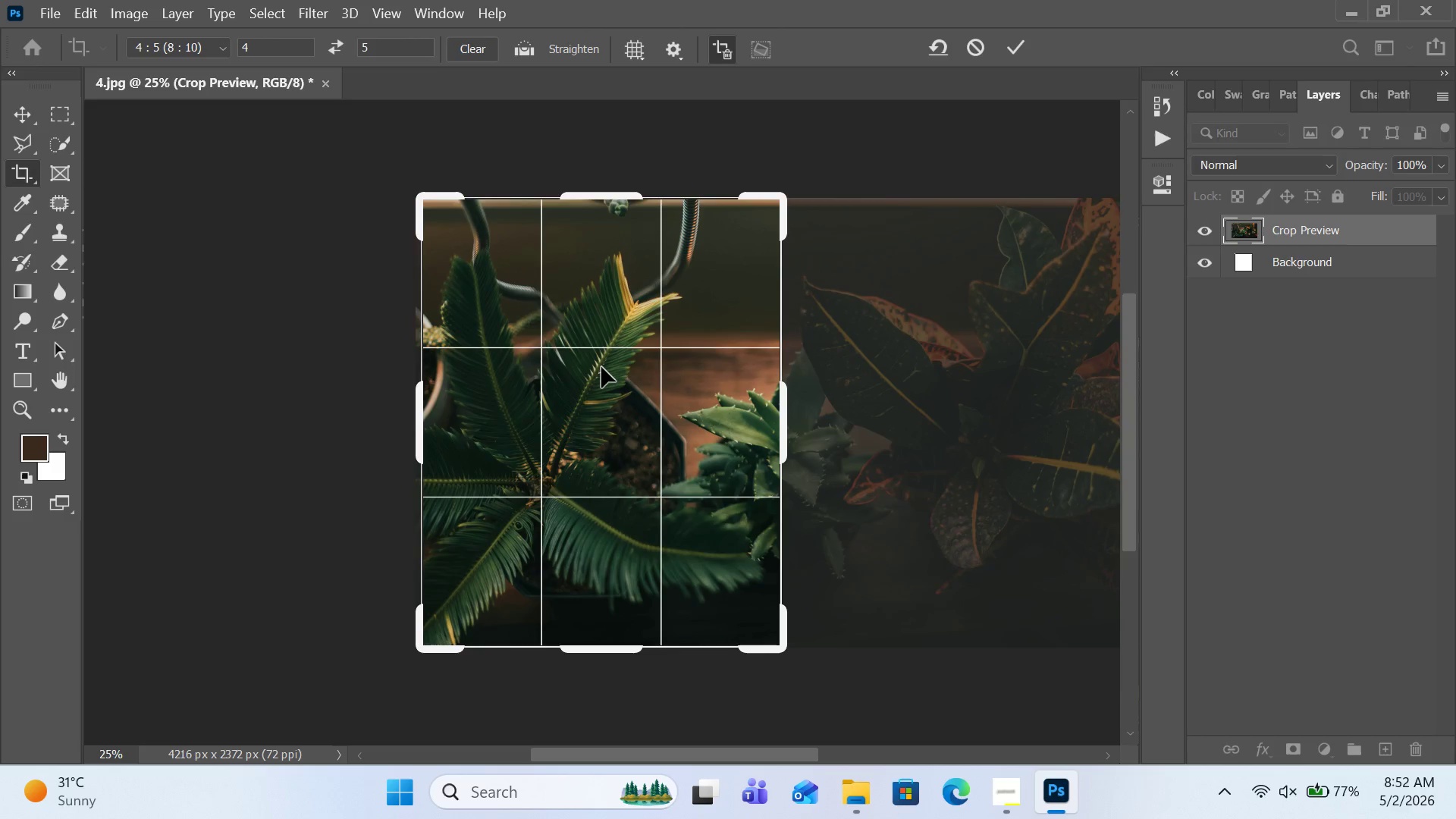 
key(ArrowRight)
 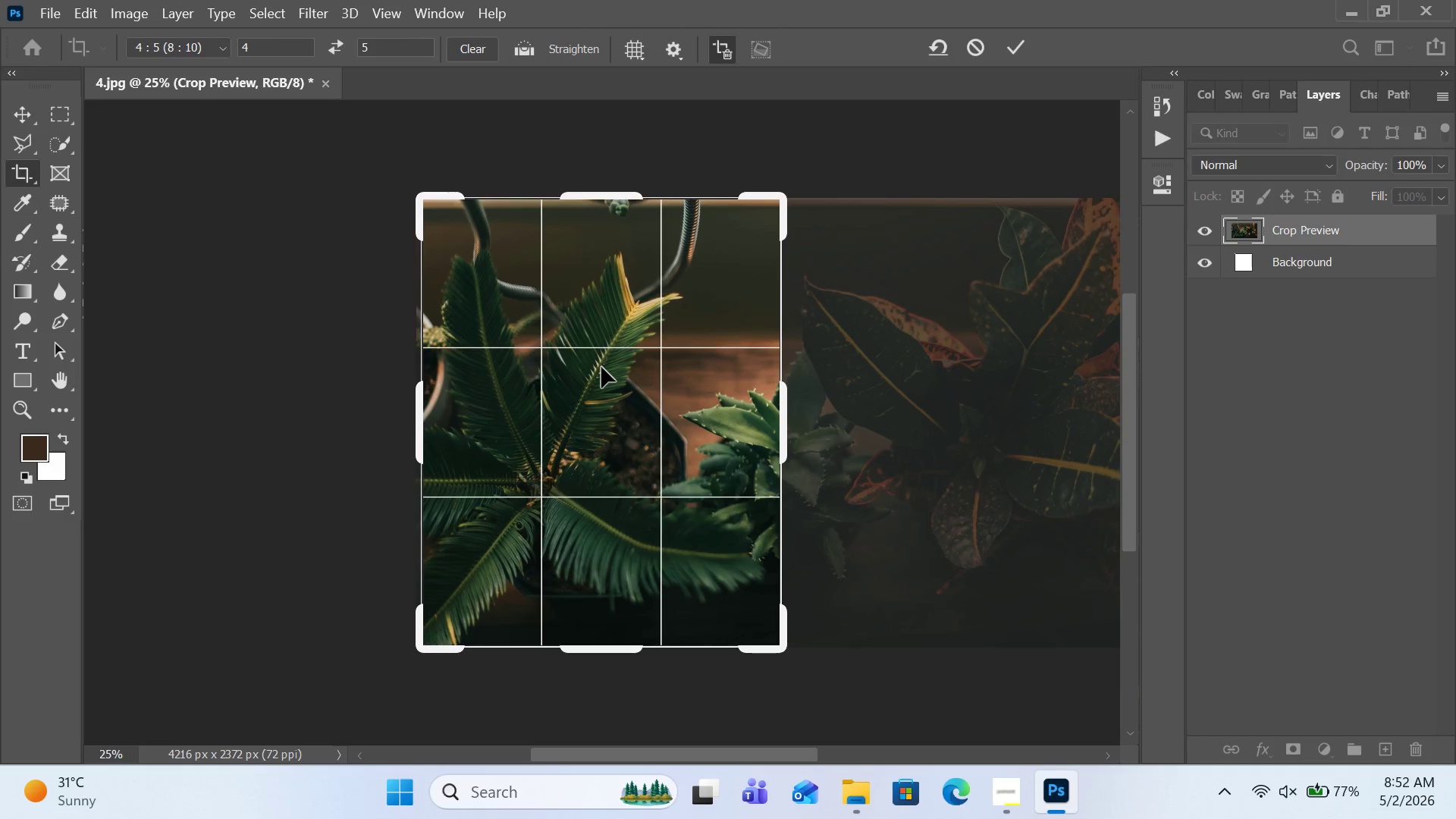 
key(ArrowRight)
 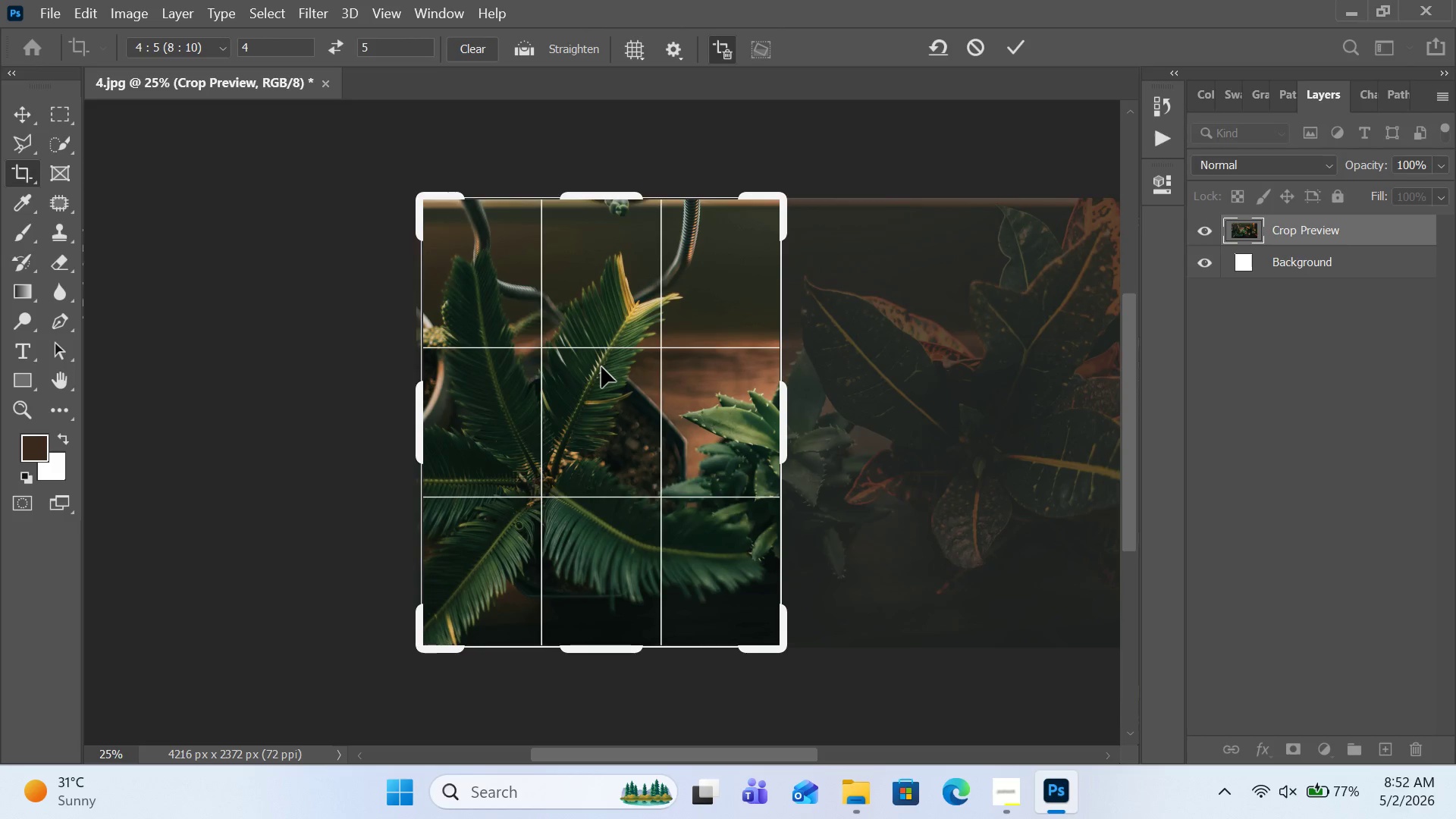 
key(ArrowRight)
 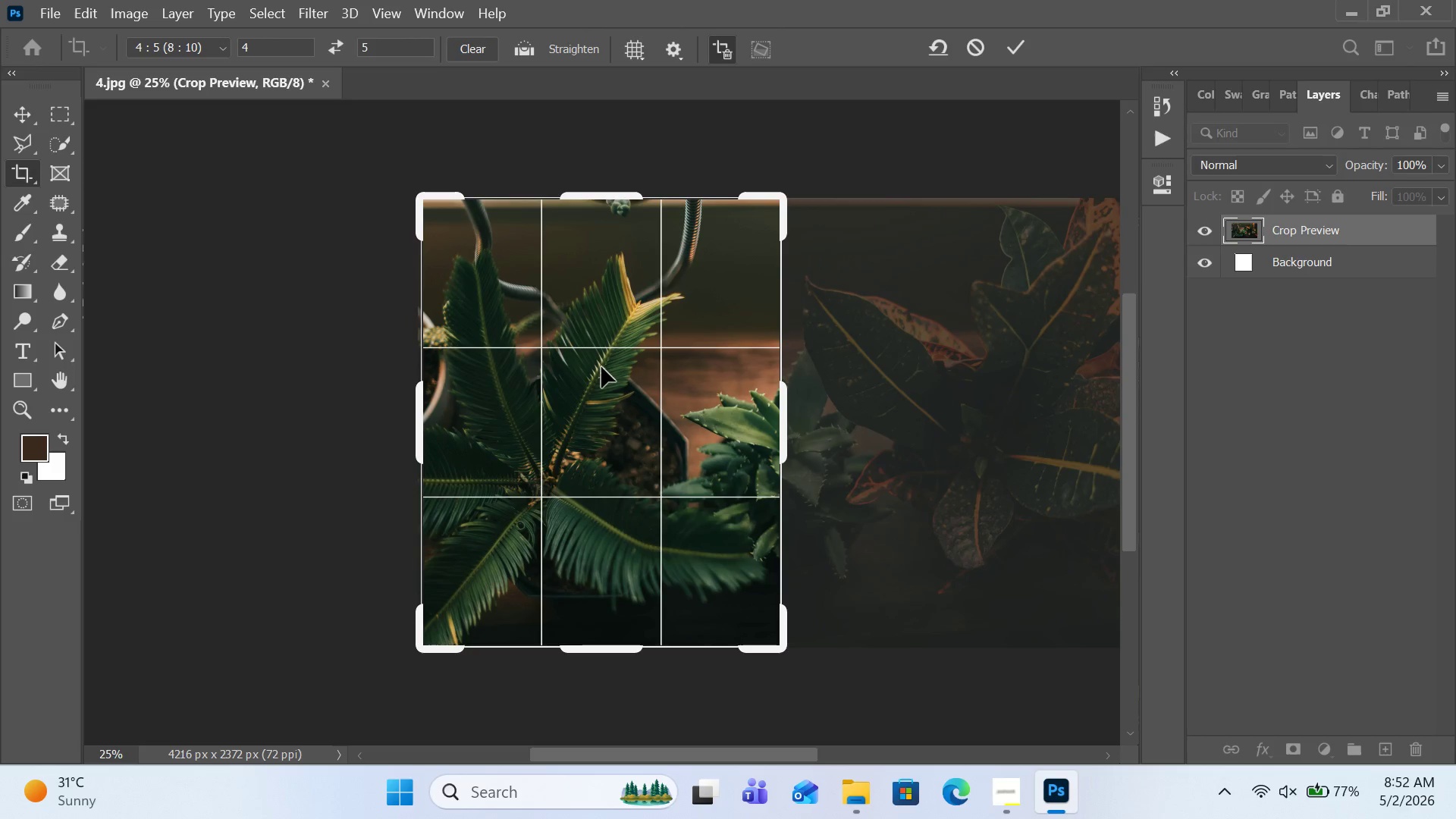 
key(ArrowRight)
 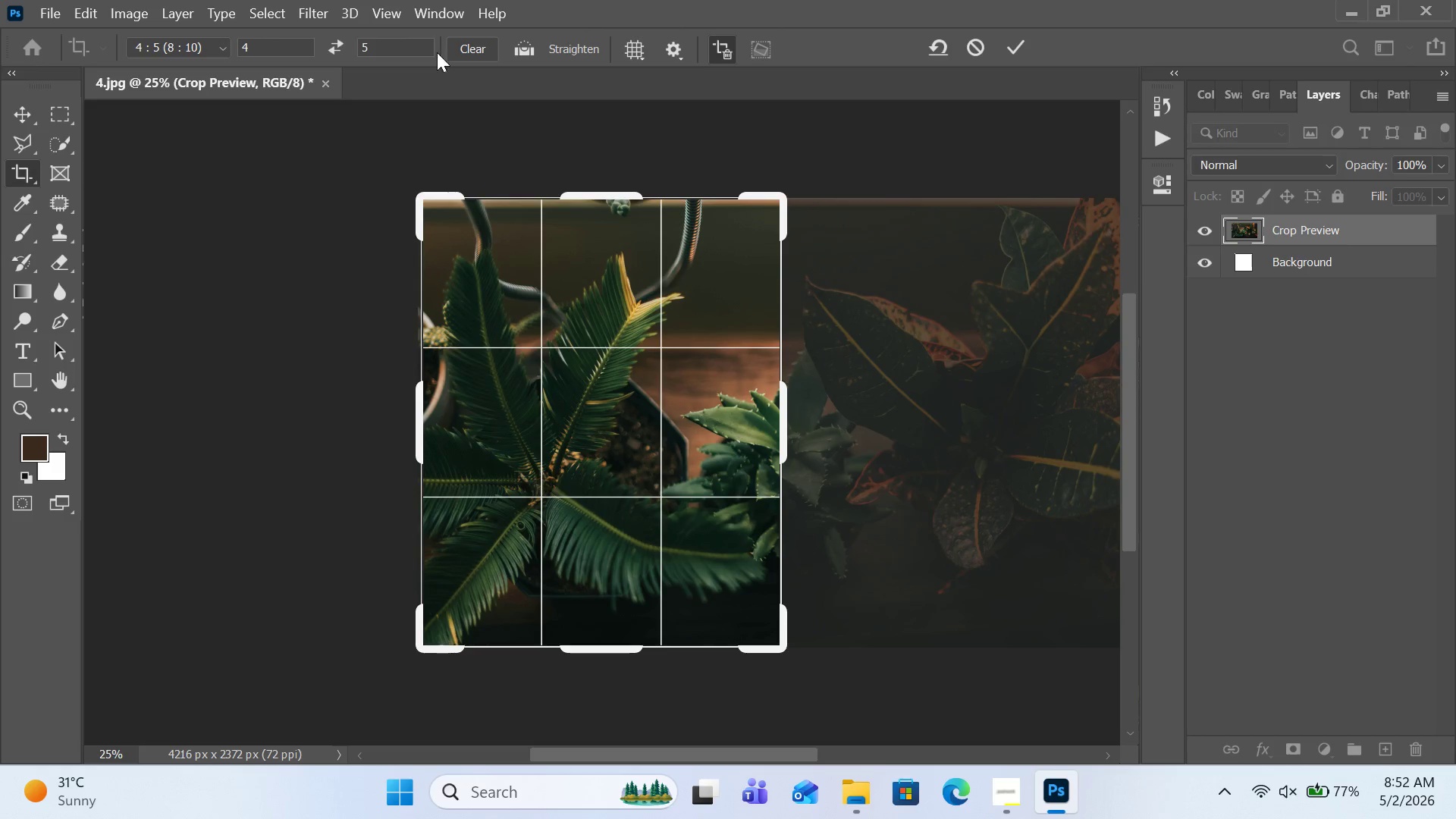 
left_click([521, 55])
 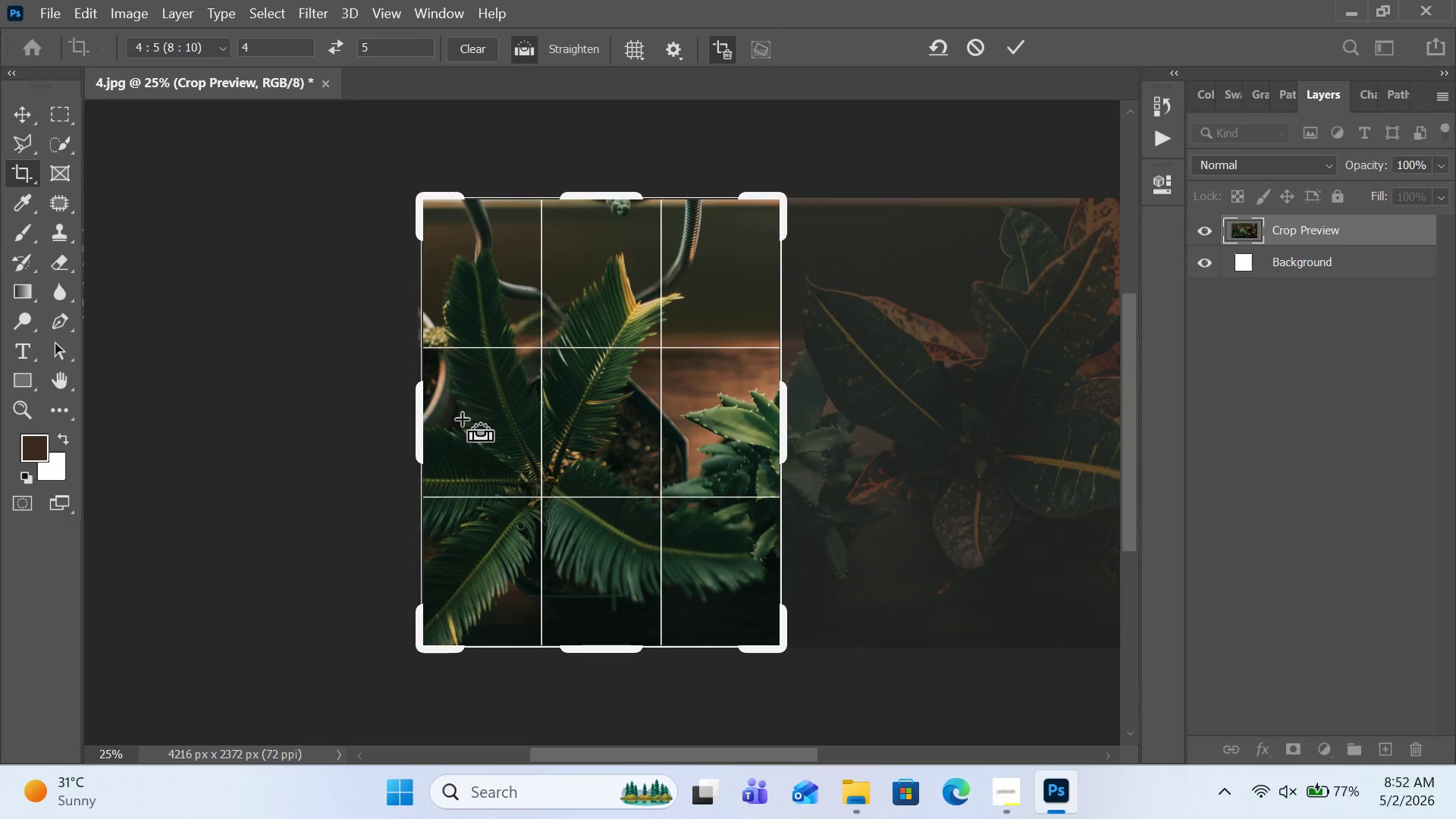 
left_click_drag(start_coordinate=[462, 419], to_coordinate=[656, 419])
 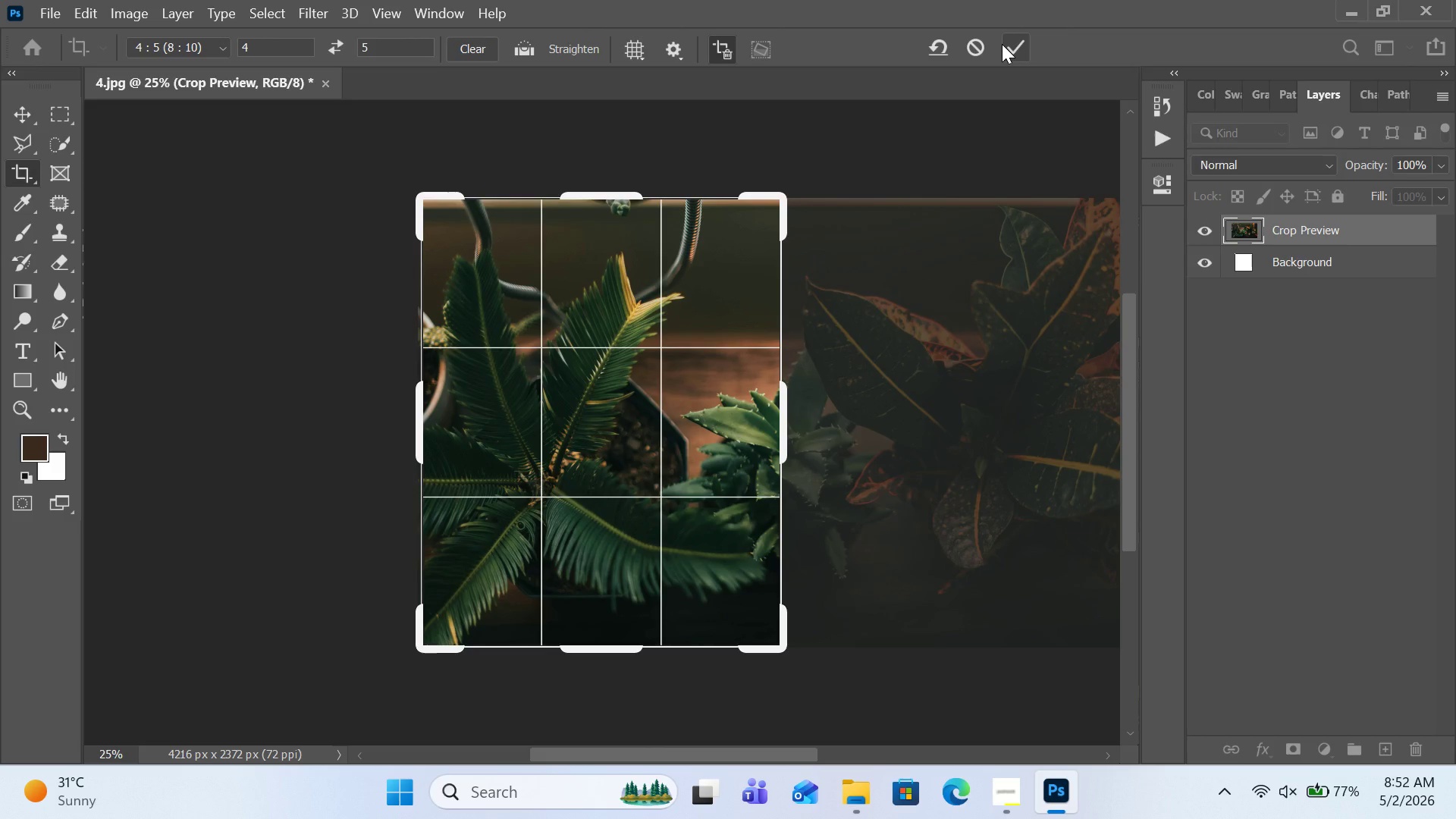 
wait(8.23)
 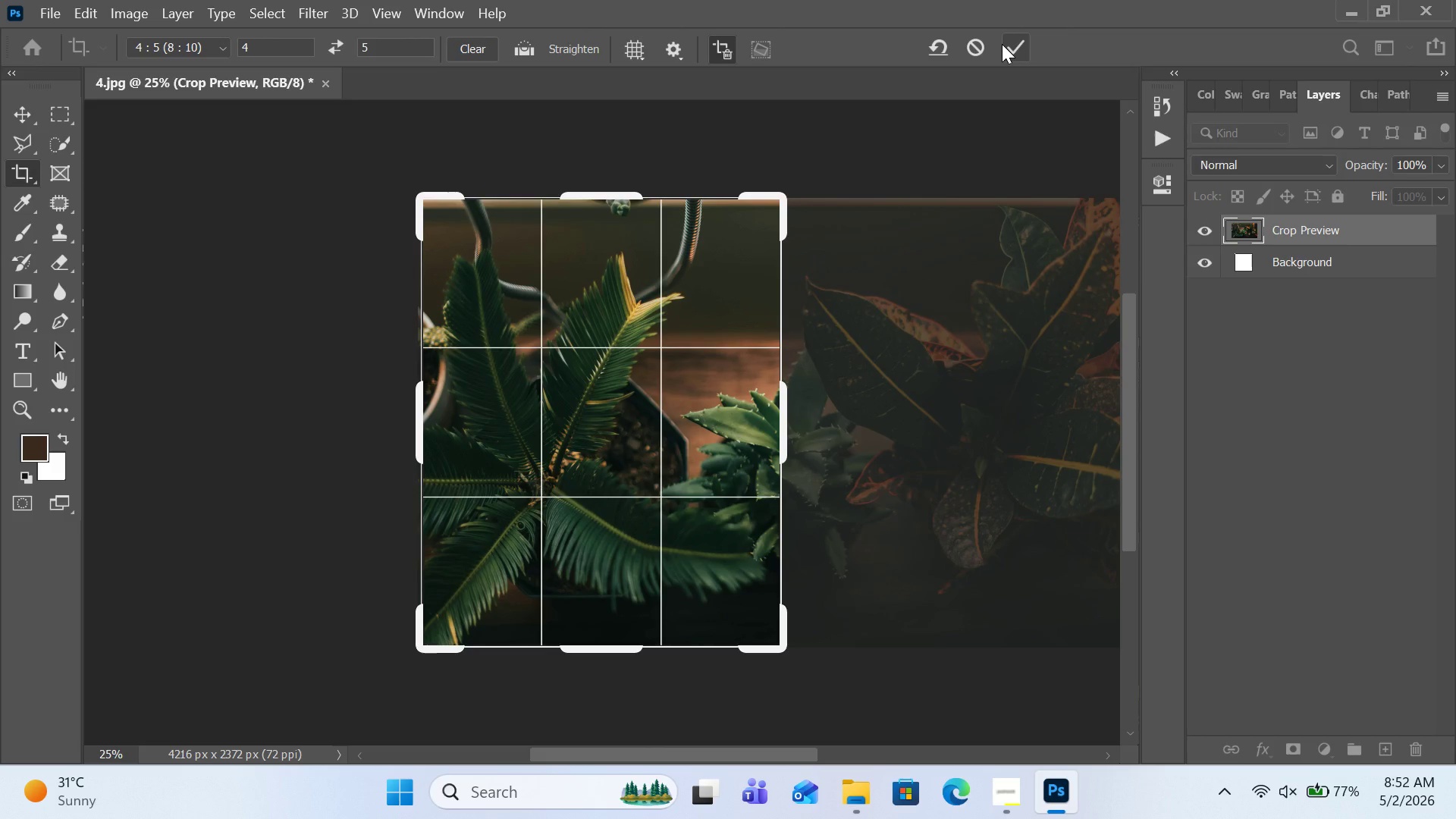 
left_click([1002, 44])
 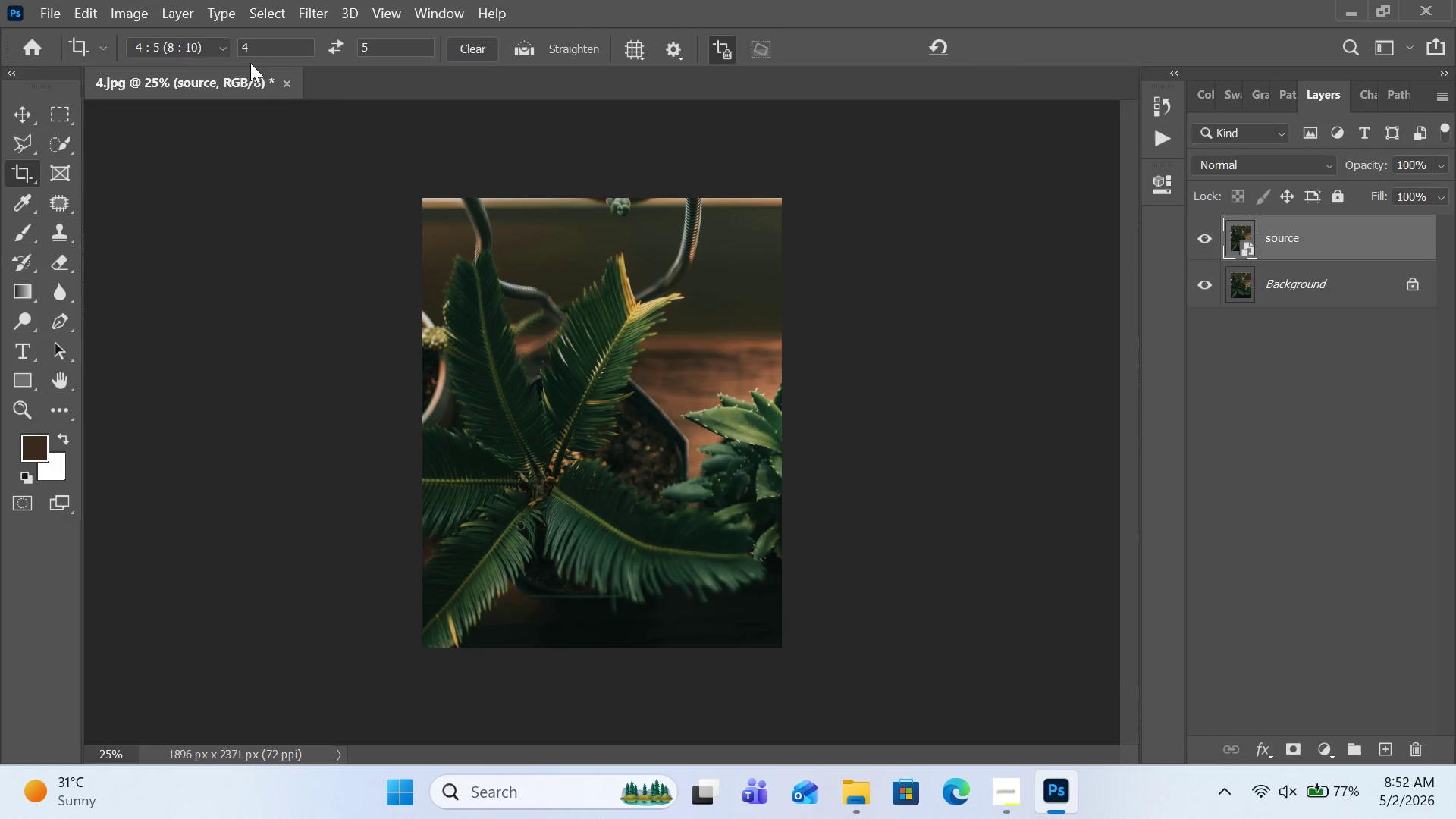 
left_click([111, 10])
 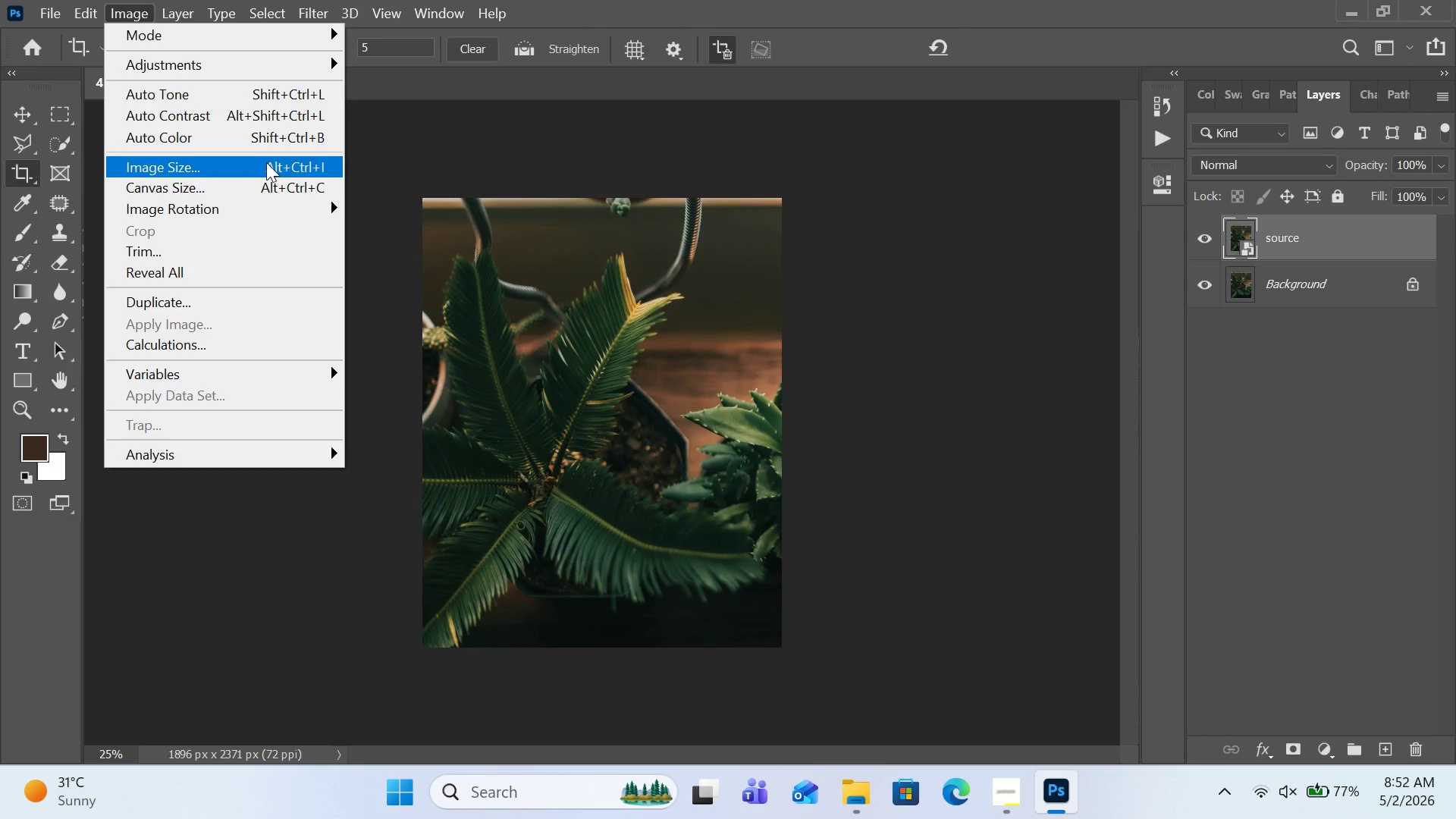 
left_click([266, 162])
 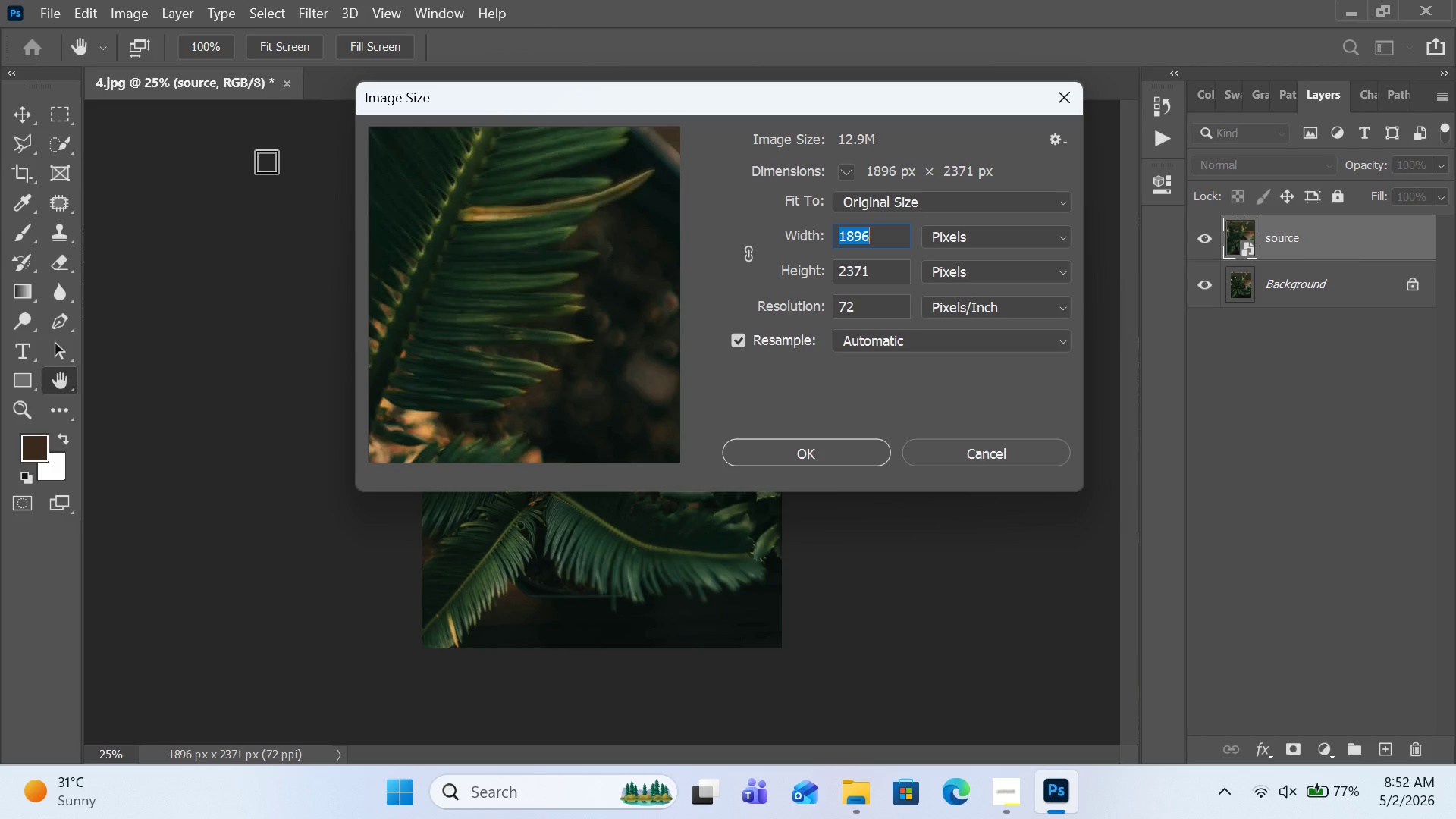 
wait(9.78)
 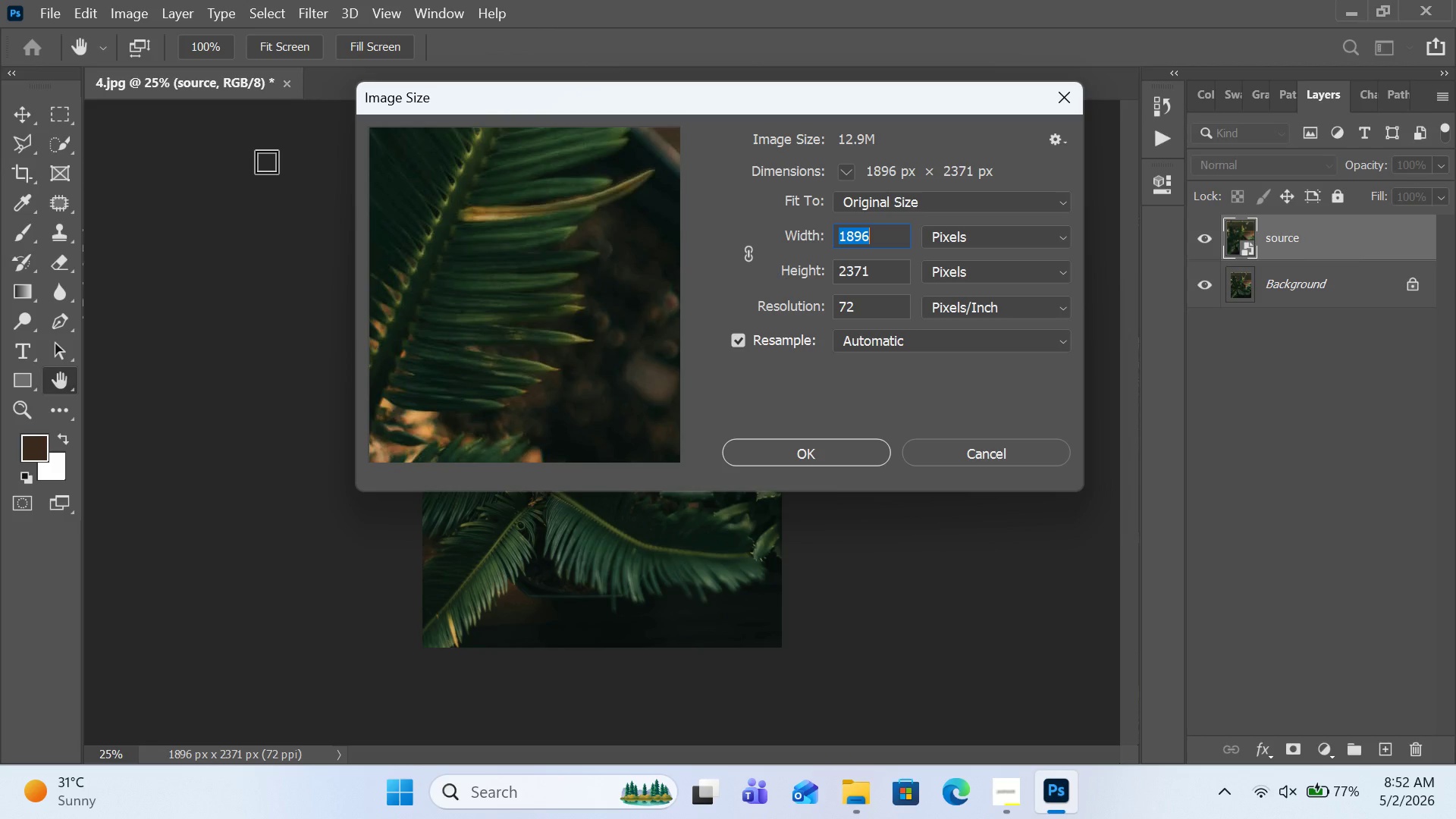 
key(Numpad1)
 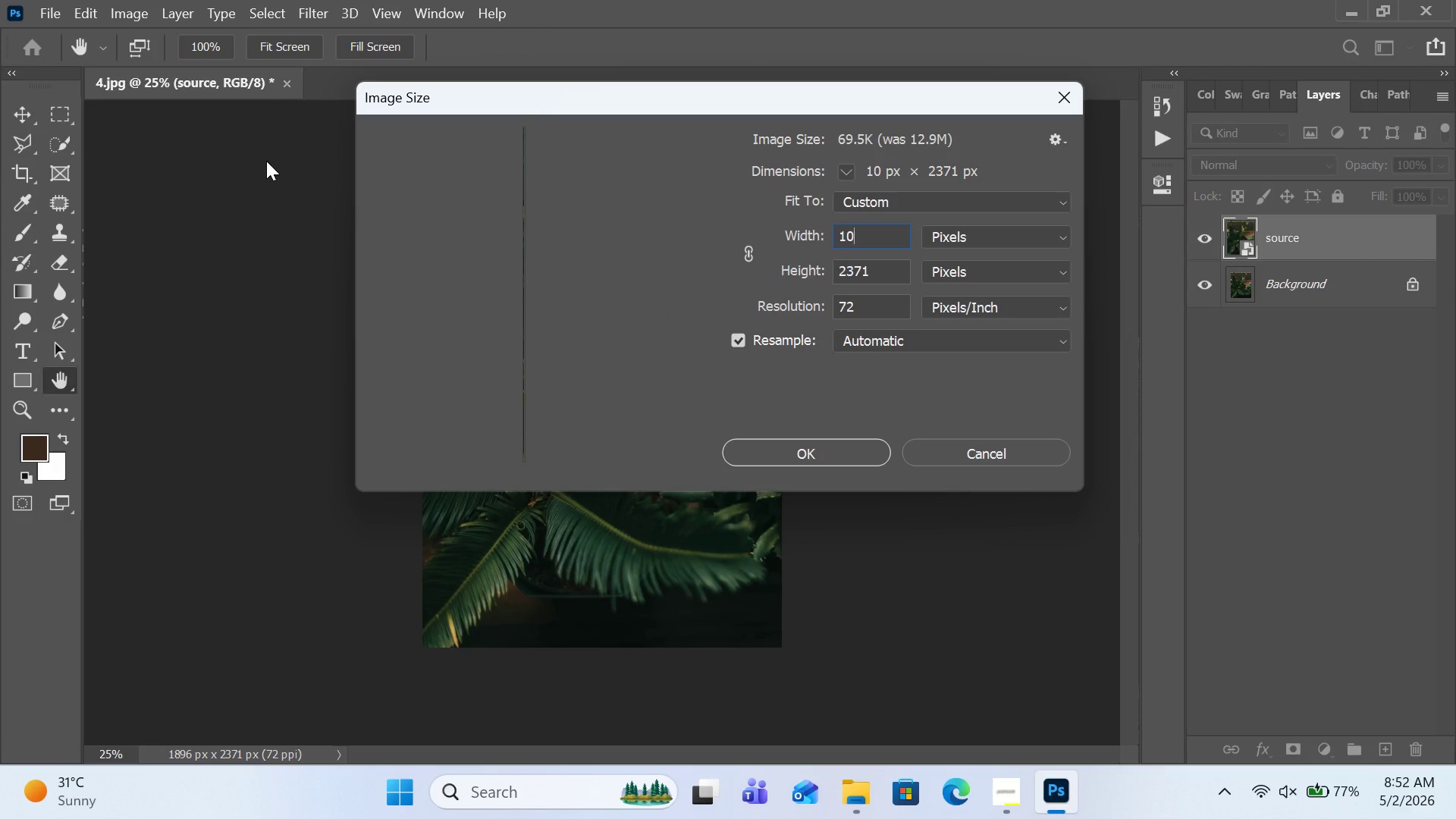 
key(Numpad0)
 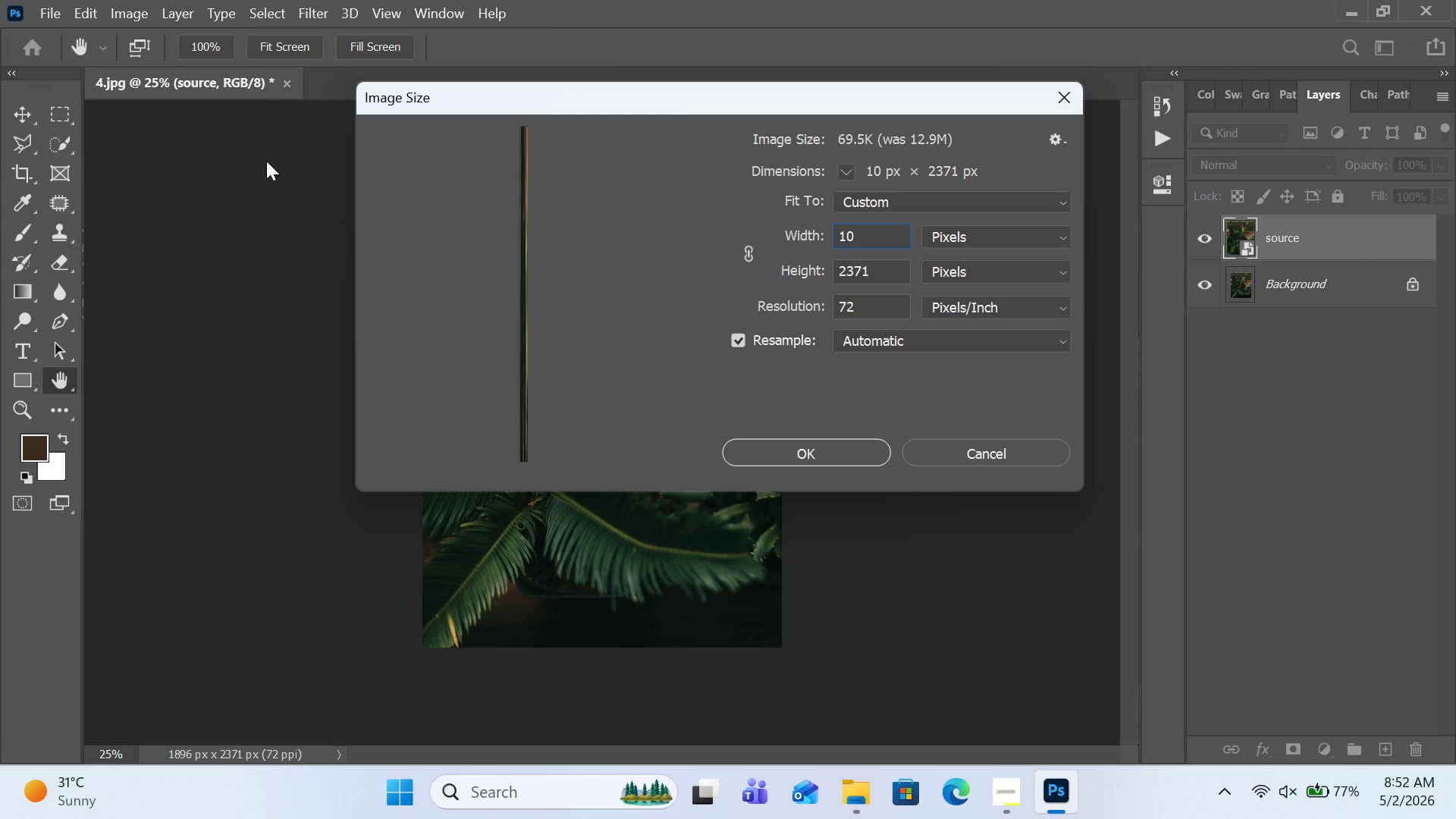 
key(Numpad8)
 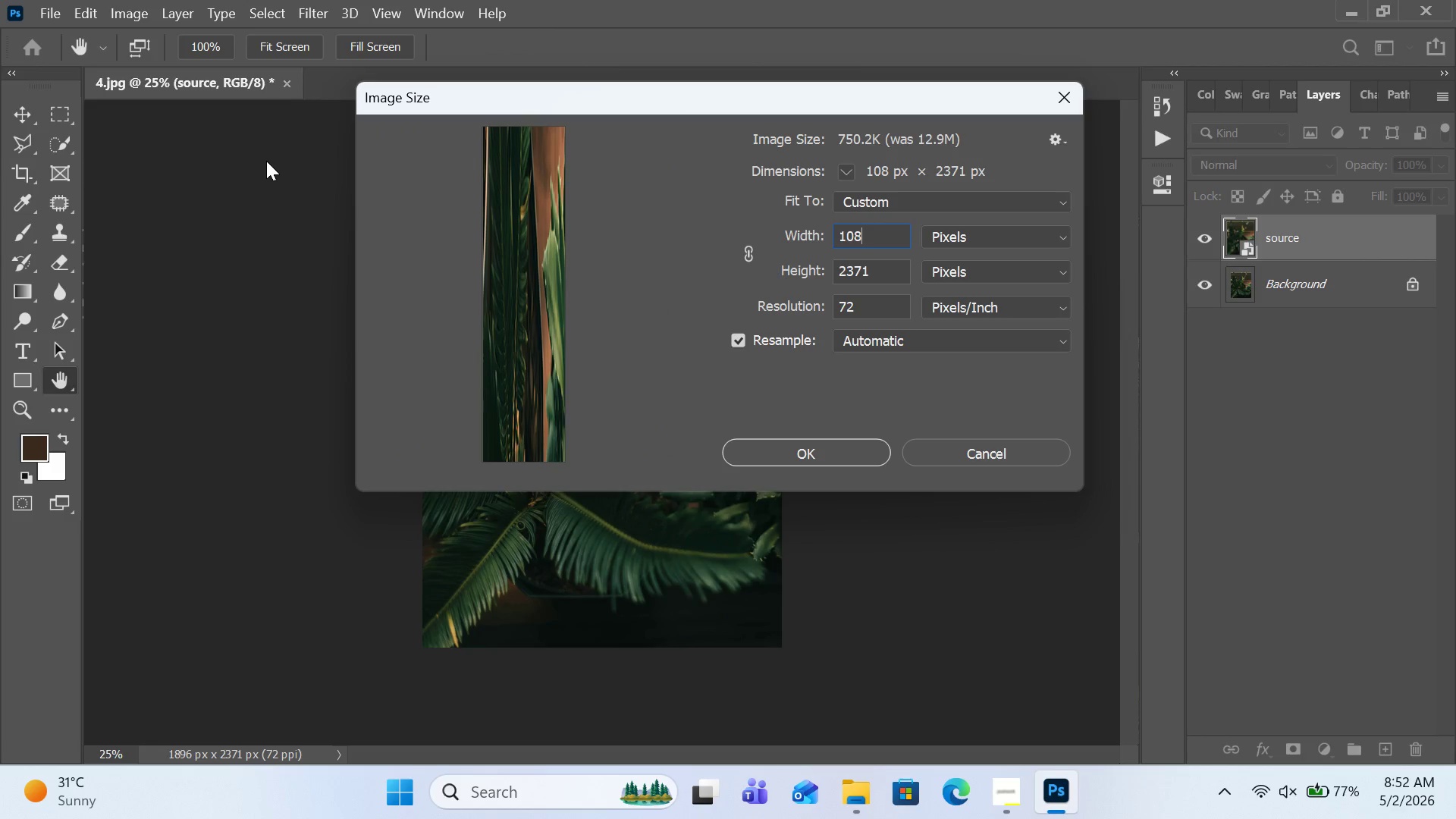 
key(Numpad0)
 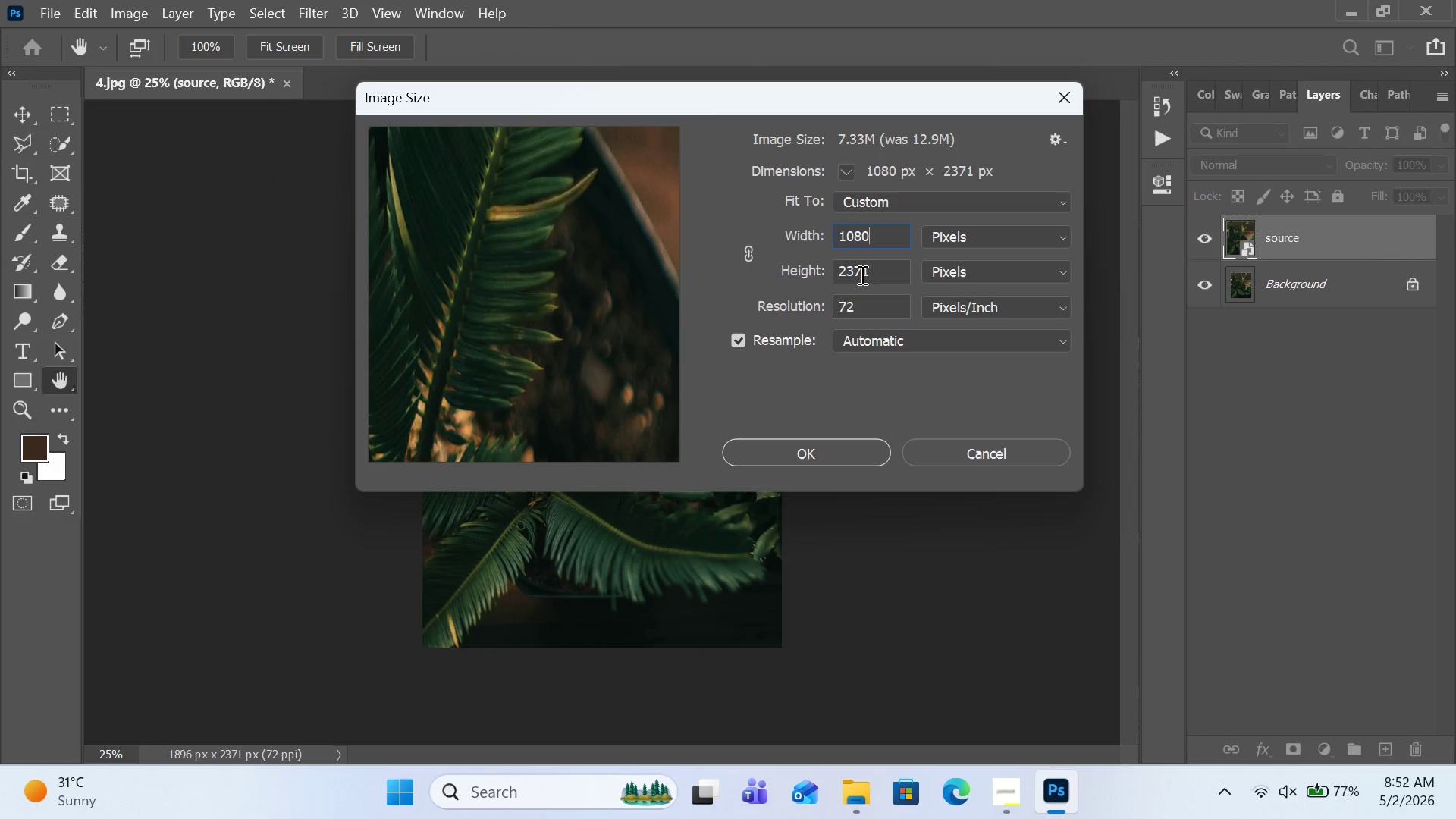 
left_click([879, 273])
 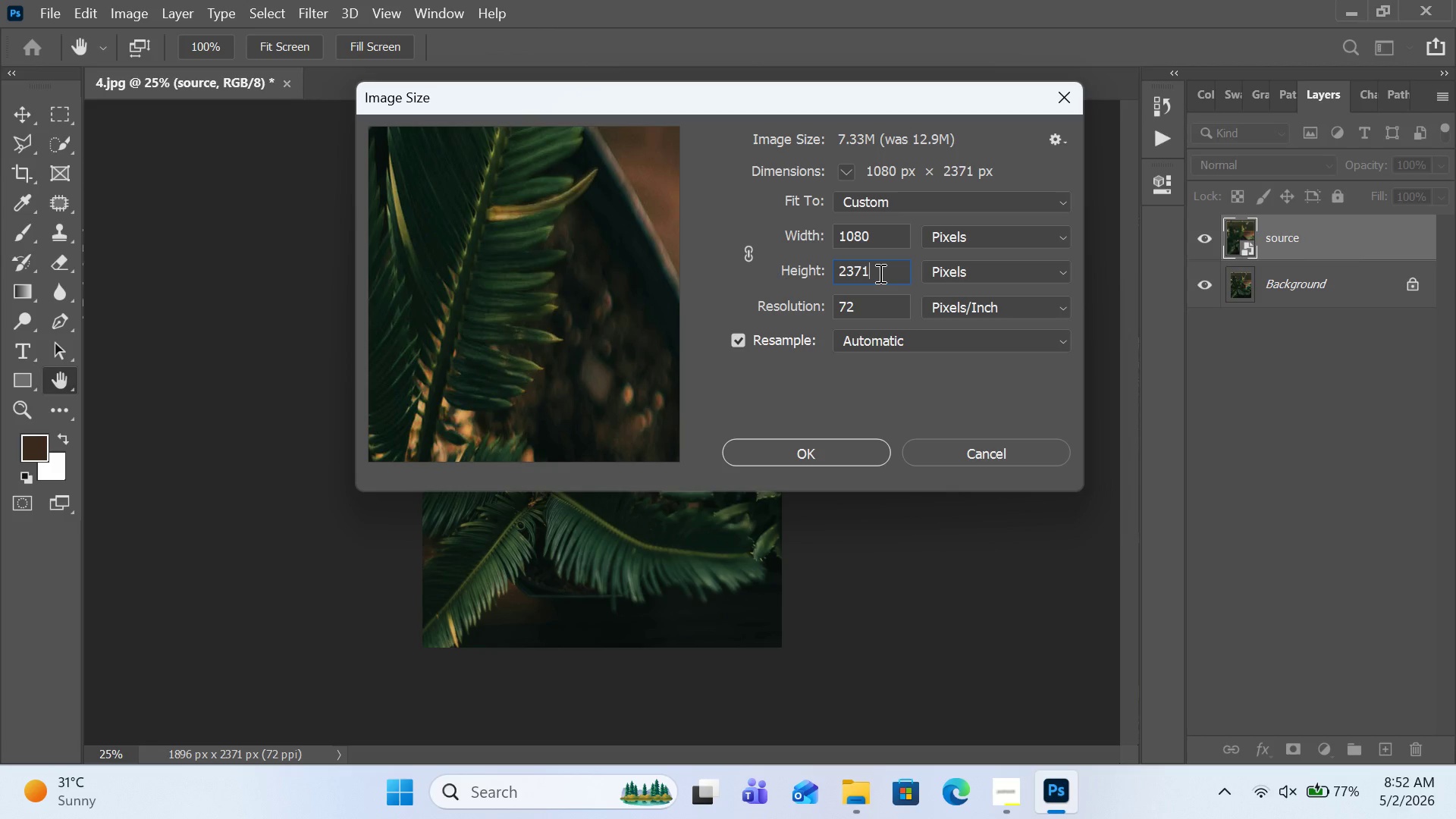 
key(Control+A)
 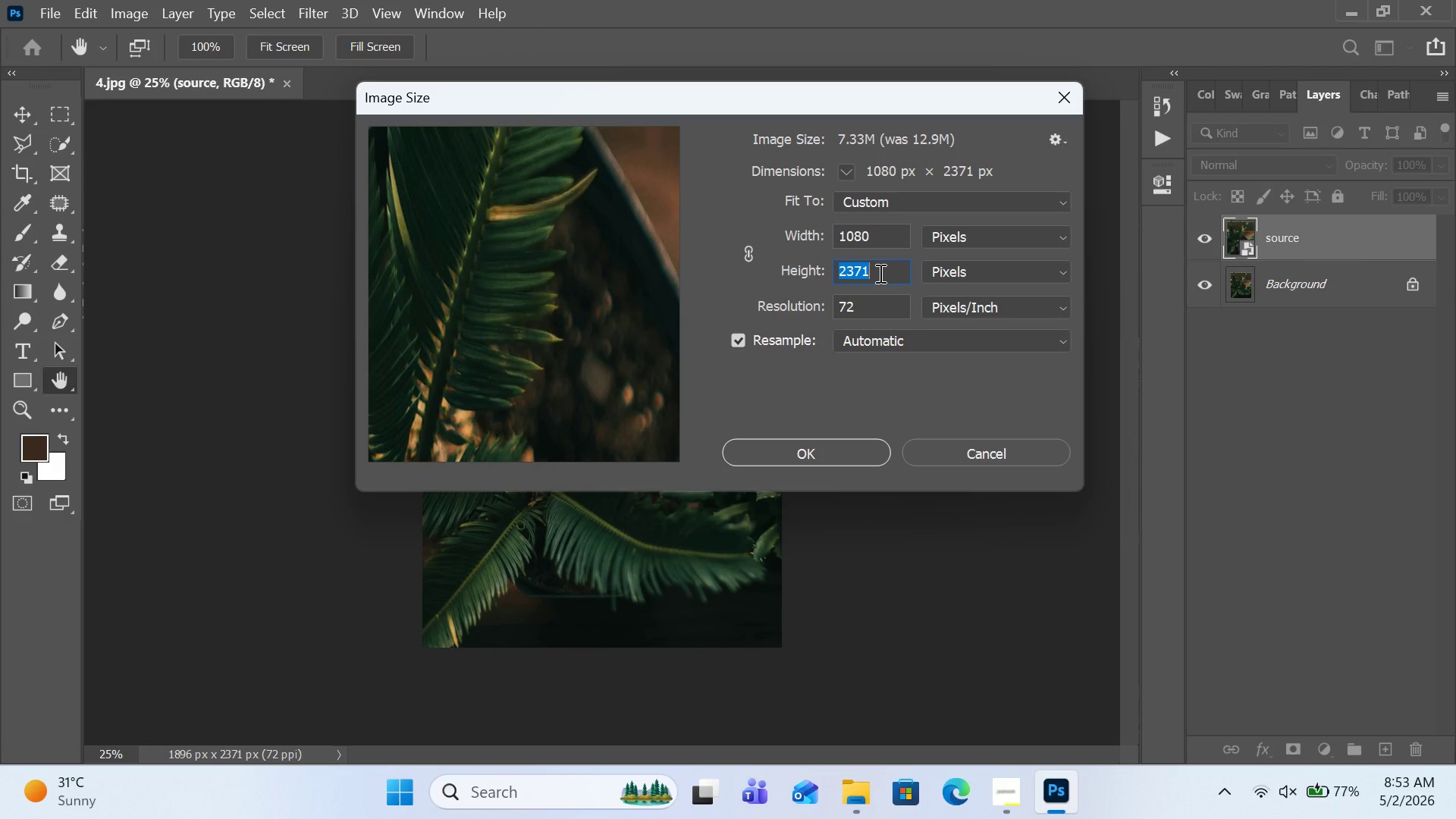 
type(1350)
 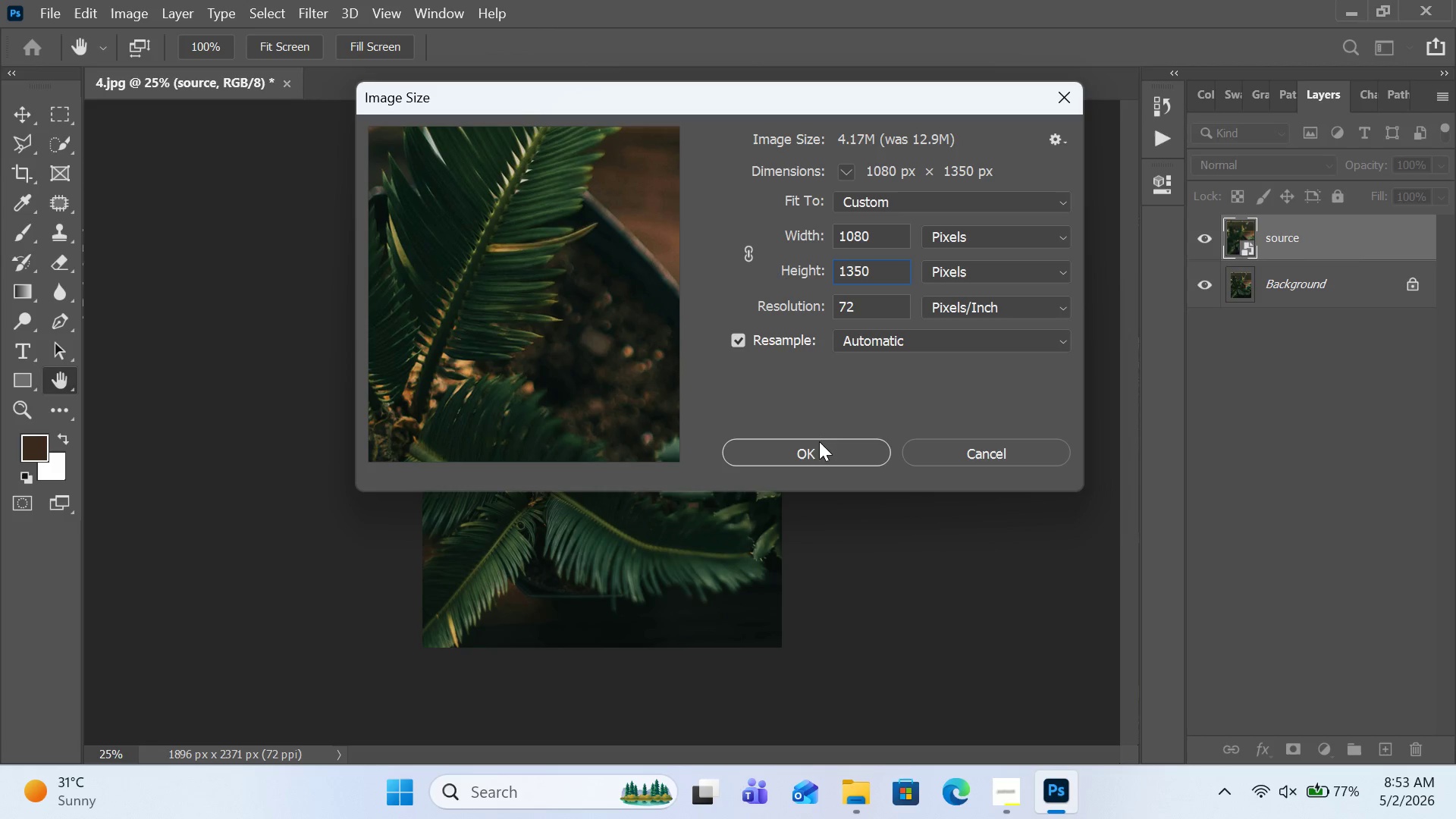 
left_click([819, 441])
 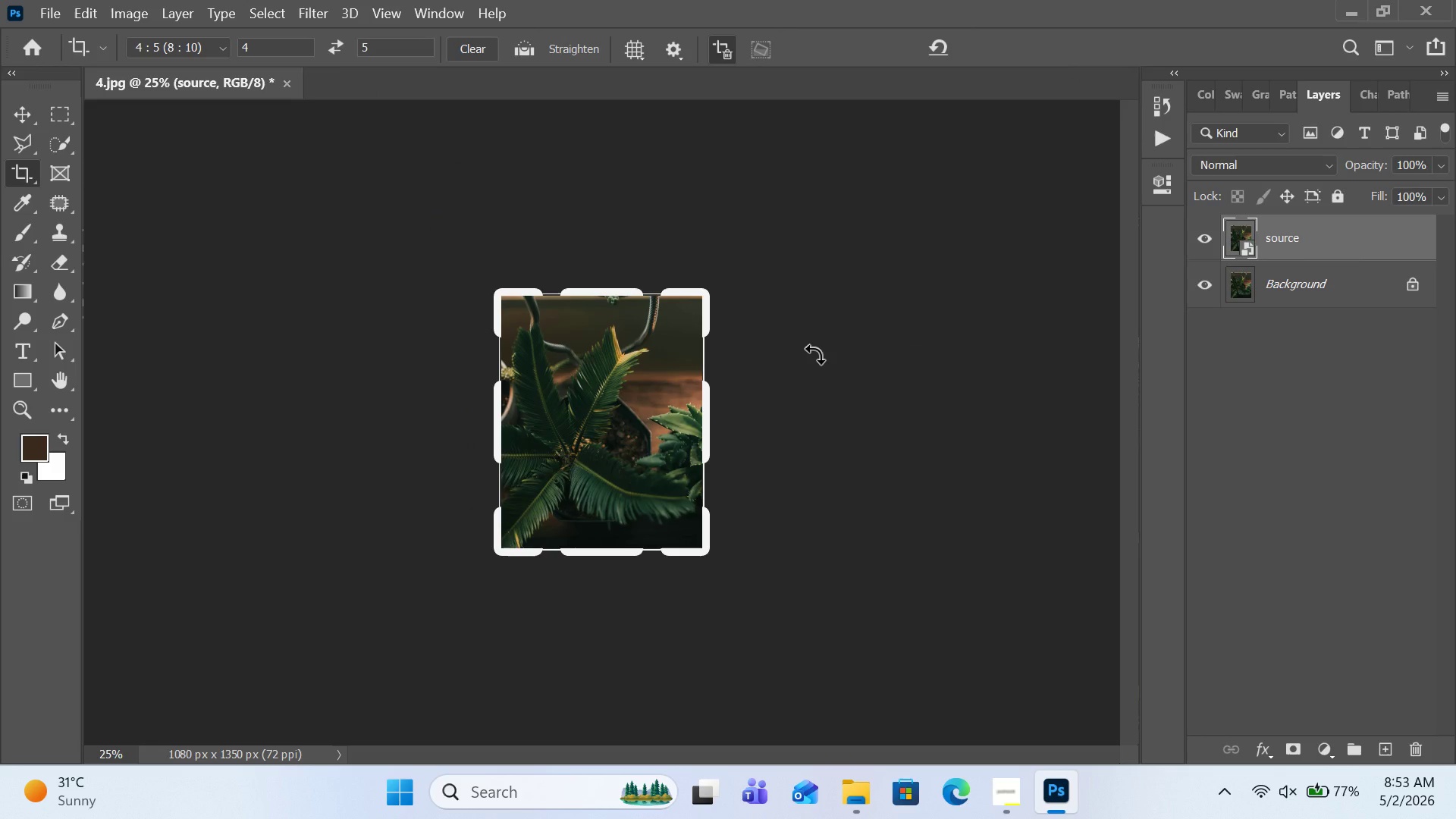 
key(Control+0)
 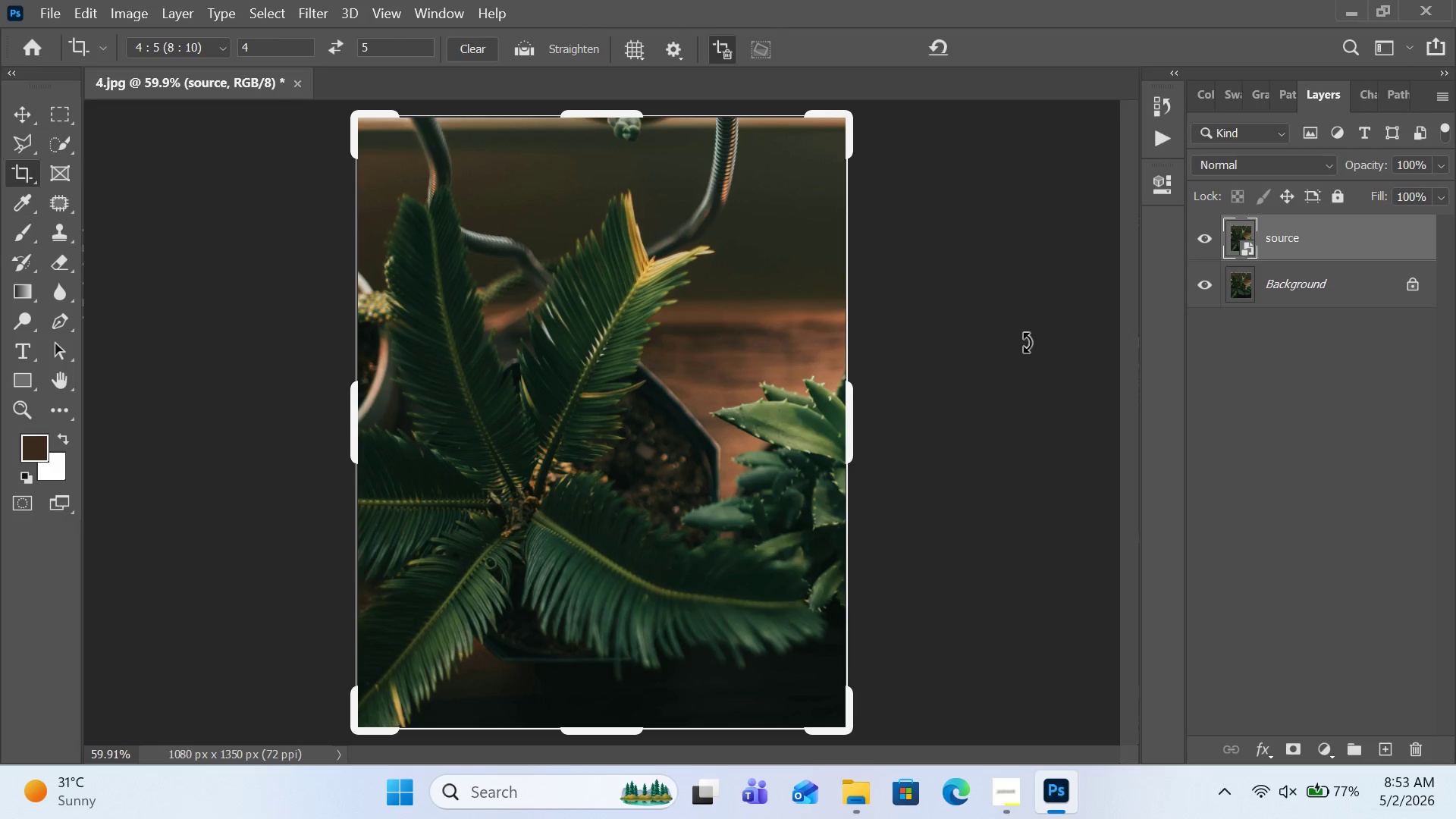 
left_click([1234, 423])
 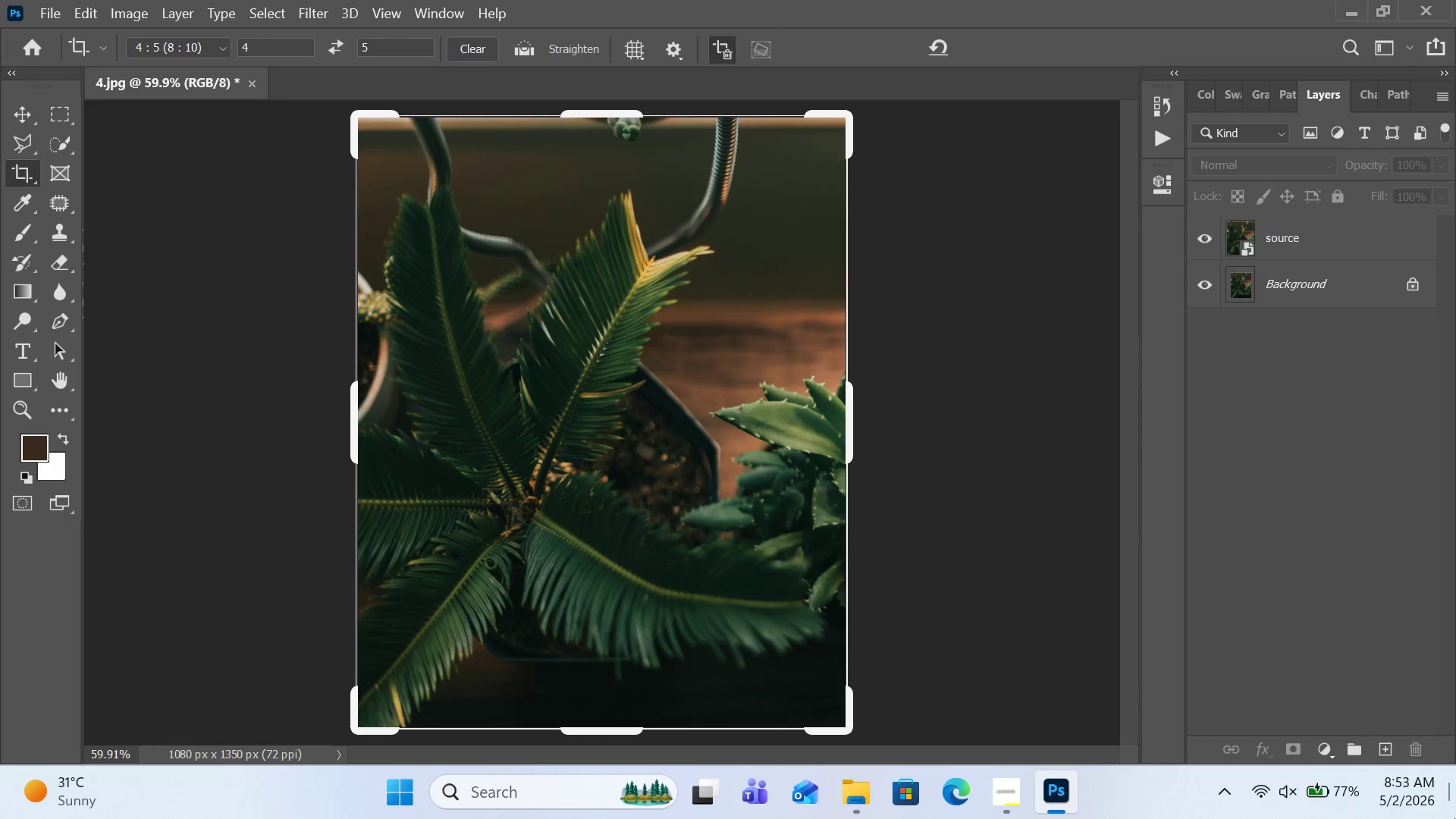 
left_click([1316, 751])
 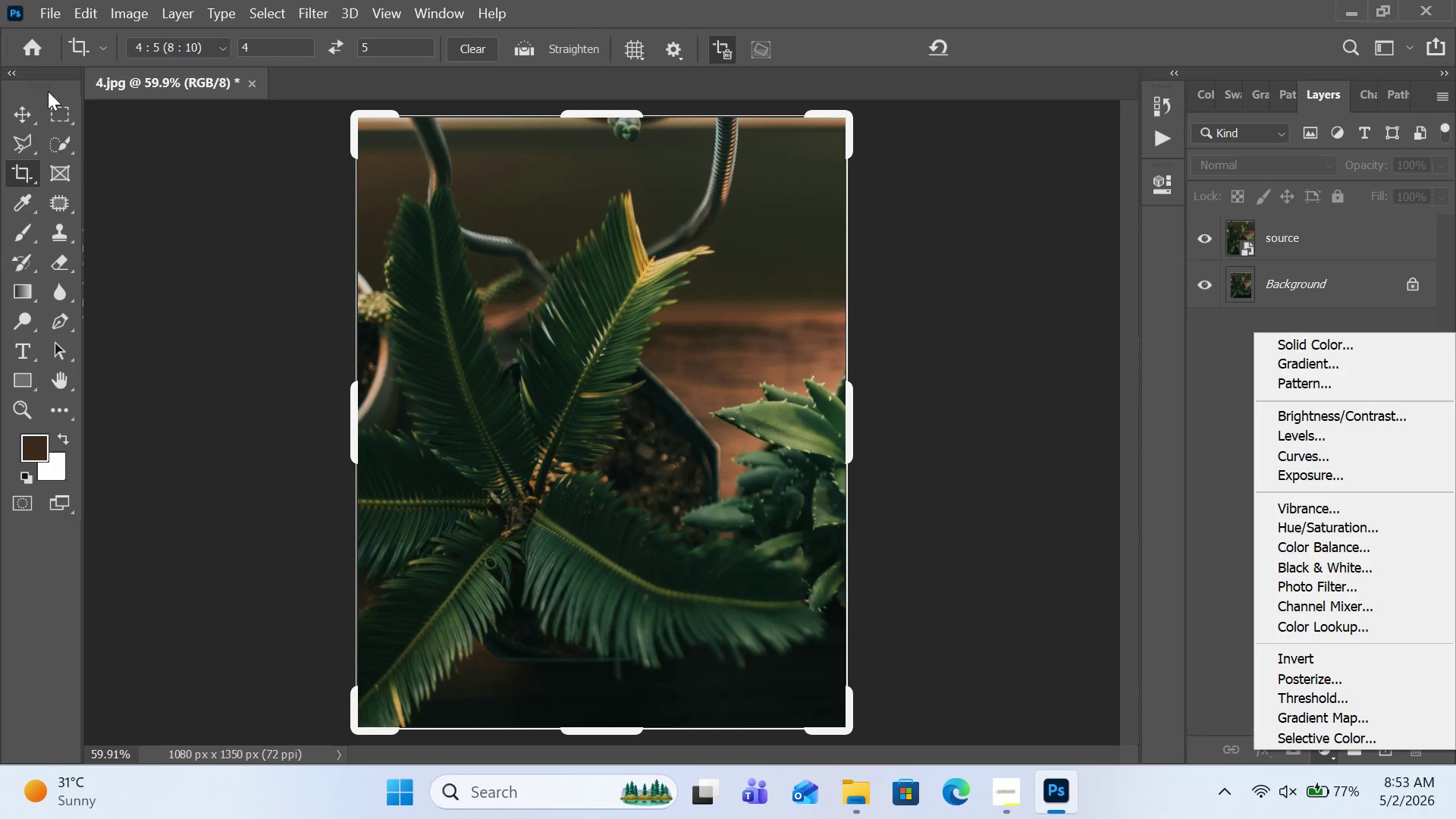 
left_click([60, 121])
 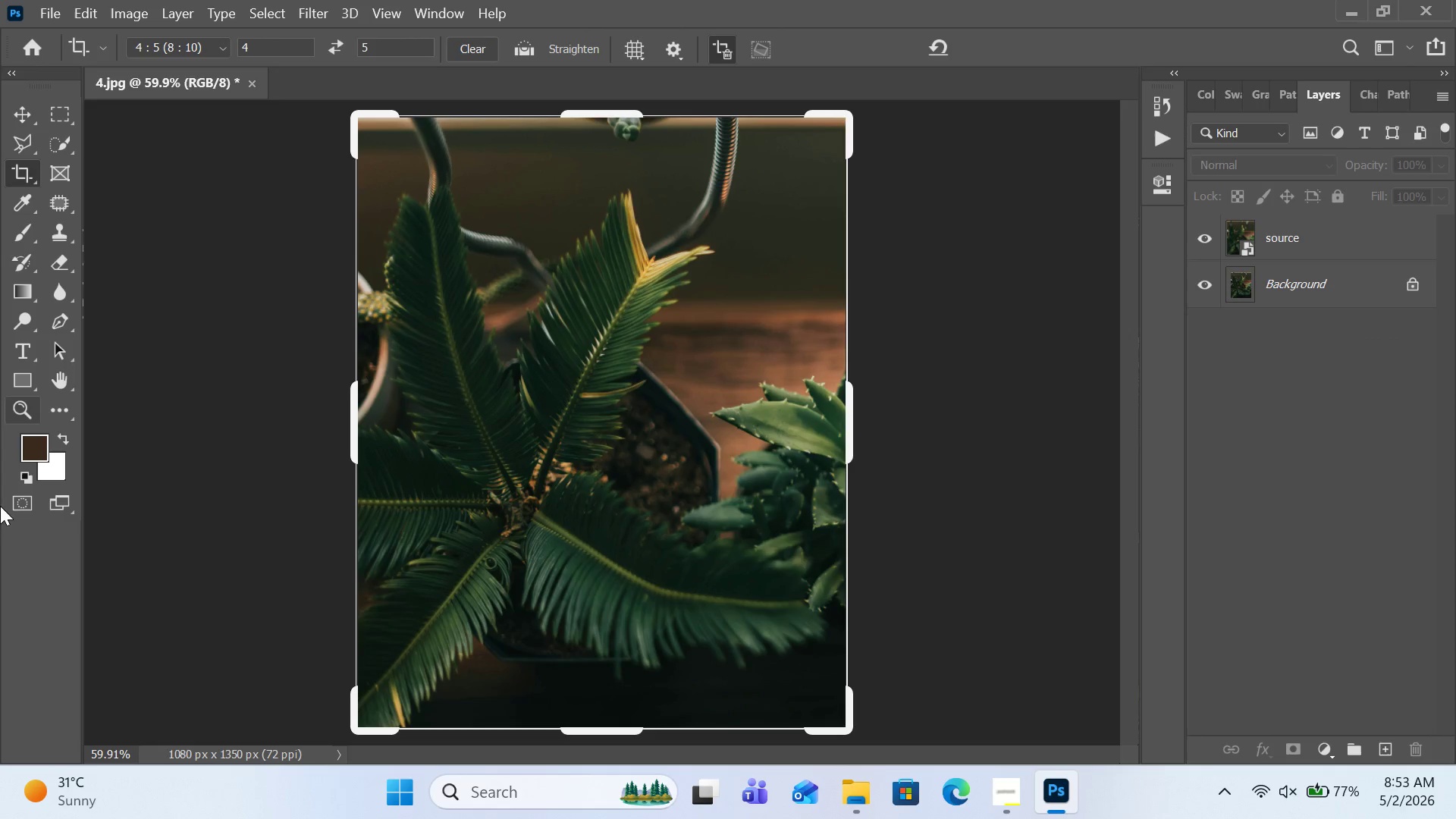 
left_click([8, 529])
 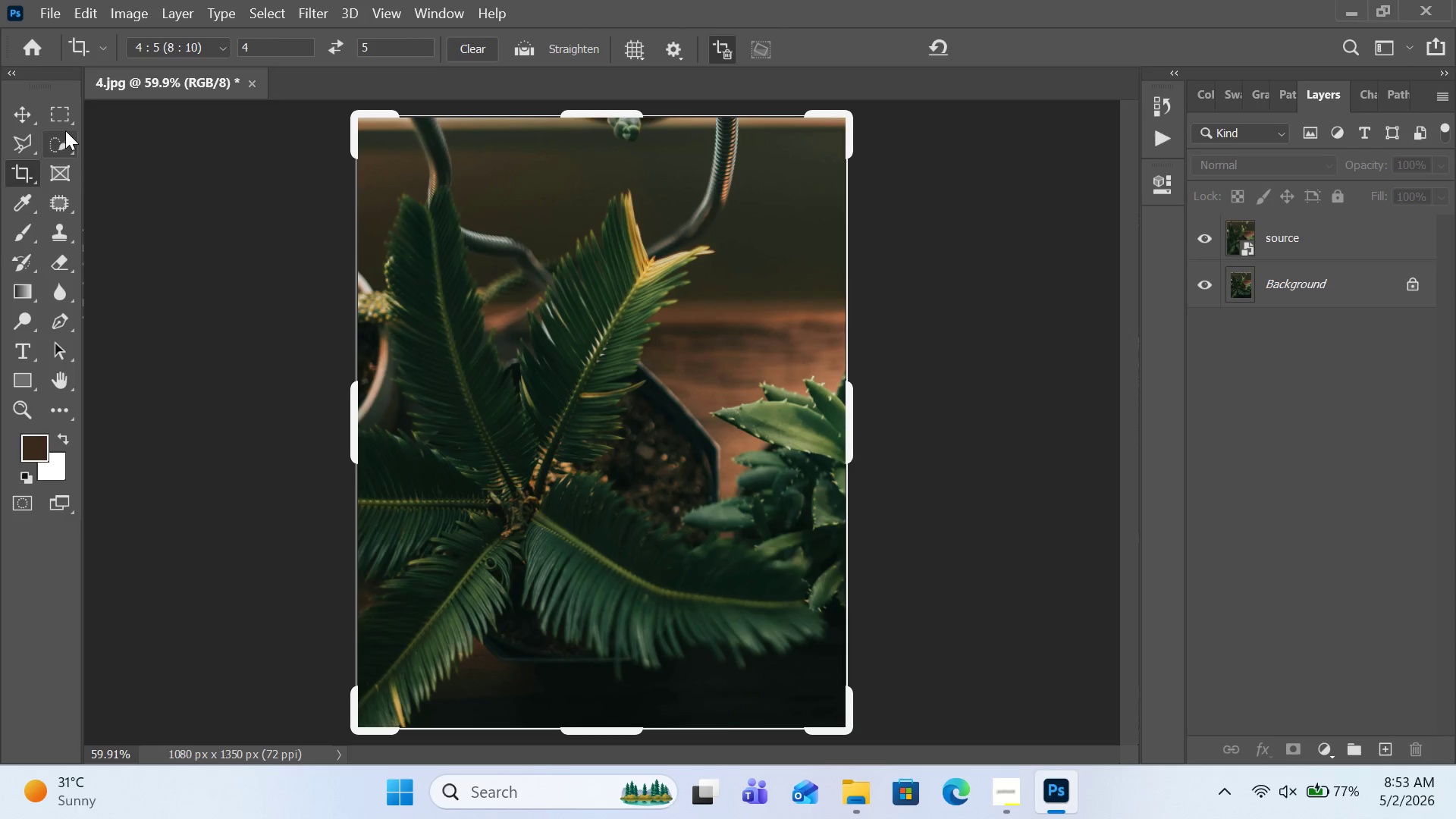 
left_click([65, 119])
 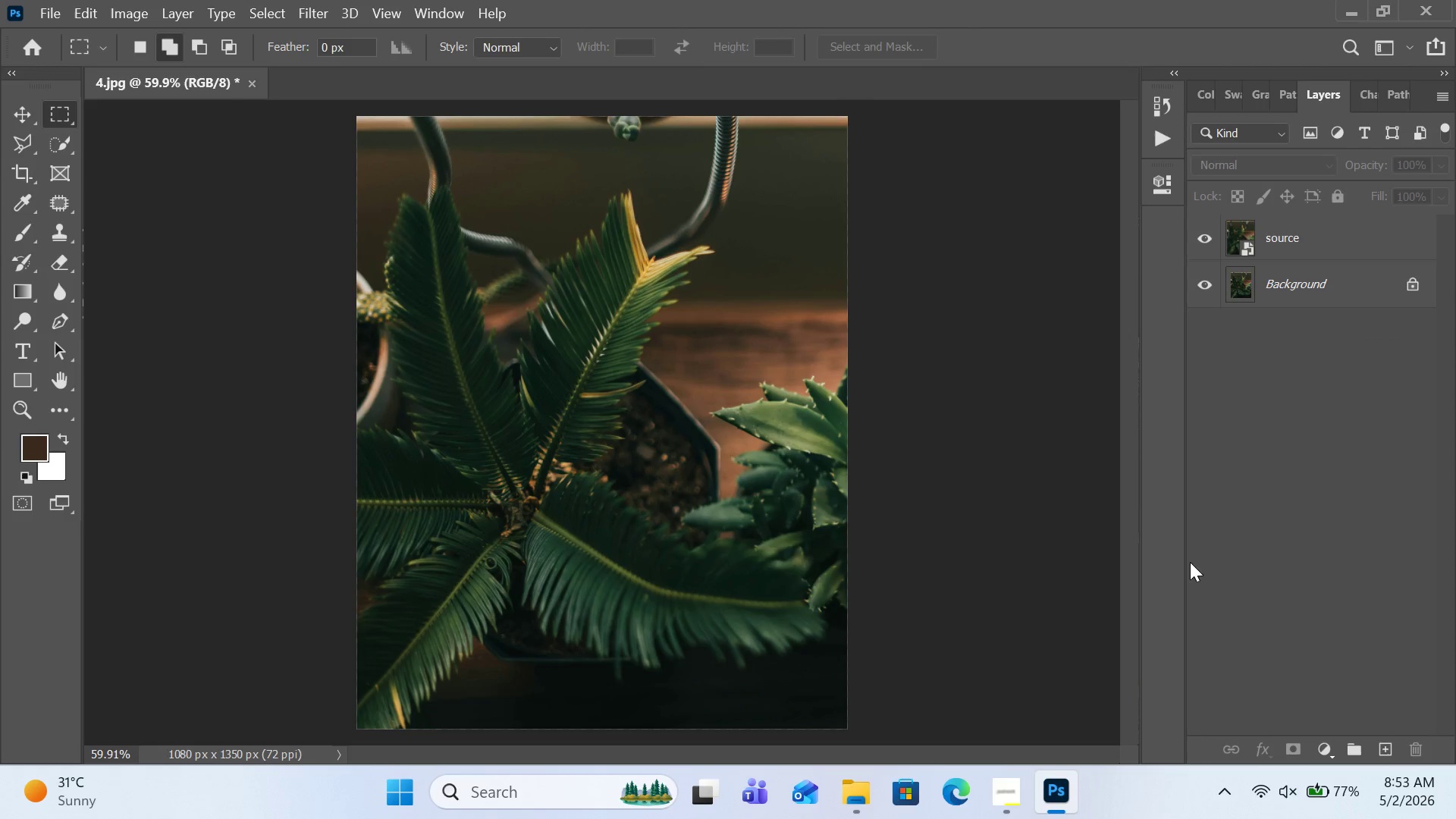 
left_click([1325, 741])
 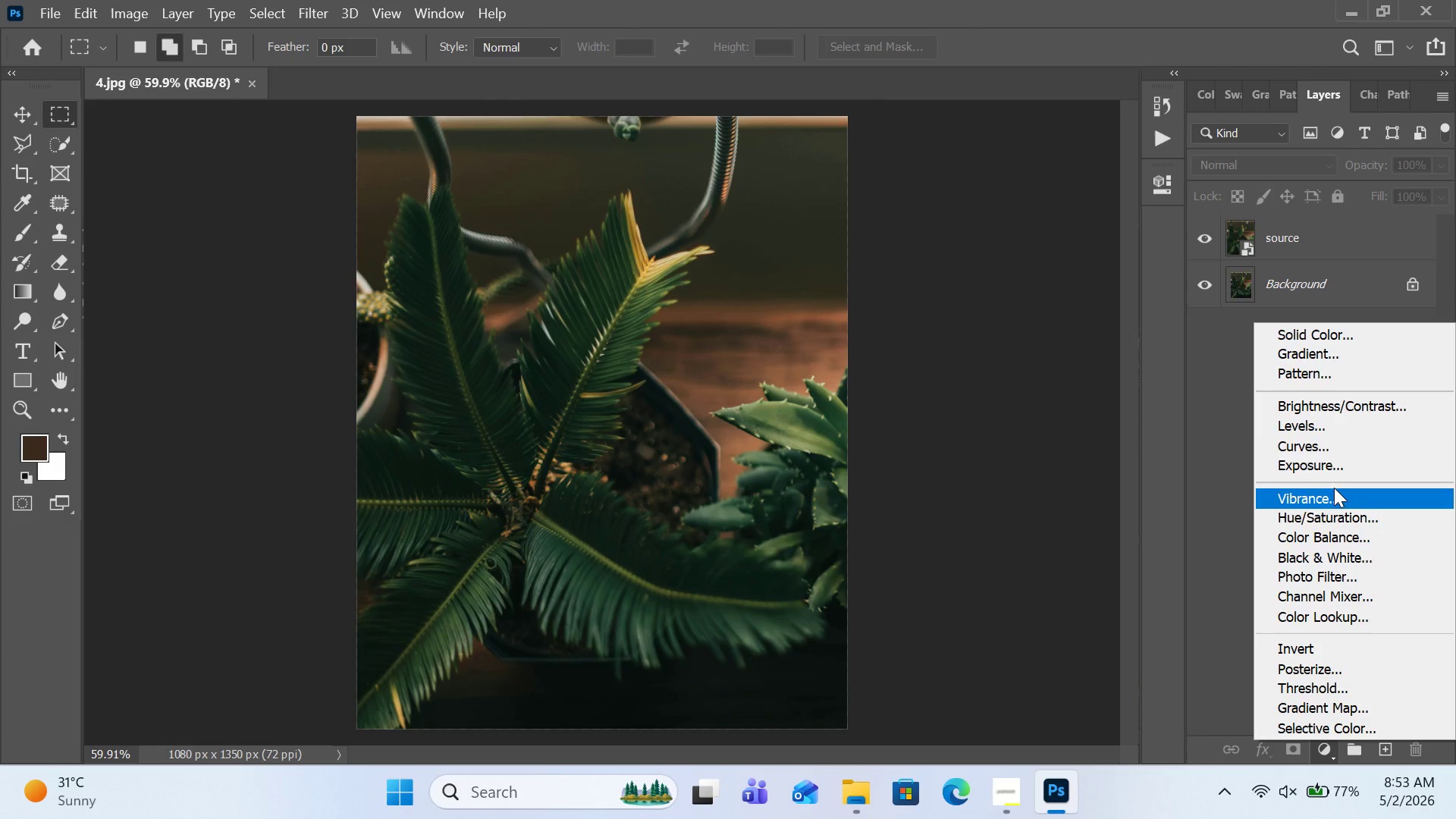 
left_click_drag(start_coordinate=[1335, 453], to_coordinate=[1335, 463])
 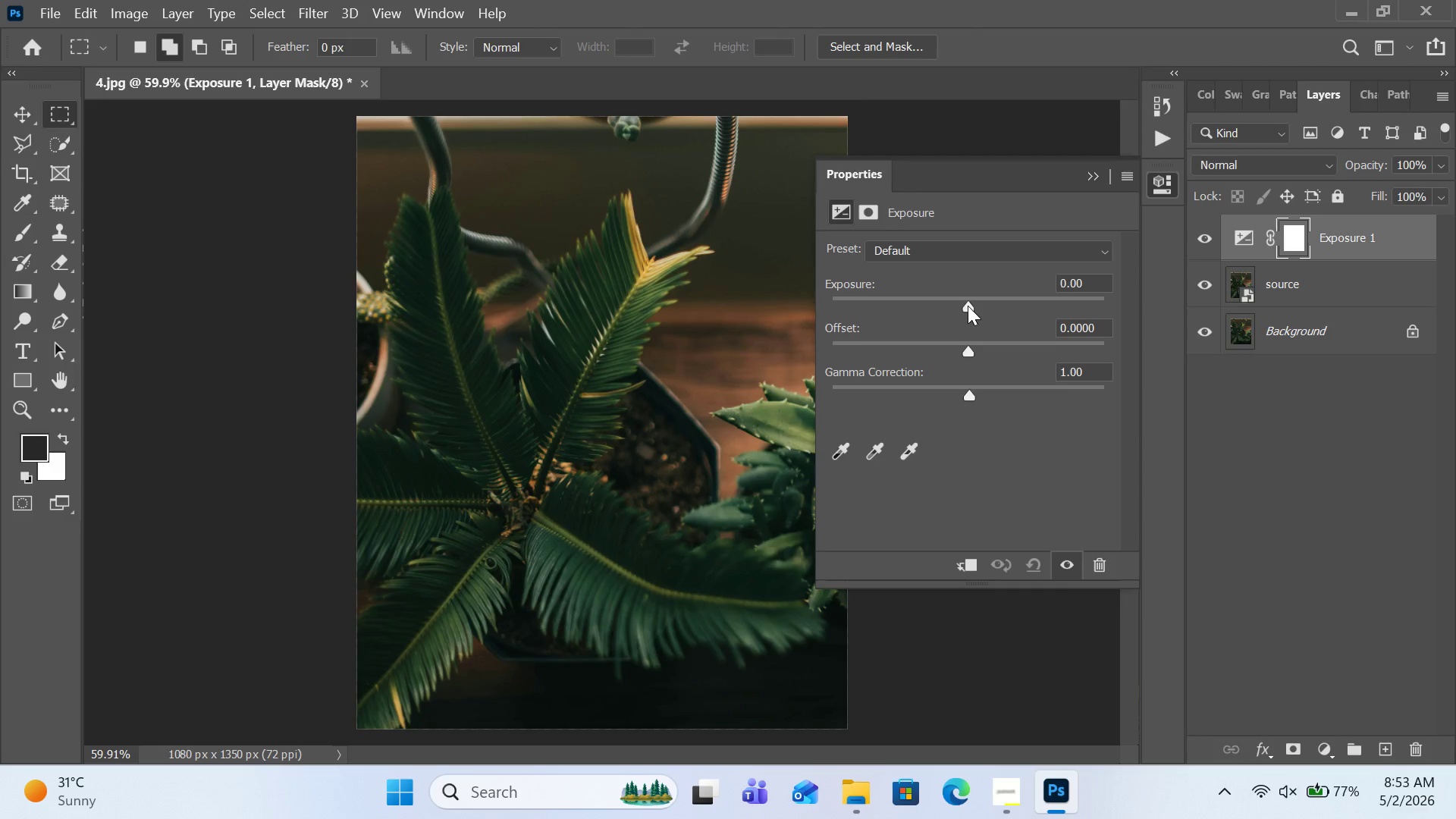 
left_click_drag(start_coordinate=[968, 306], to_coordinate=[974, 306])
 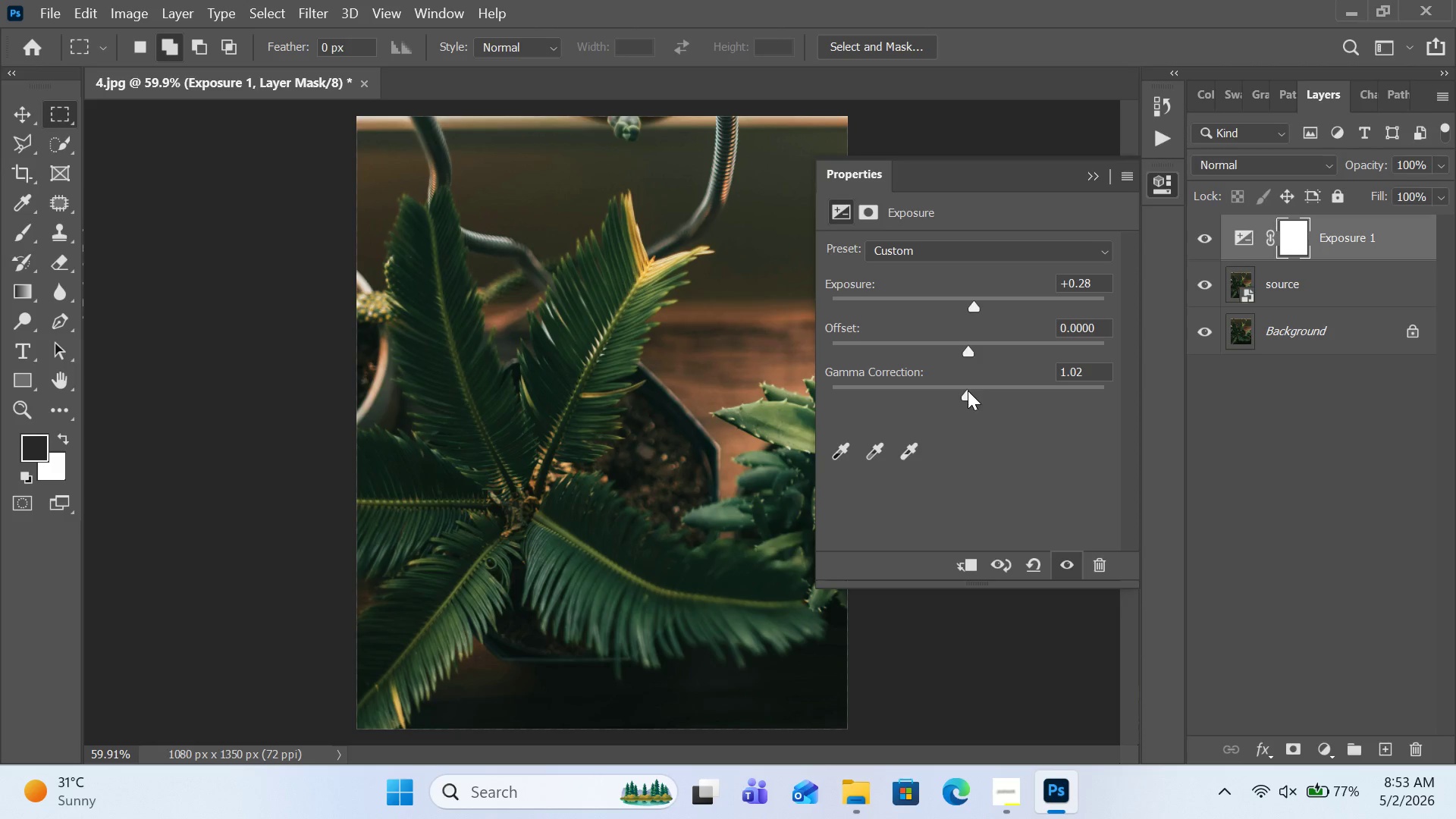 
wait(8.17)
 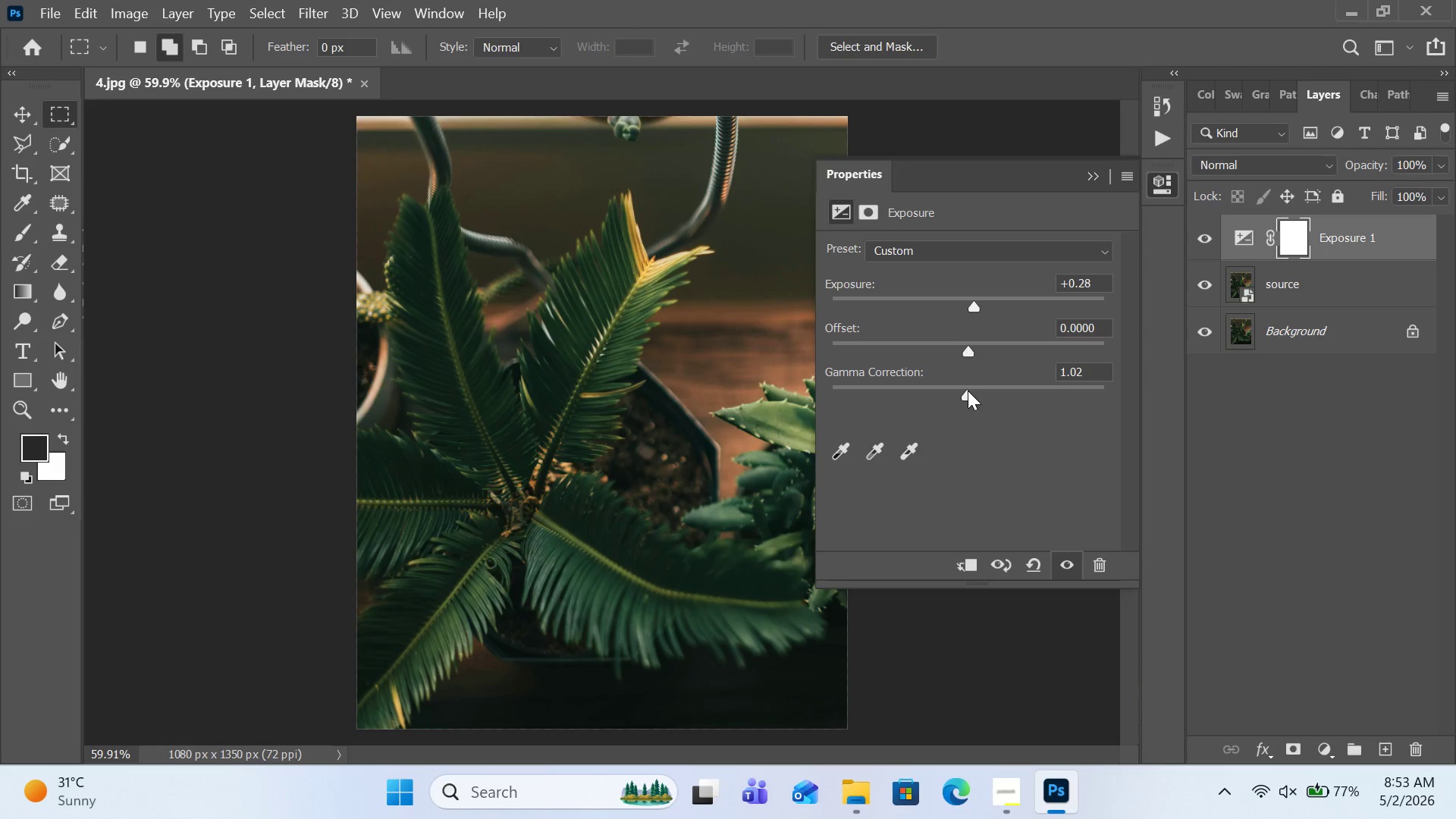 
left_click([1093, 182])
 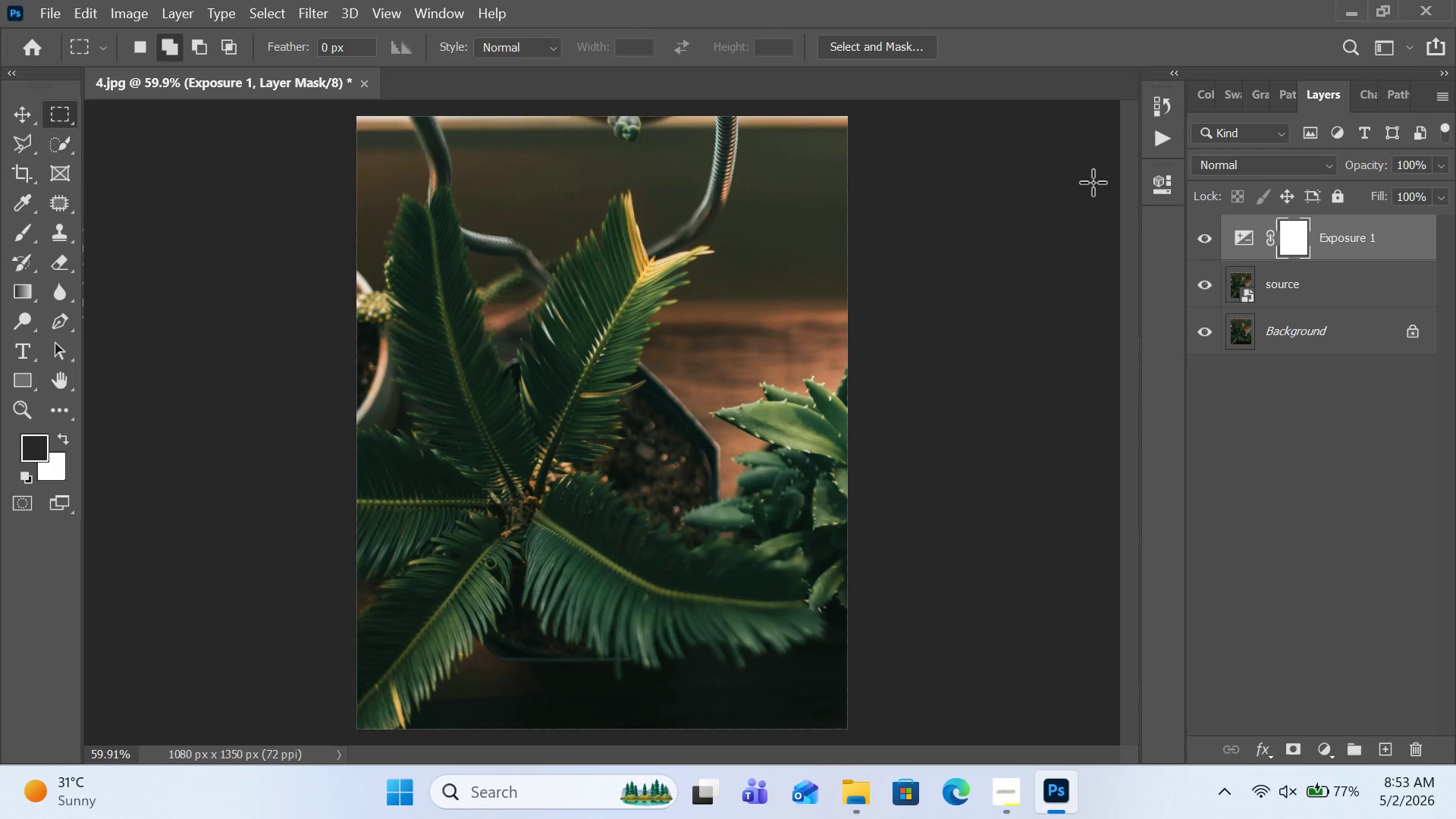 
wait(5.75)
 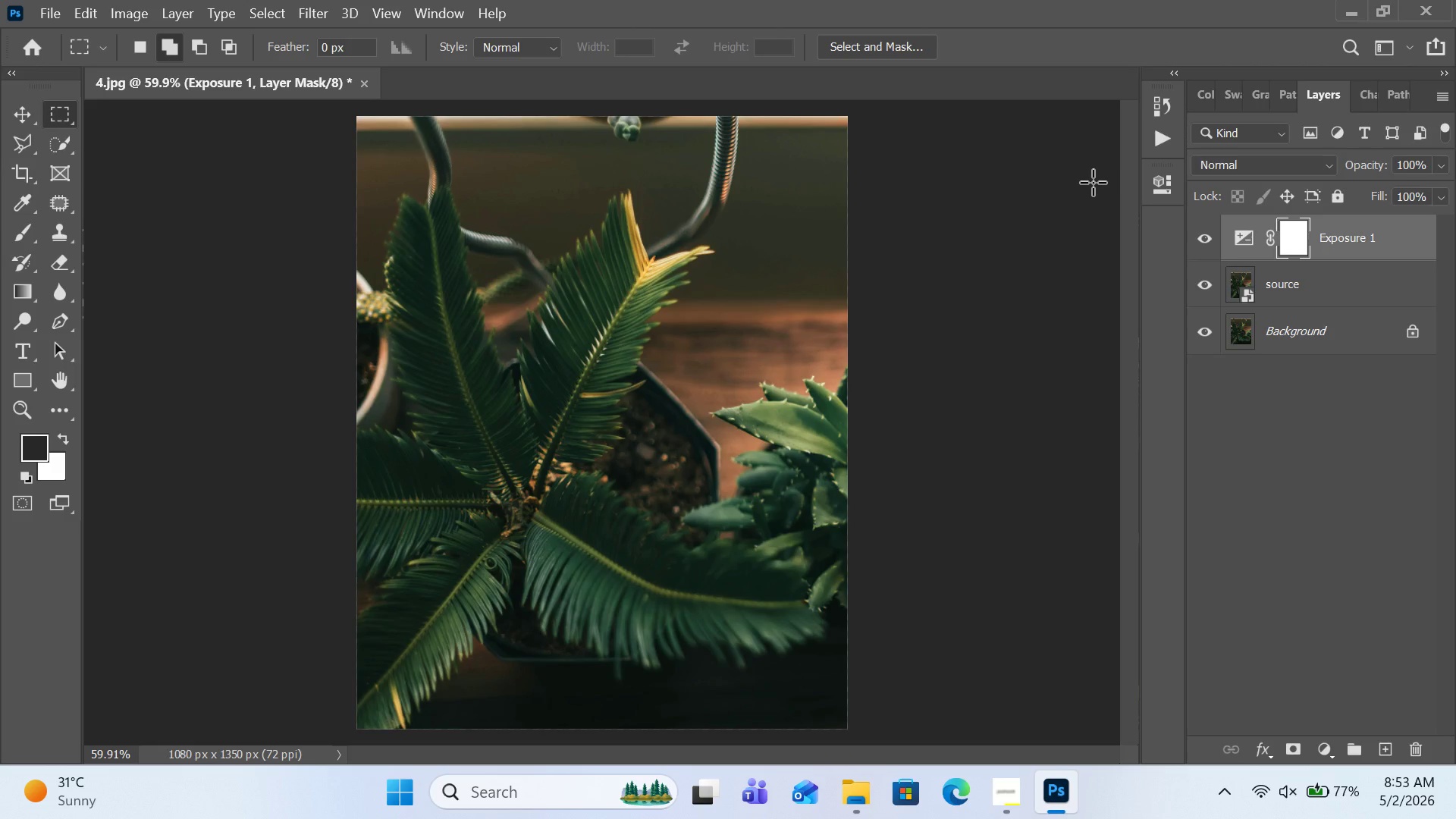 
left_click([1329, 742])
 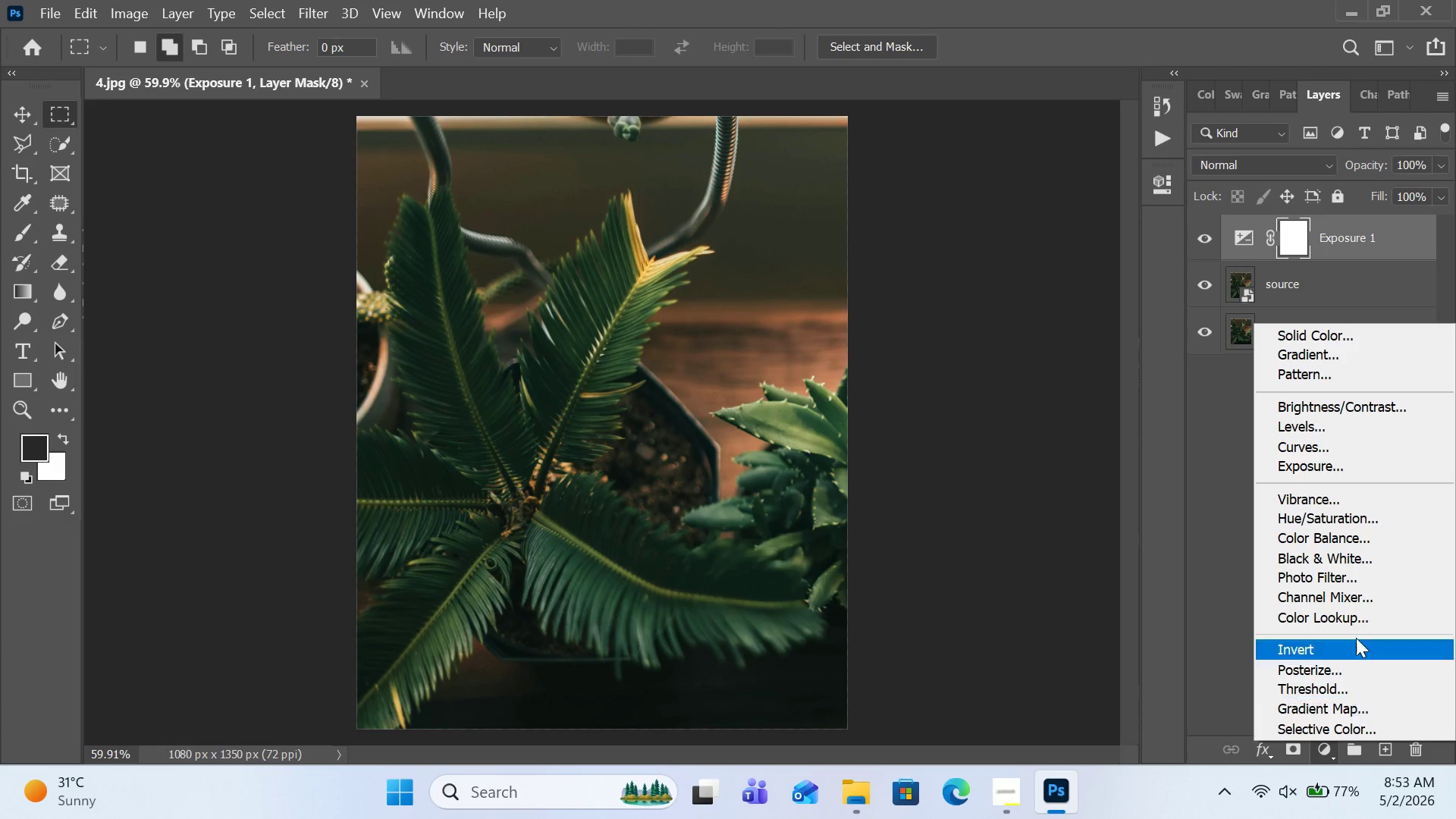 
left_click([1341, 444])
 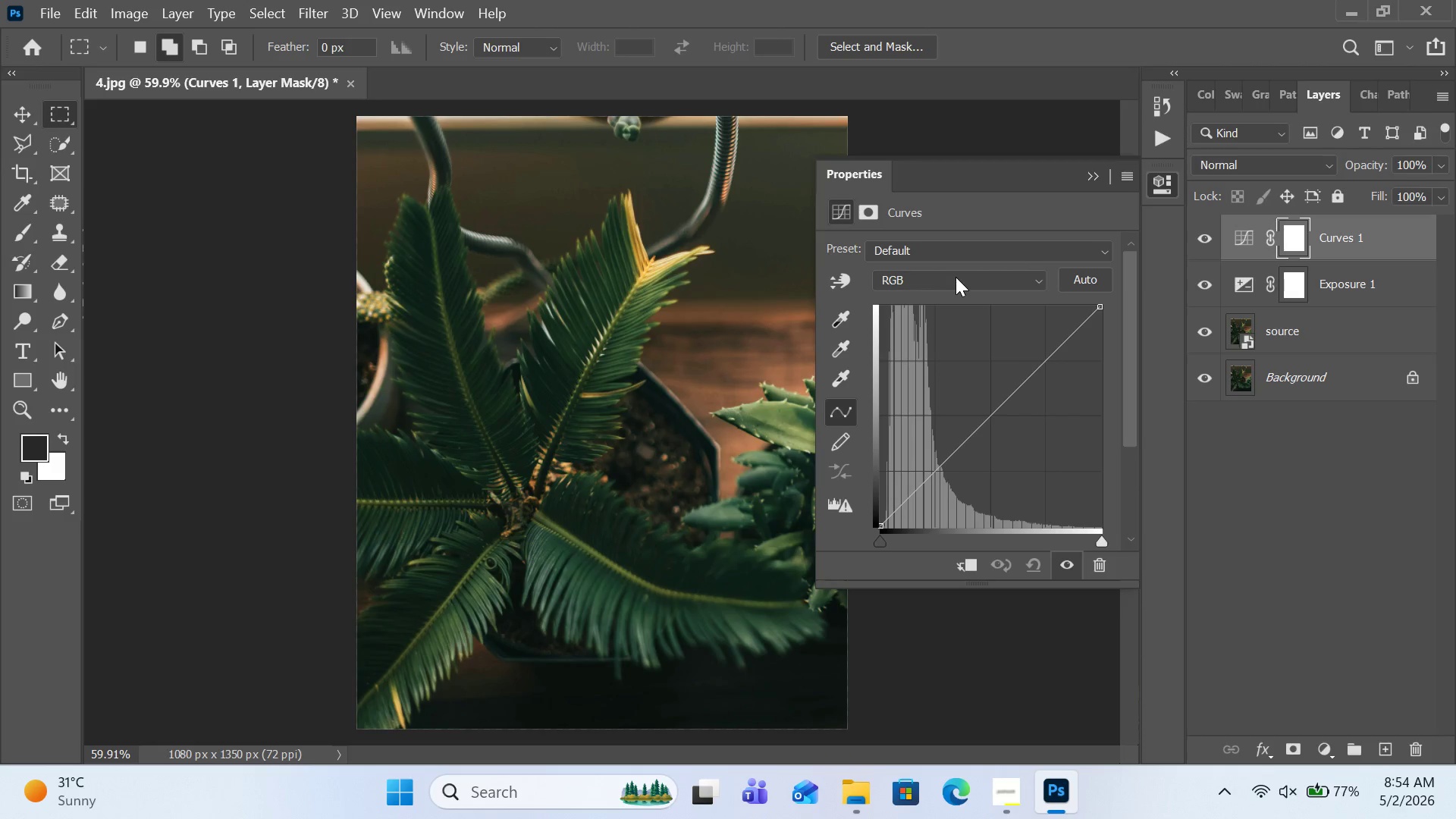 
left_click([847, 380])
 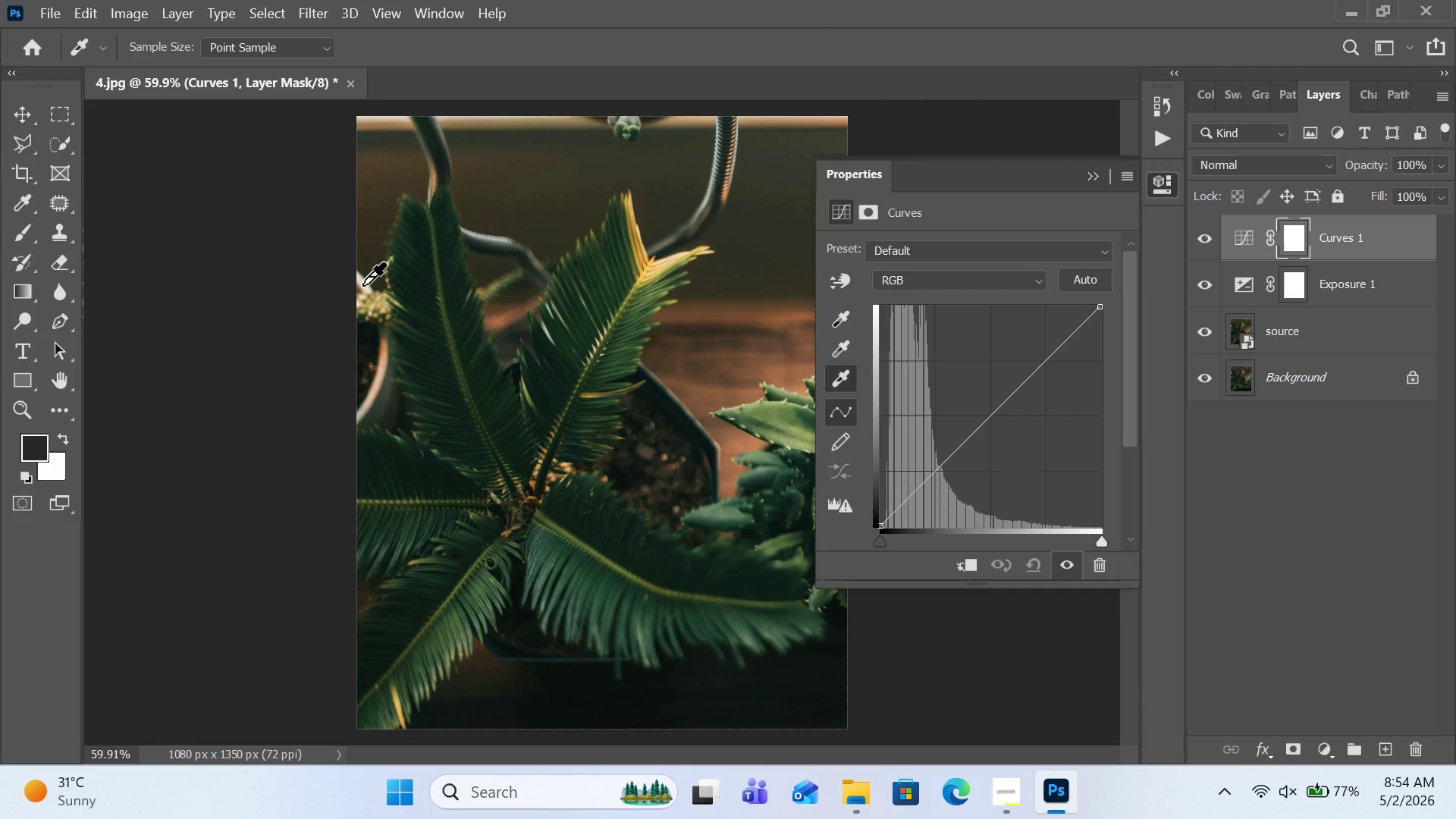 
left_click([362, 285])
 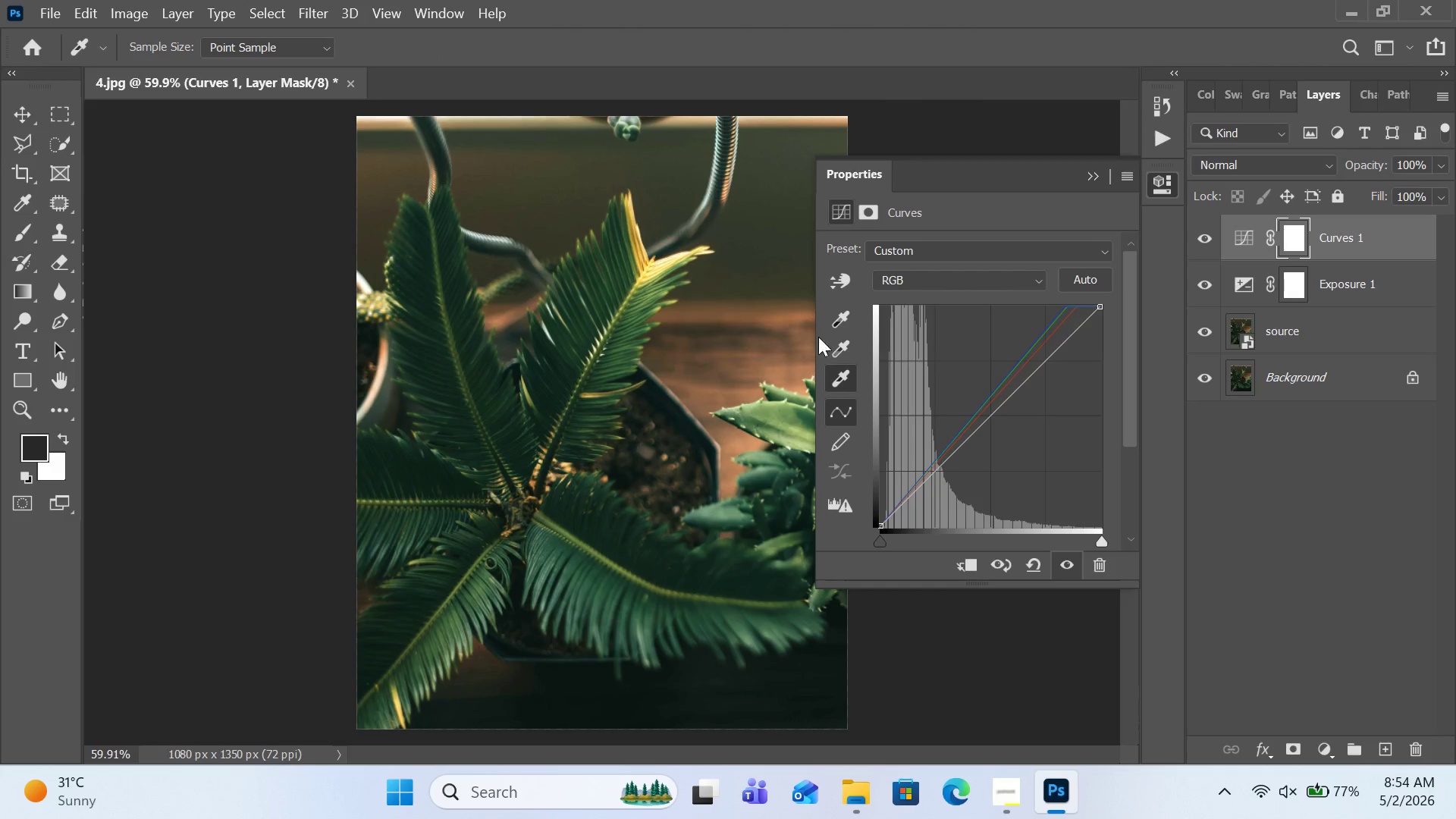 
wait(5.44)
 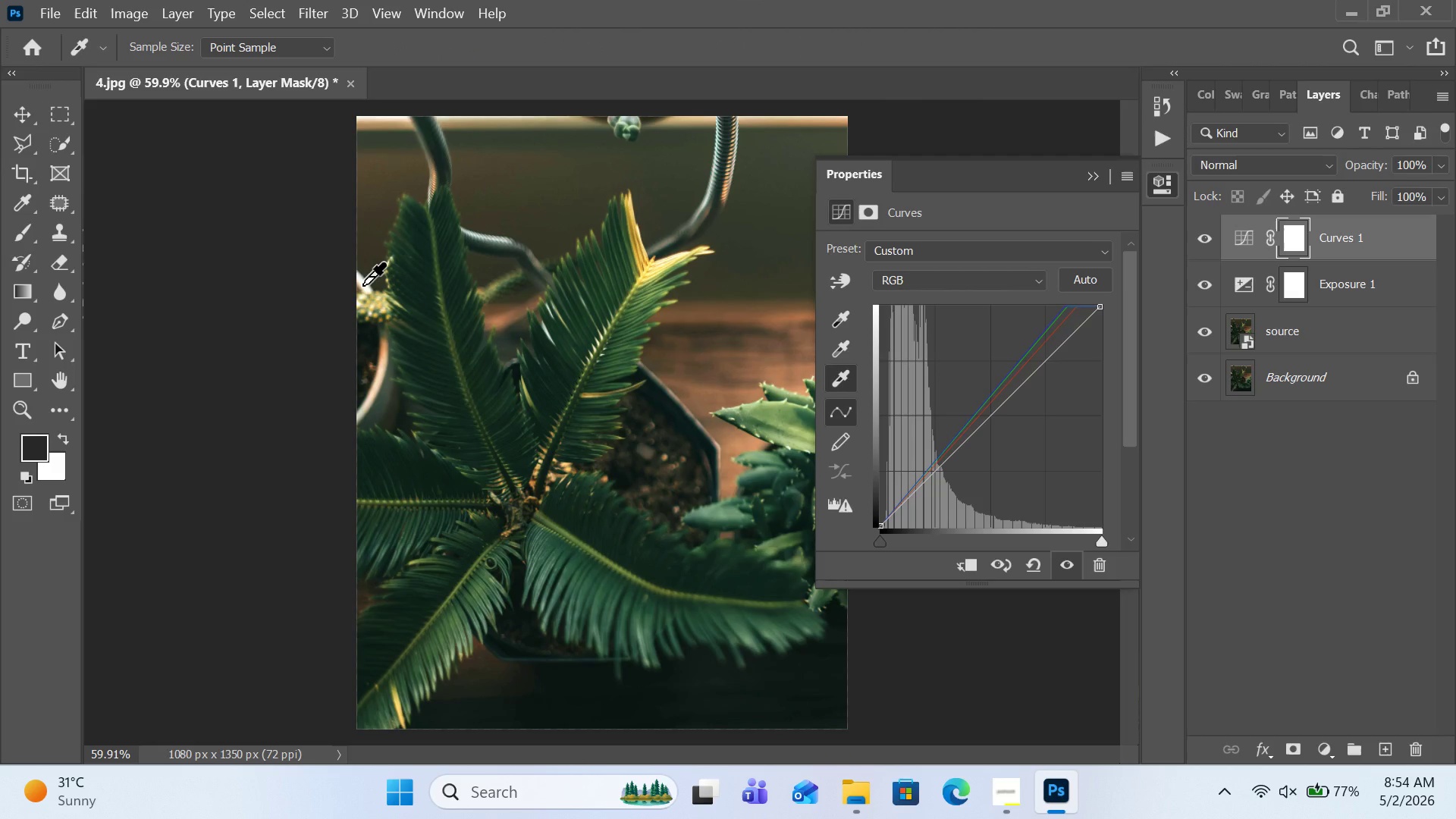 
left_click([1089, 184])
 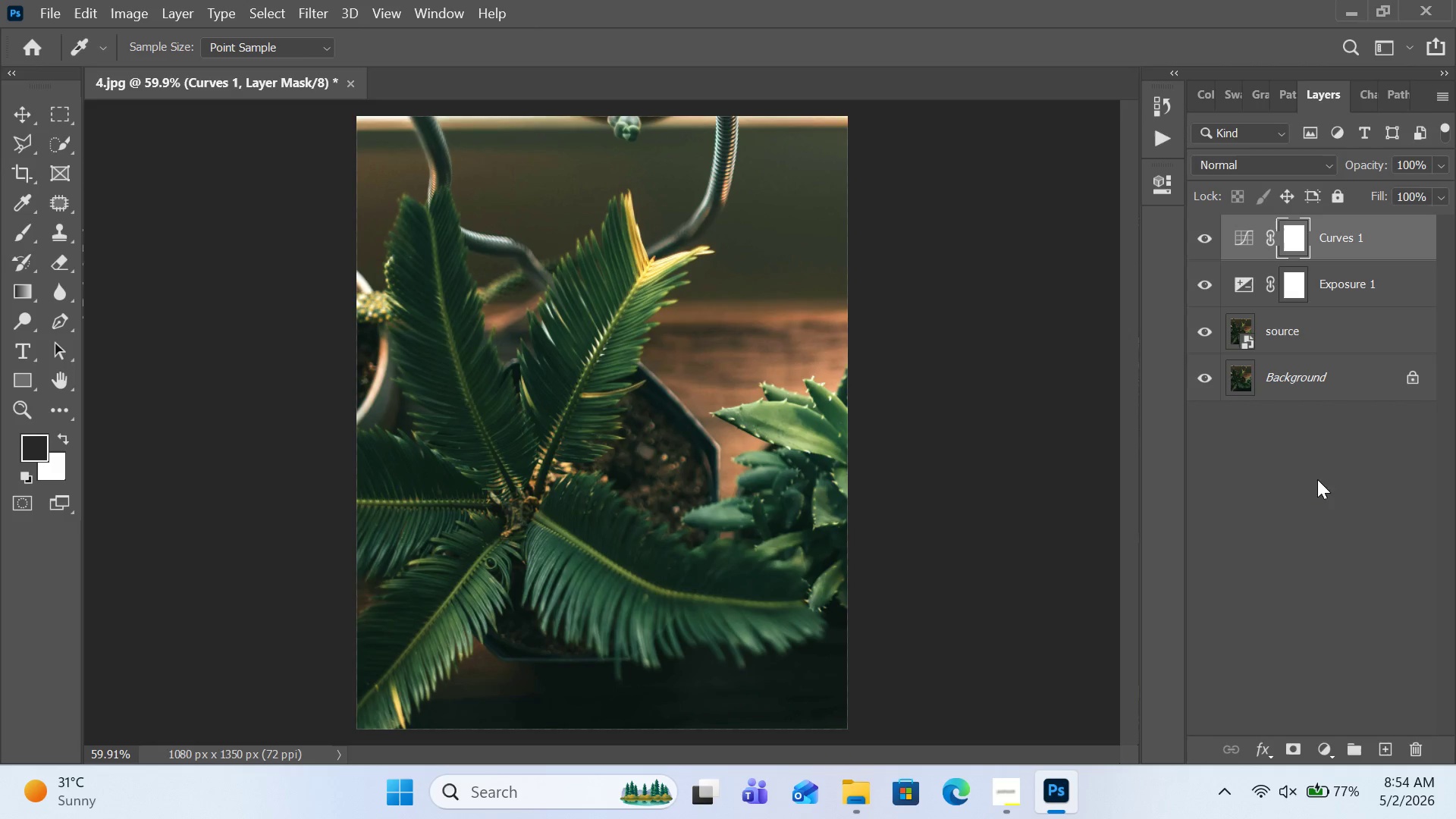 
wait(6.53)
 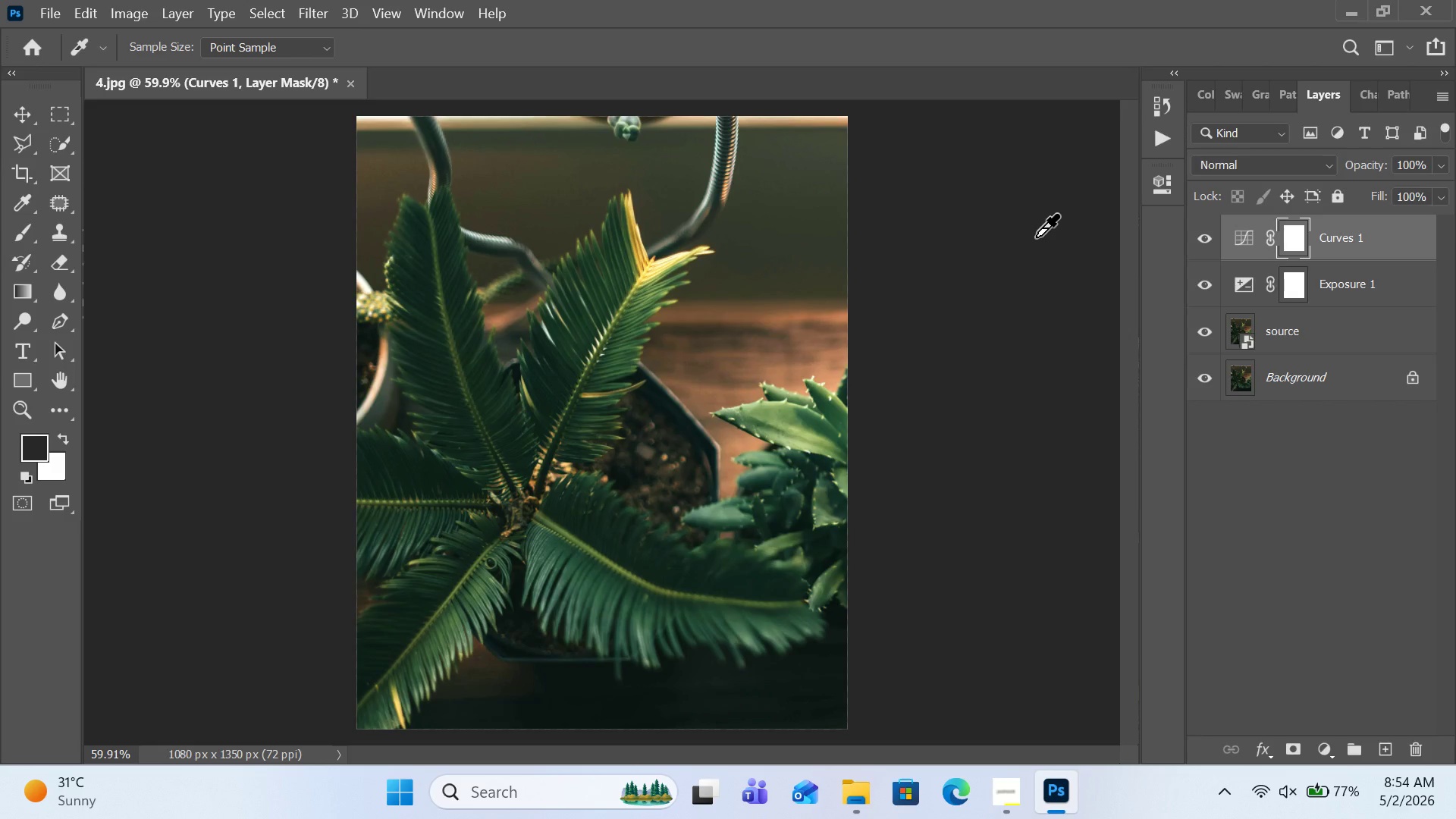 
left_click([1329, 750])
 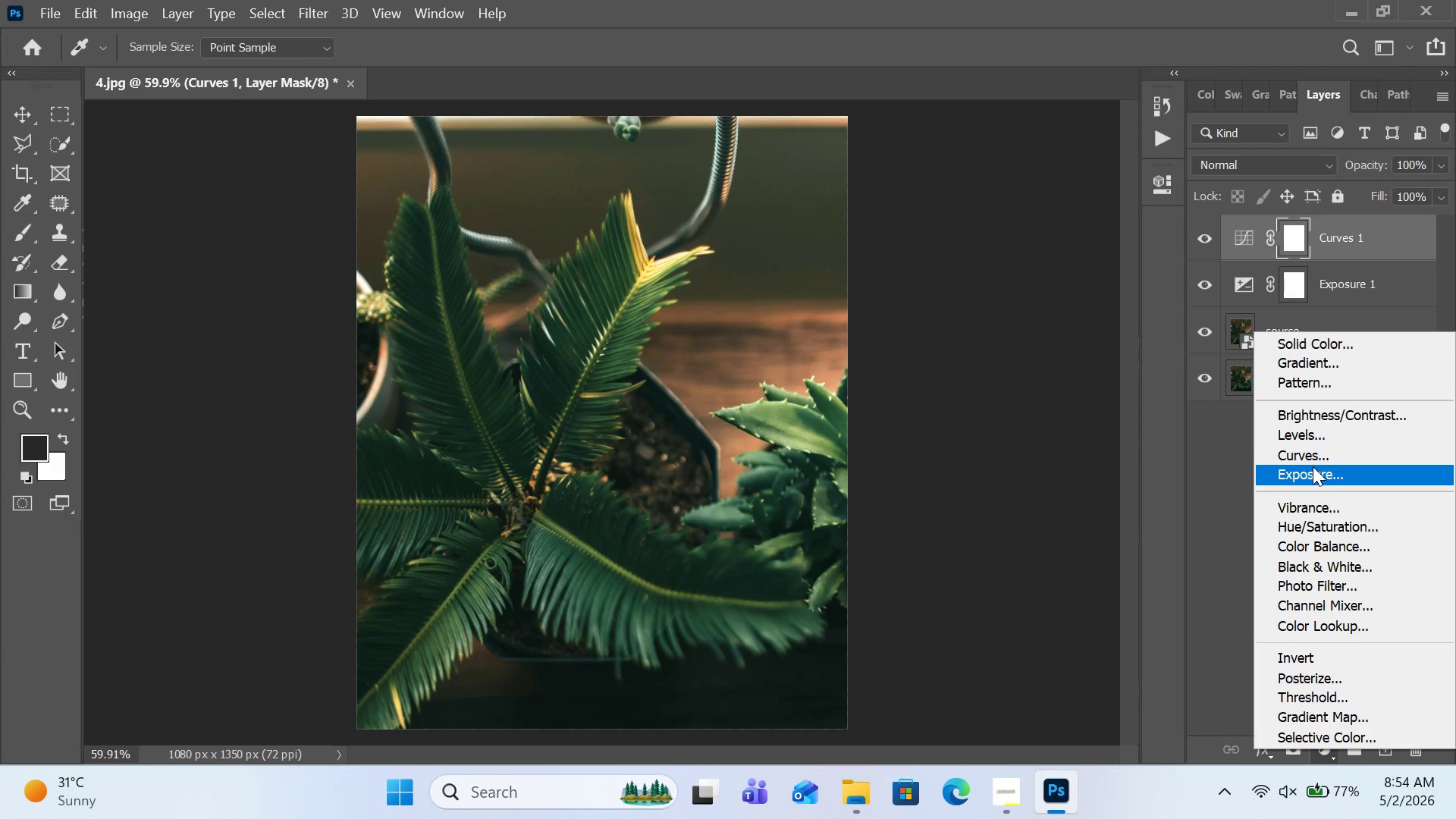 
left_click([1321, 435])
 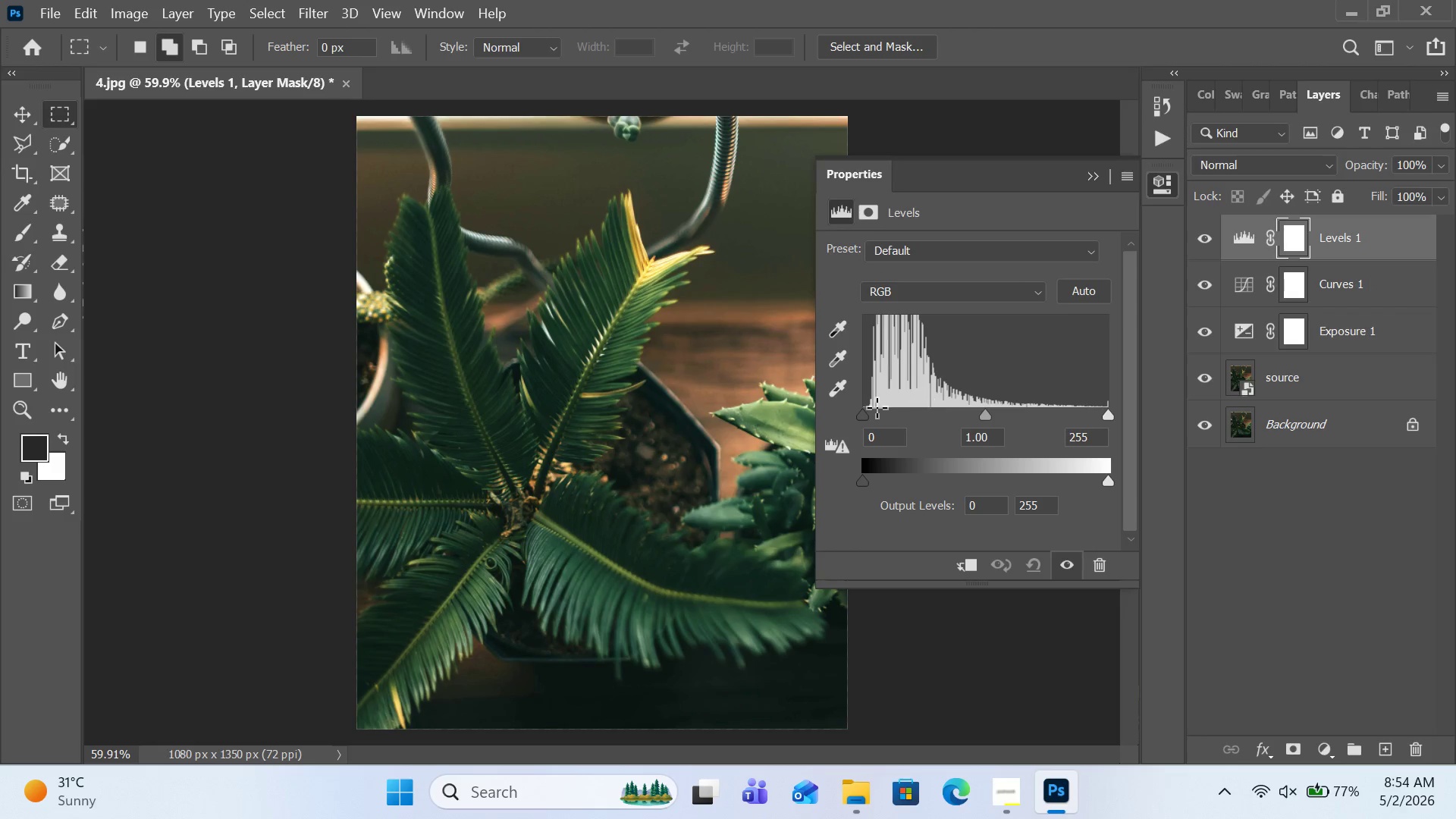 
left_click_drag(start_coordinate=[866, 413], to_coordinate=[846, 415])
 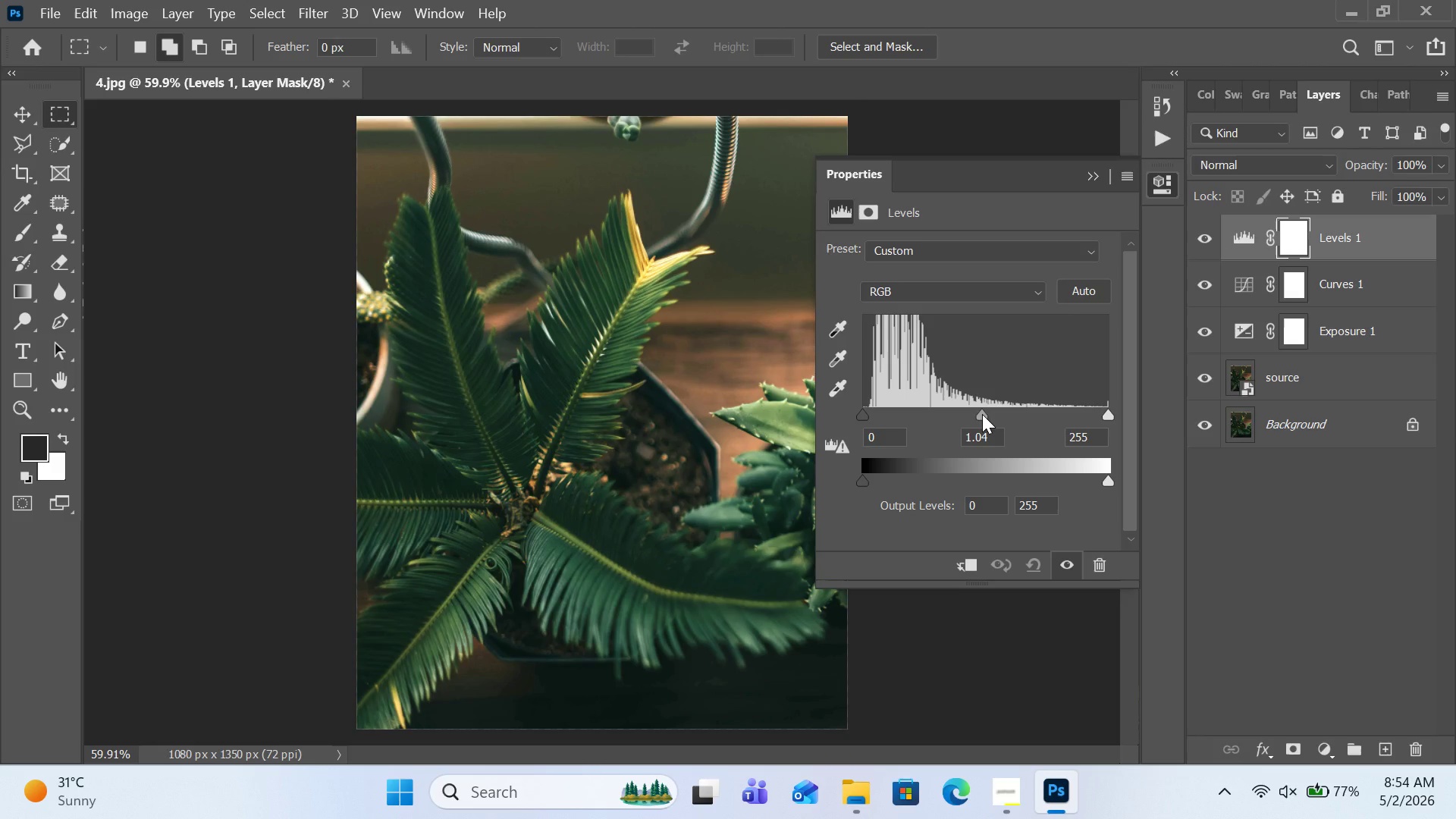 
wait(7.91)
 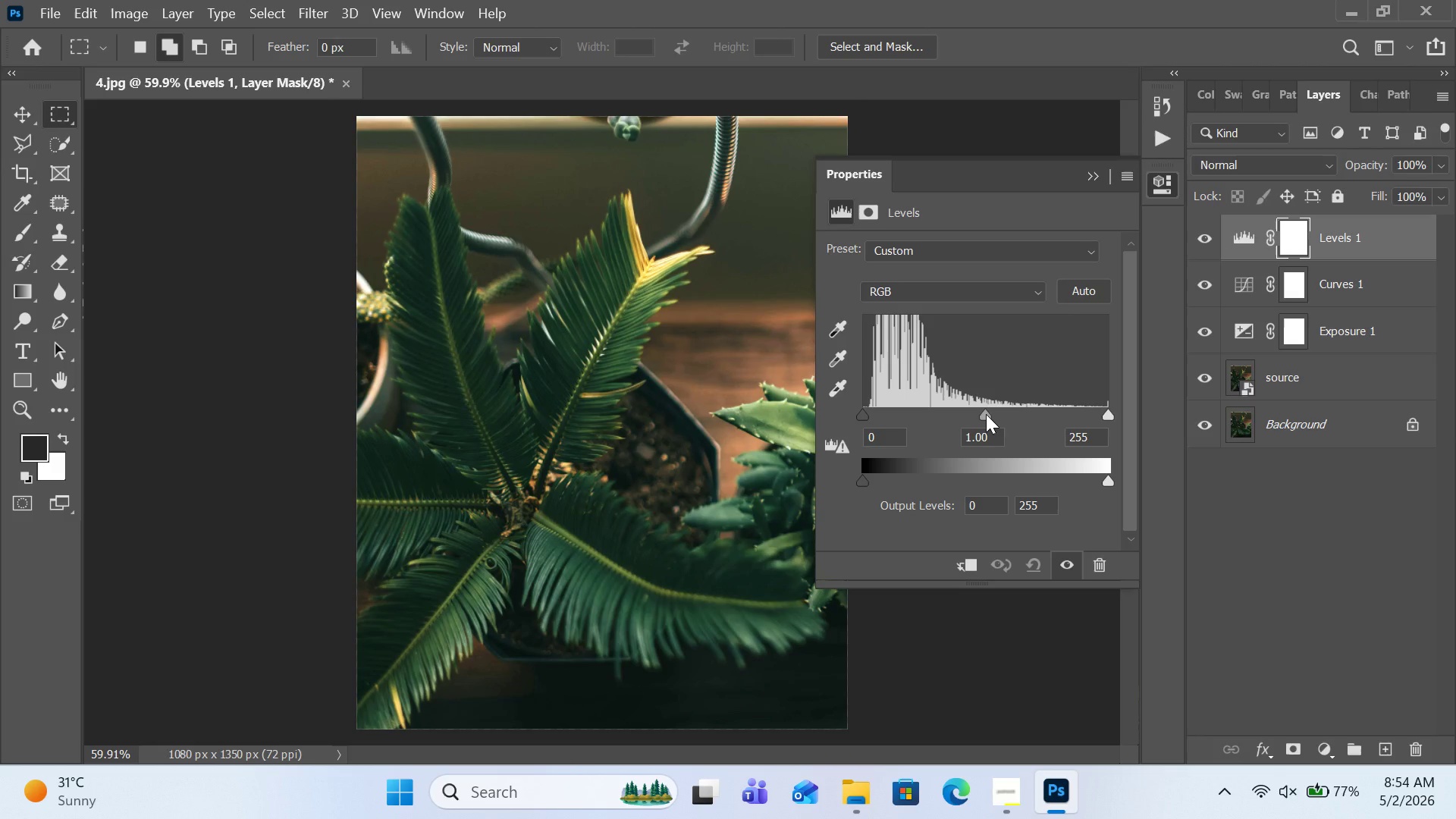 
left_click([1112, 417])
 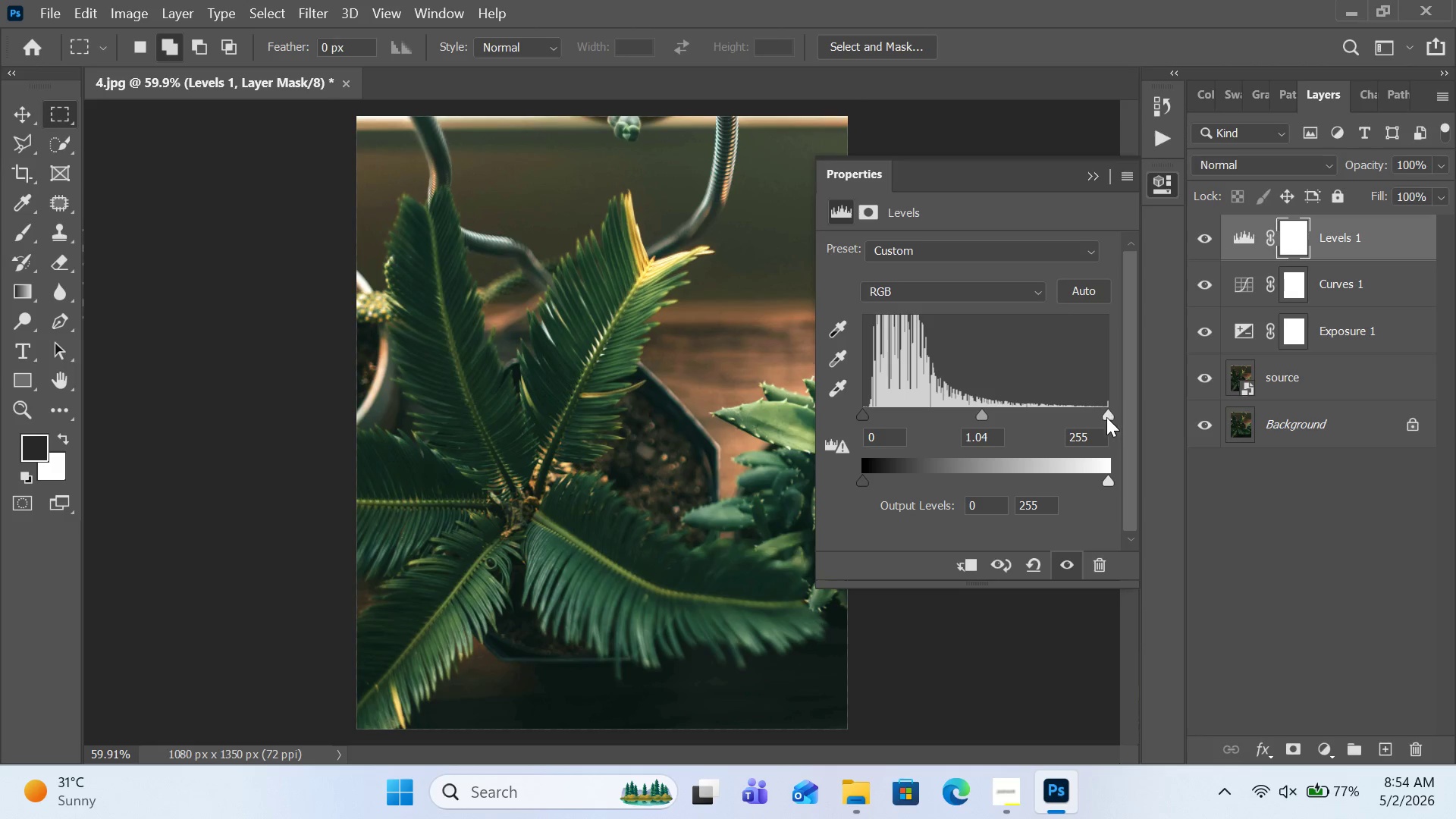 
left_click_drag(start_coordinate=[1112, 417], to_coordinate=[1082, 419])
 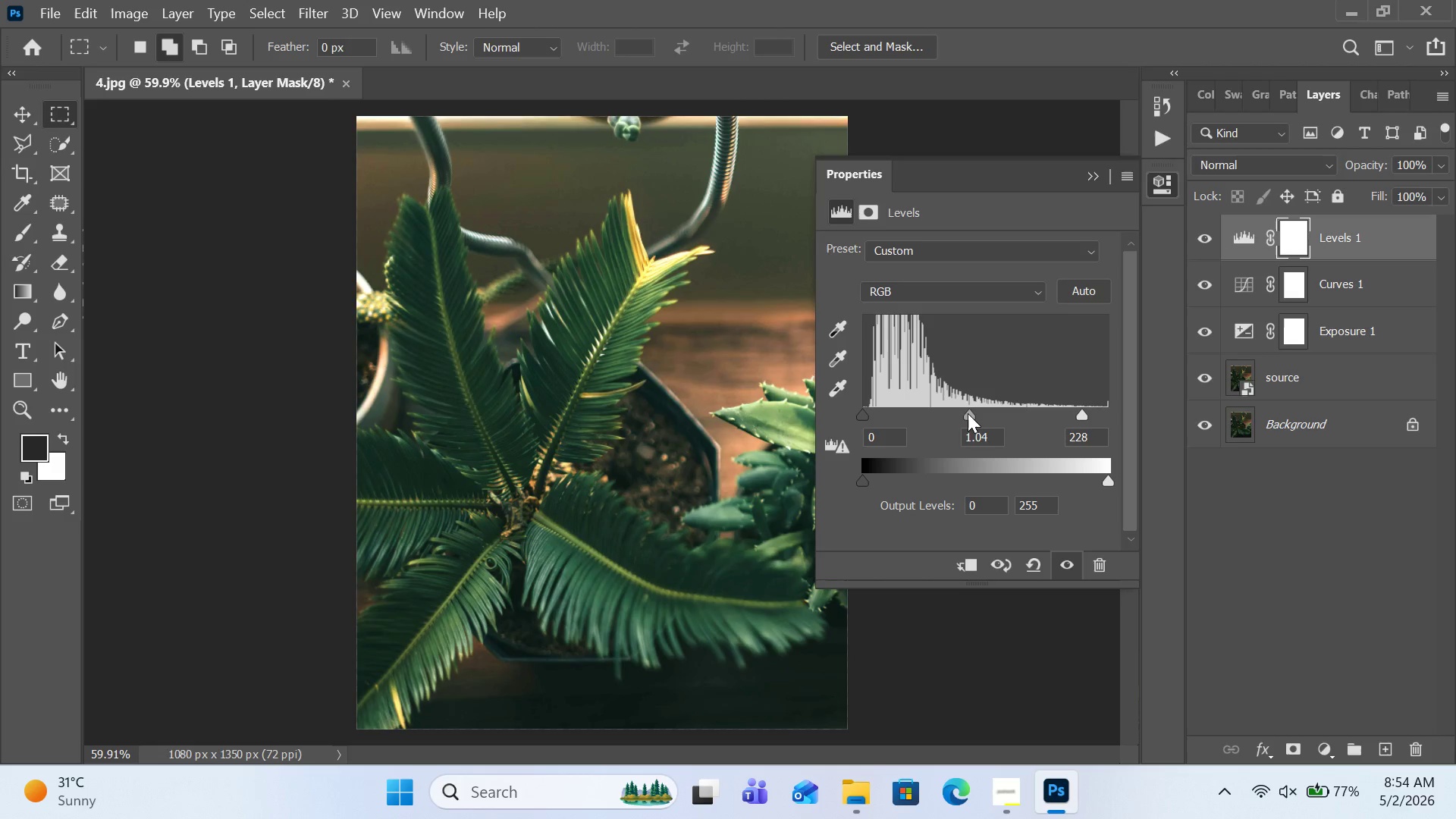 
left_click([968, 413])
 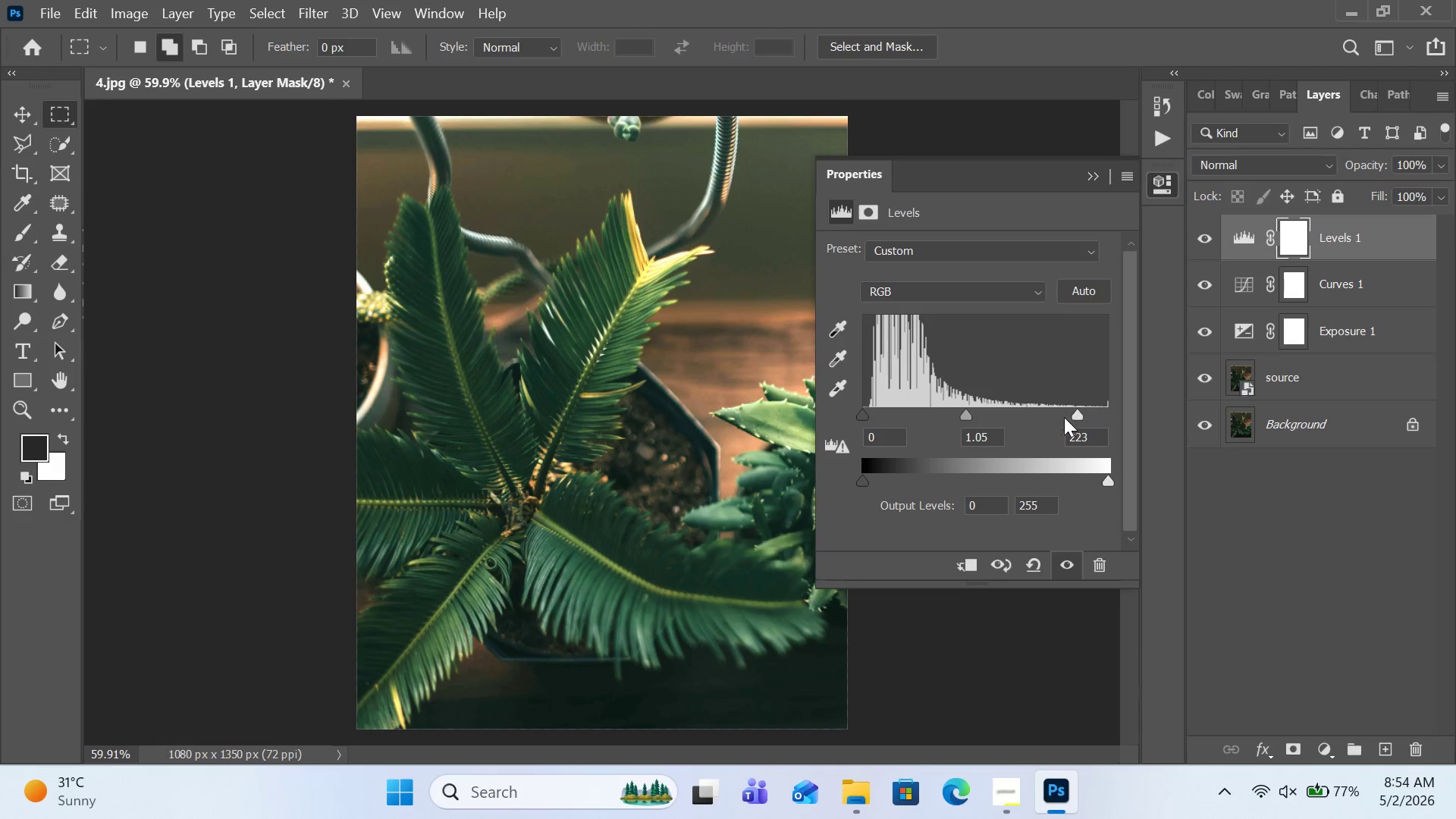 
wait(6.44)
 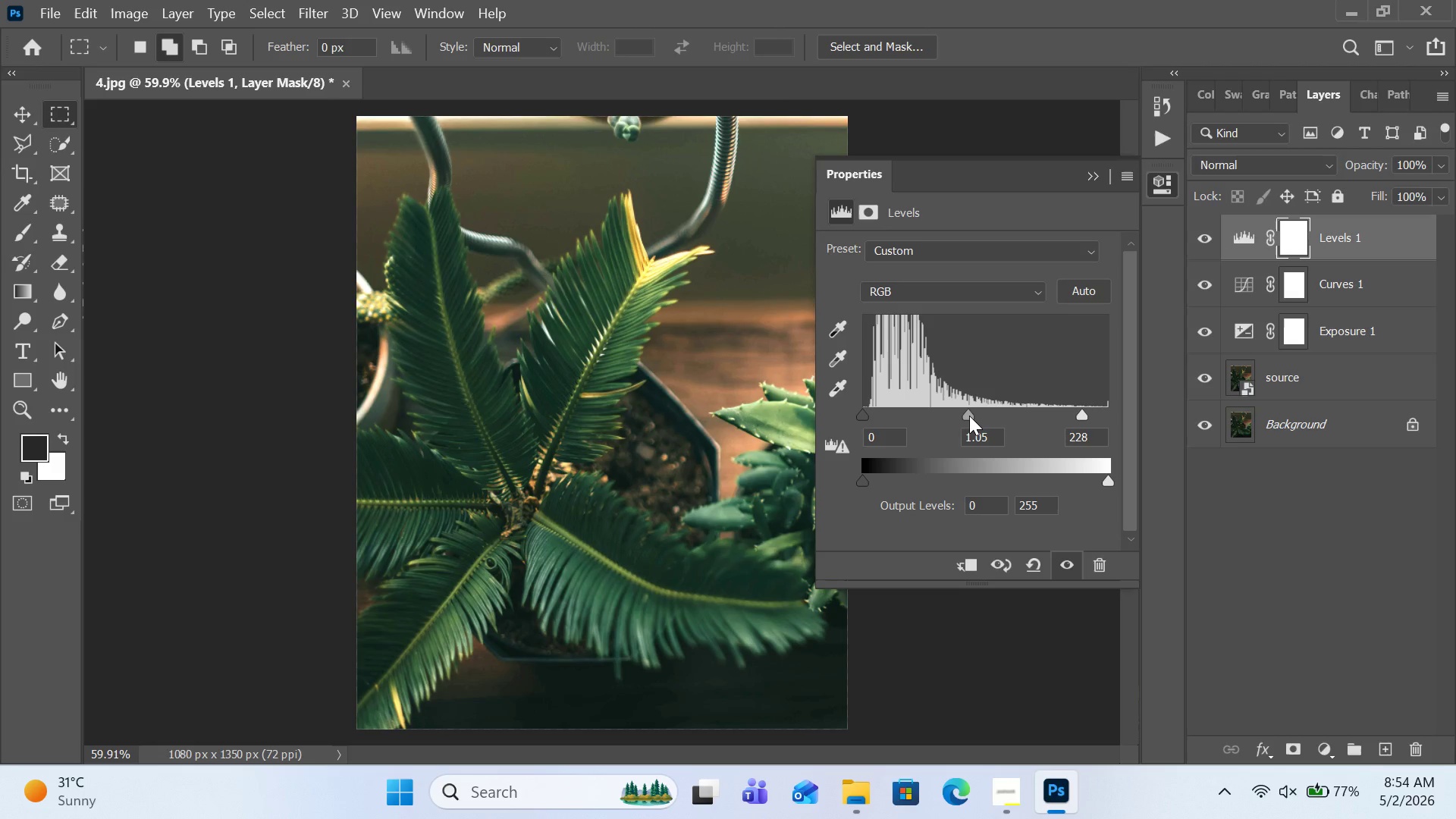 
left_click_drag(start_coordinate=[965, 415], to_coordinate=[969, 415])
 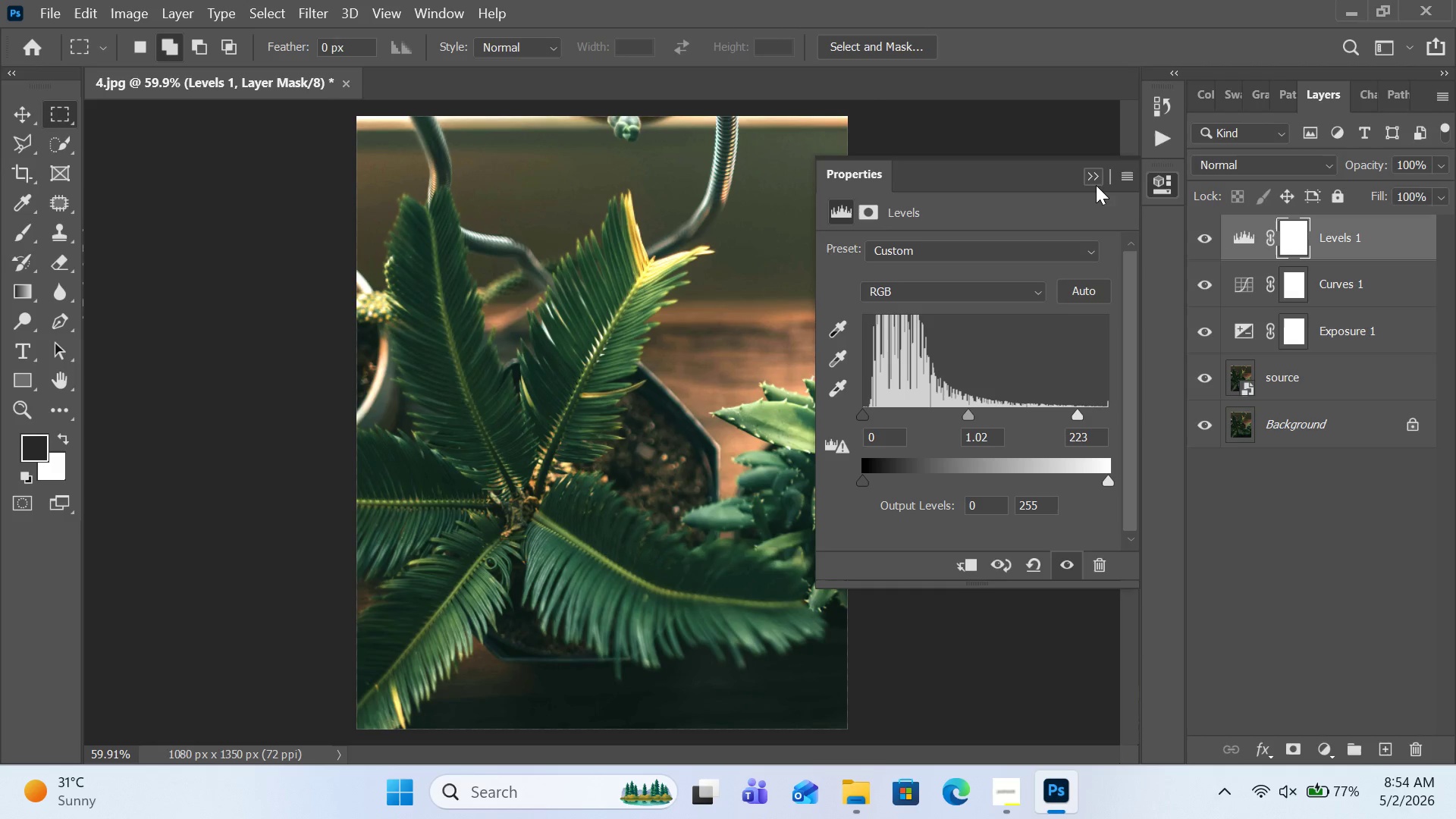 
left_click([1094, 180])
 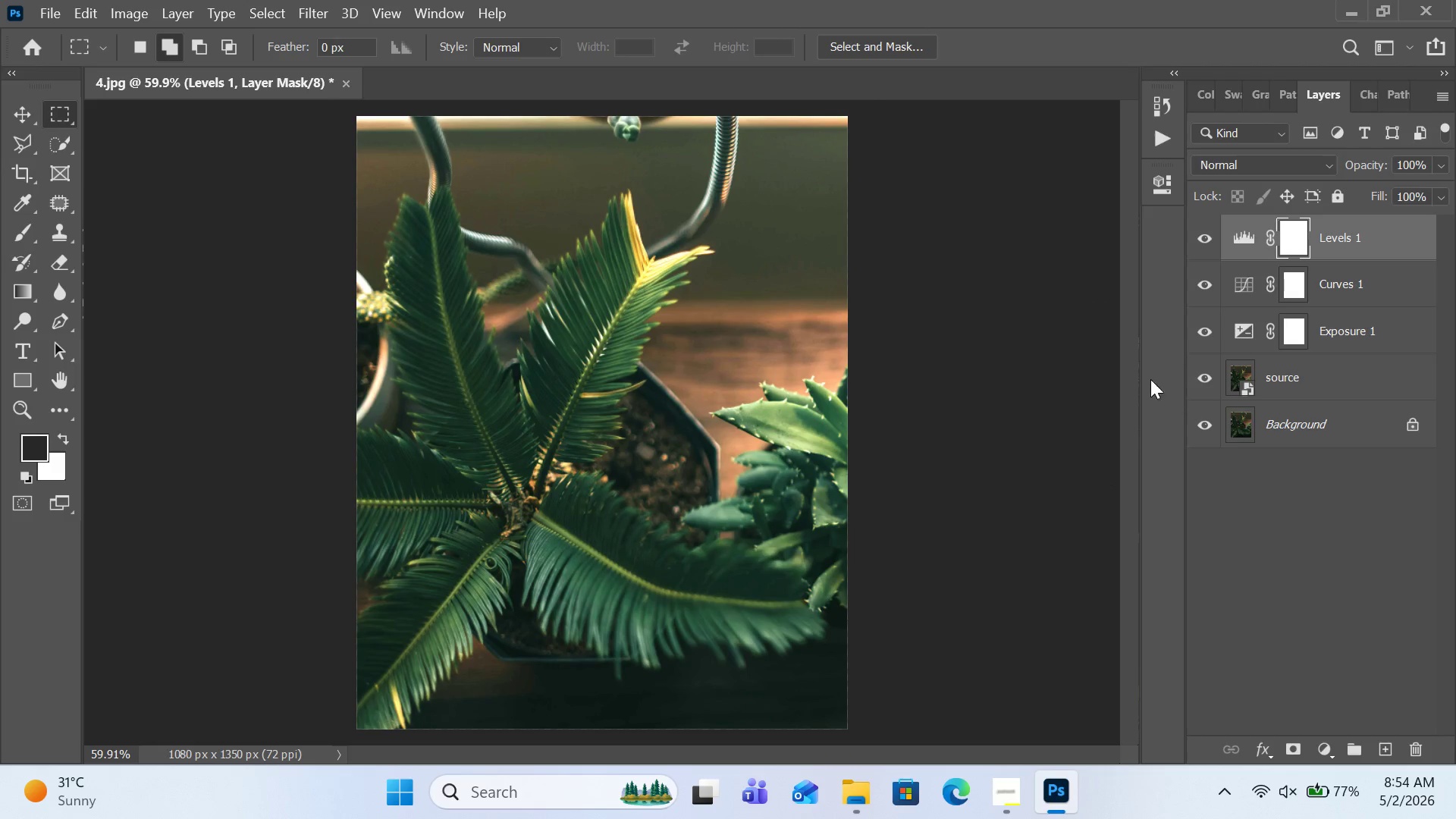 
left_click([15, 228])
 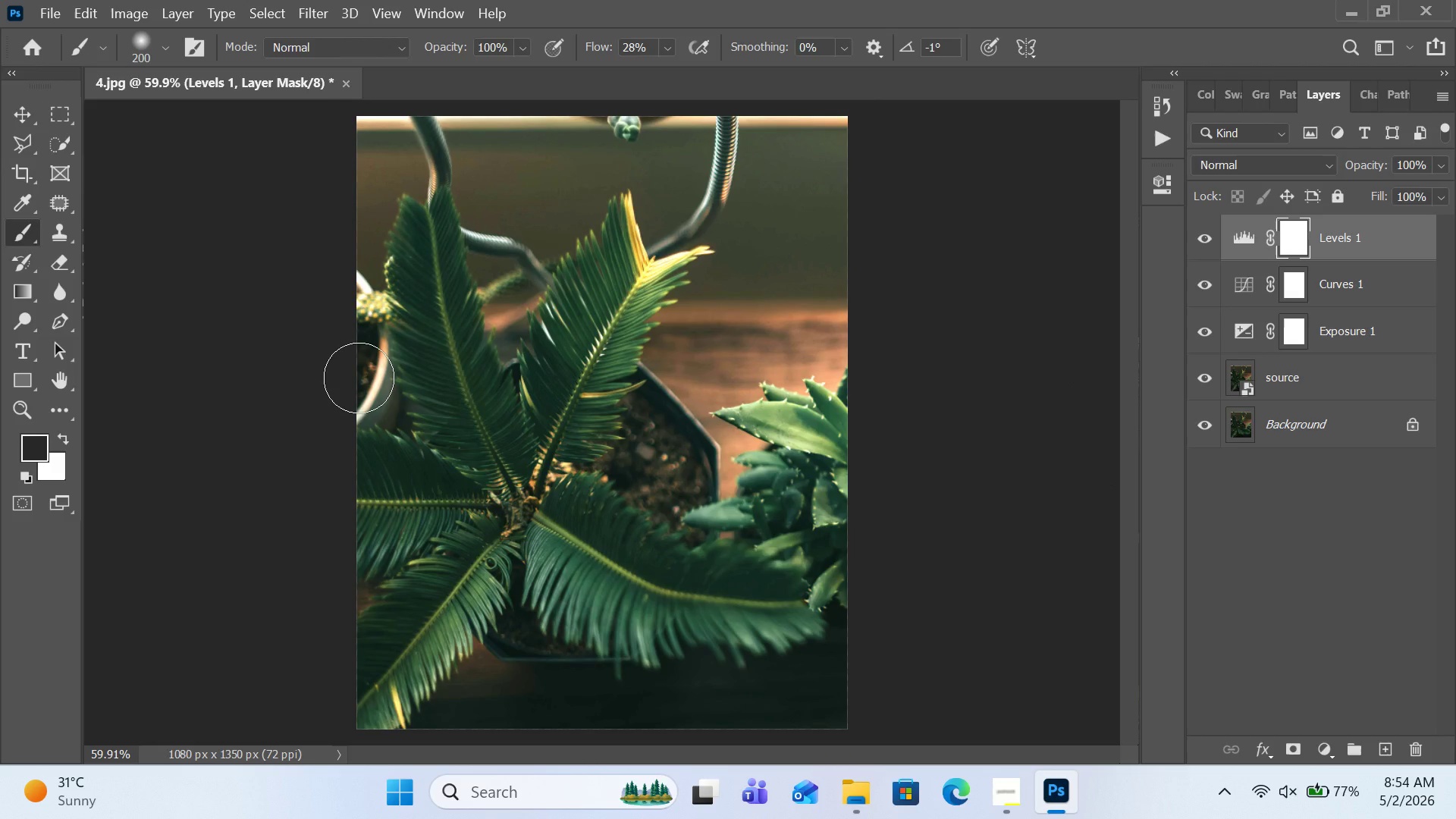 
key(BracketLeft)
 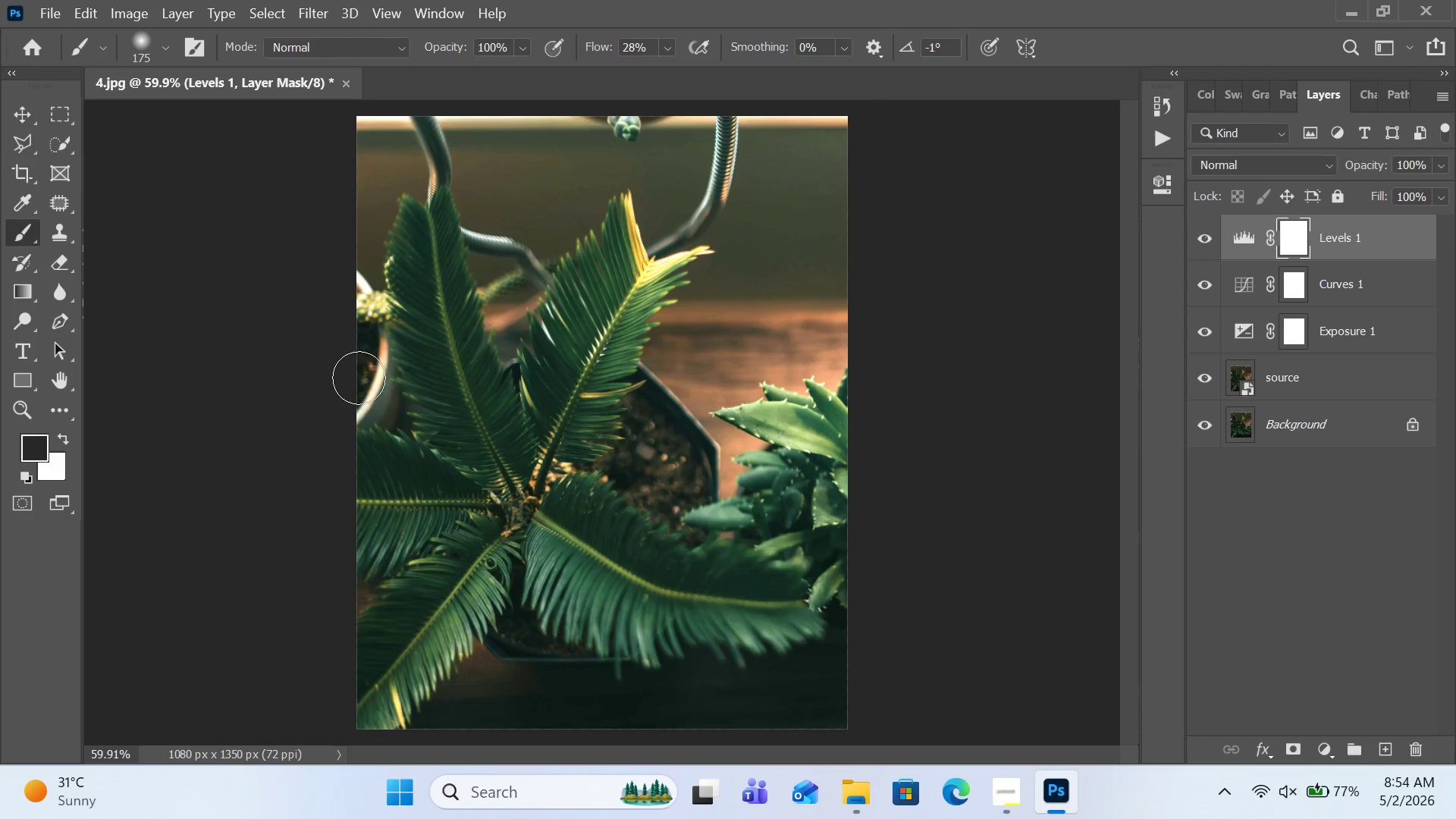 
key(BracketLeft)
 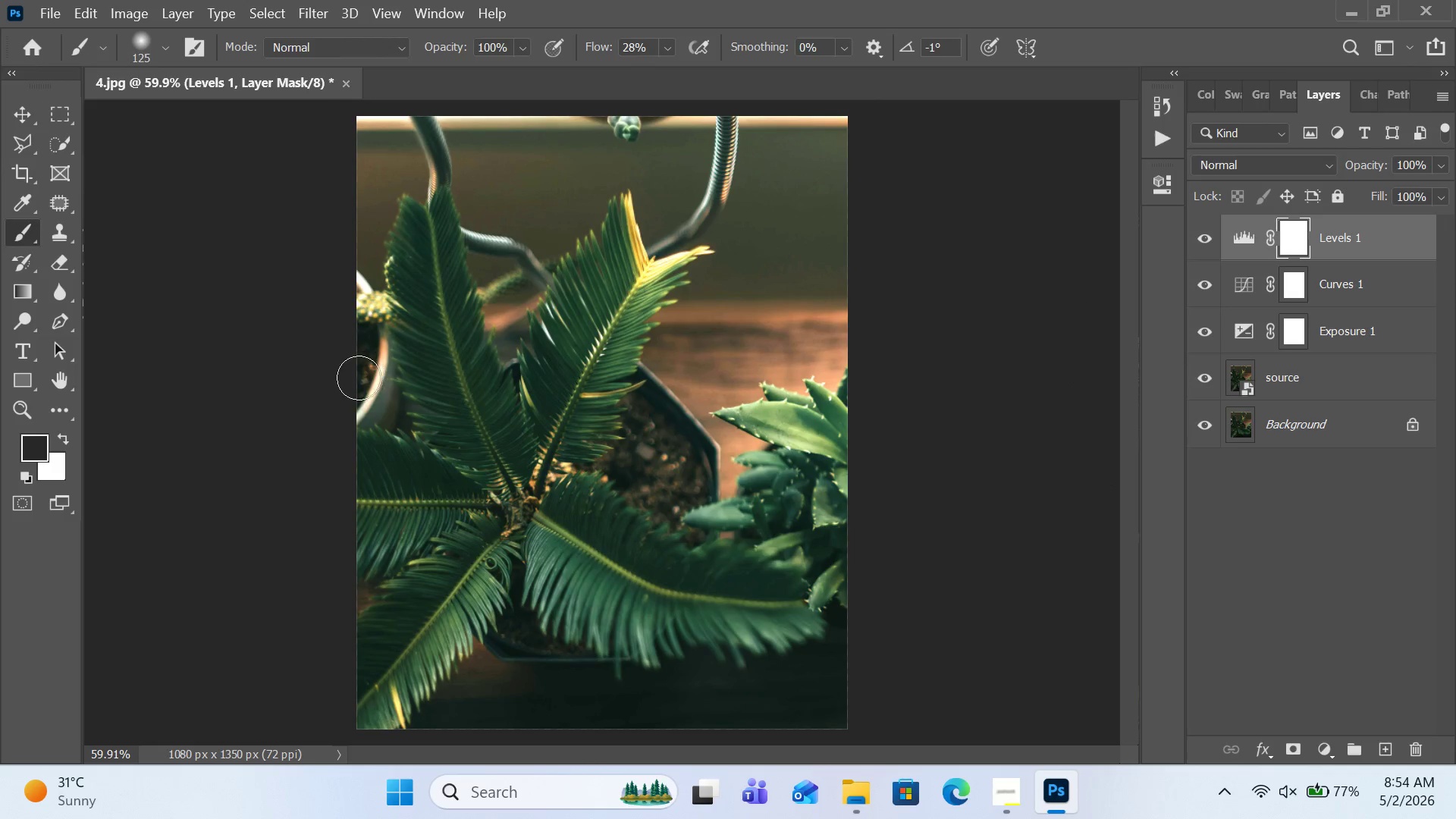 
key(BracketLeft)
 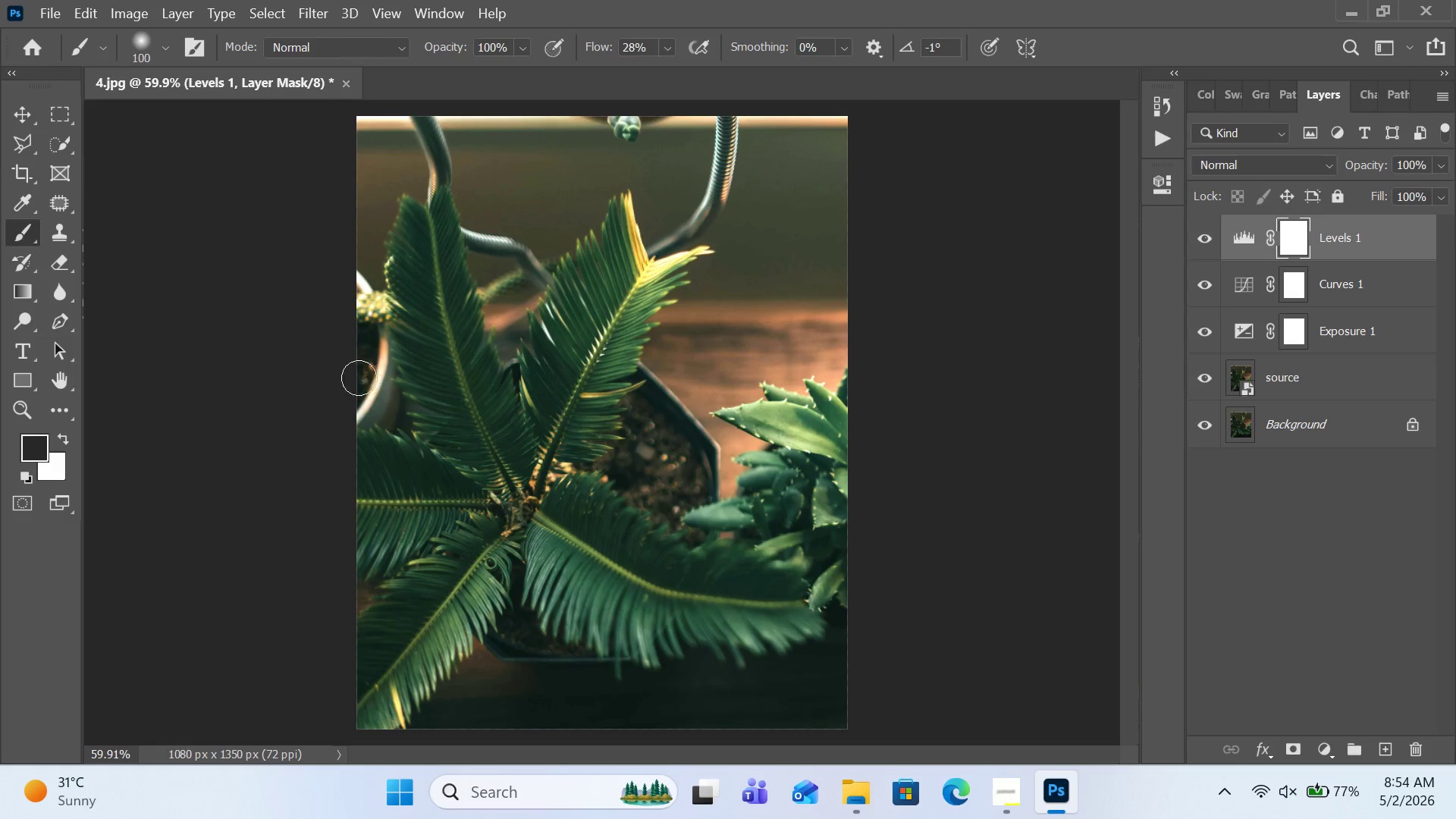 
key(BracketLeft)
 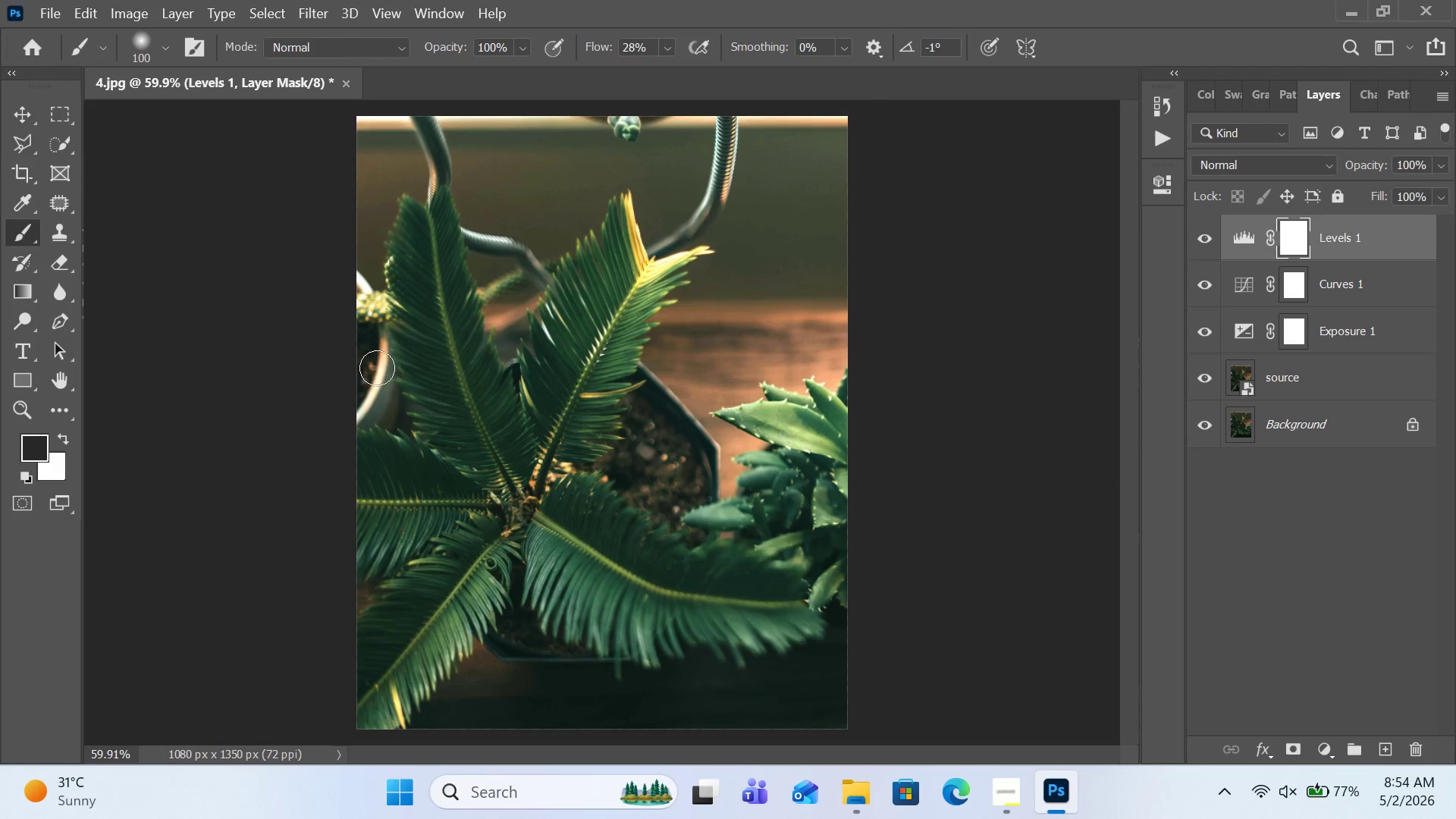 
left_click_drag(start_coordinate=[377, 365], to_coordinate=[350, 406])
 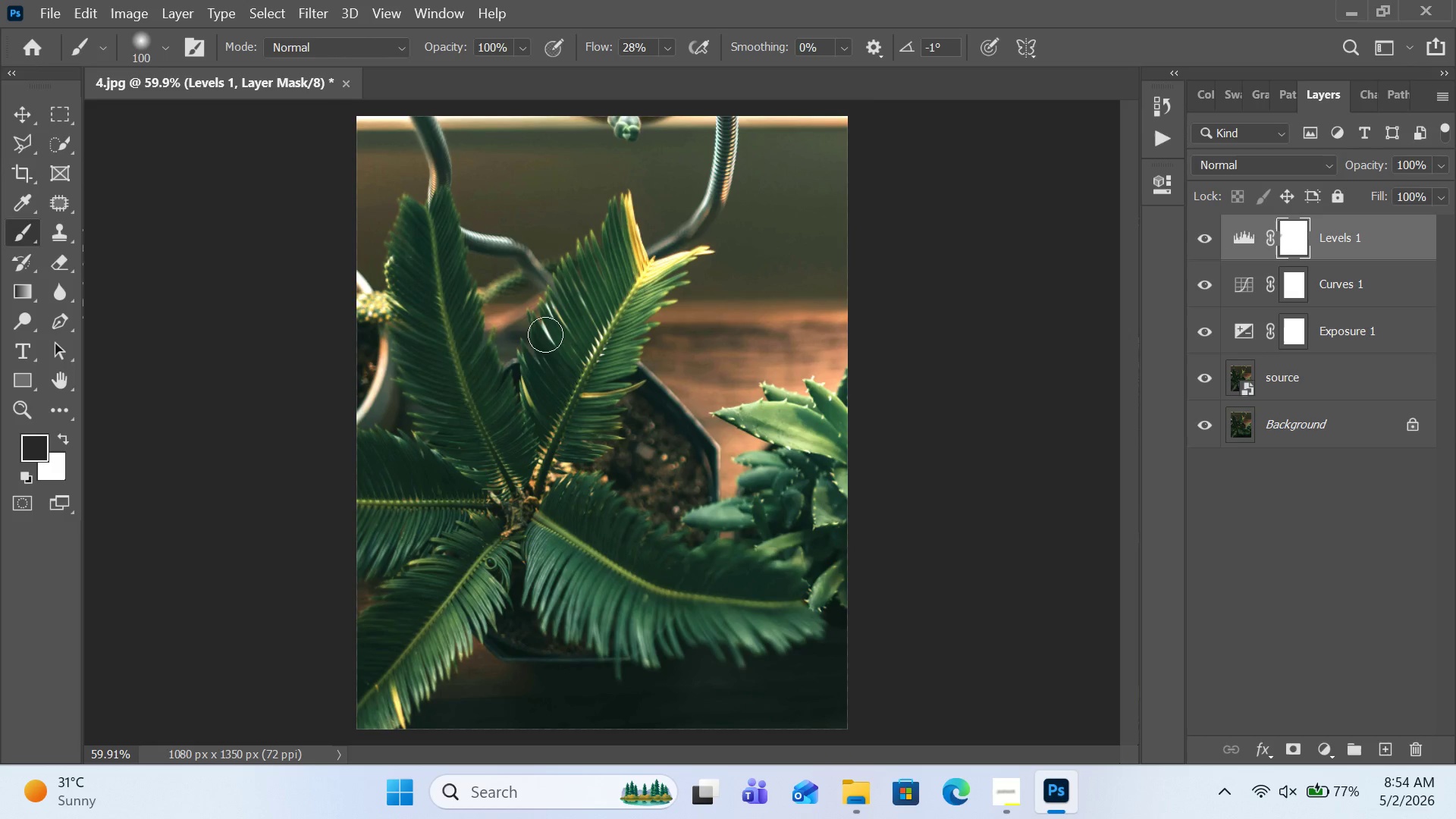 
left_click([379, 356])
 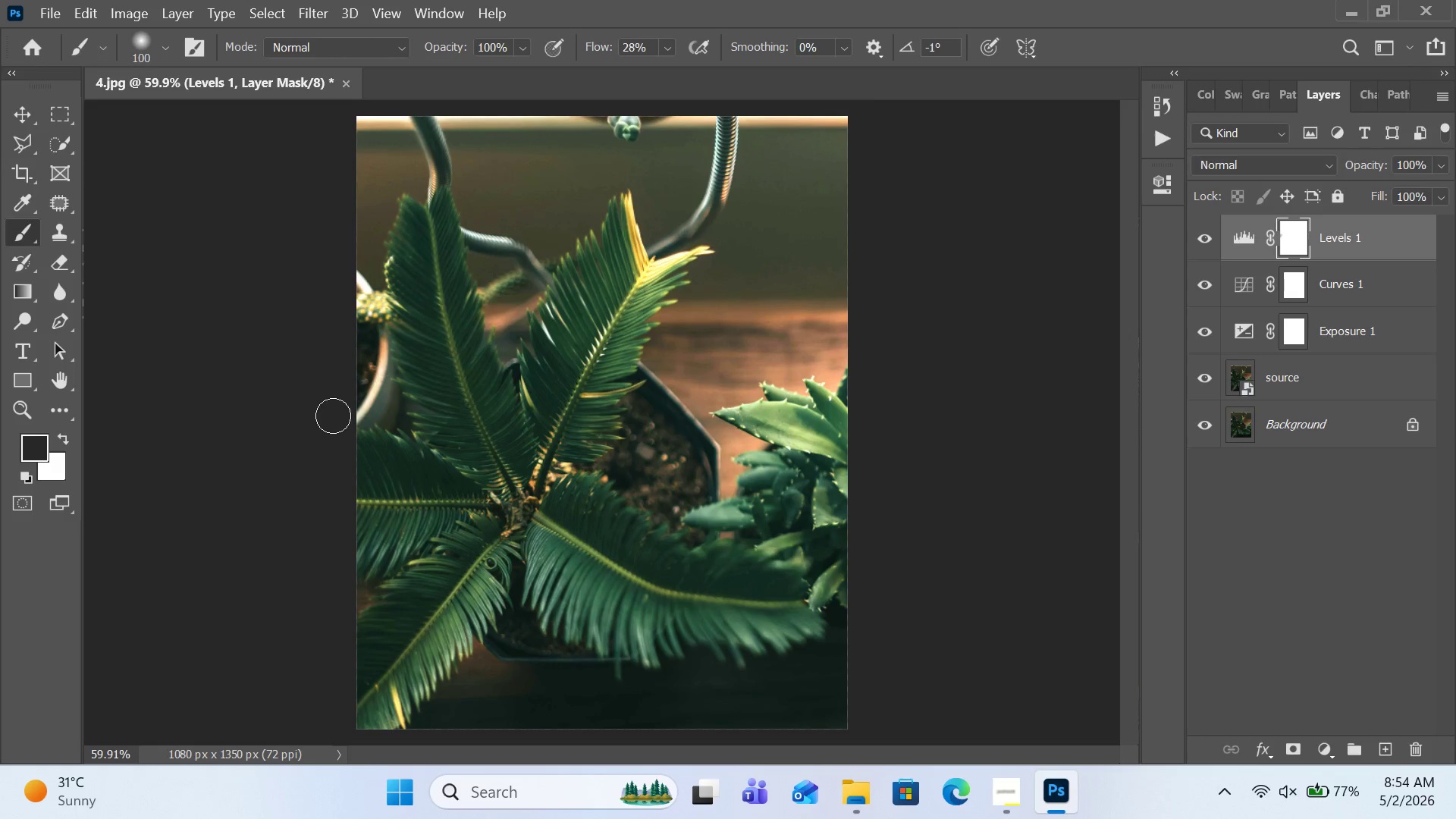 
left_click_drag(start_coordinate=[378, 359], to_coordinate=[333, 416])
 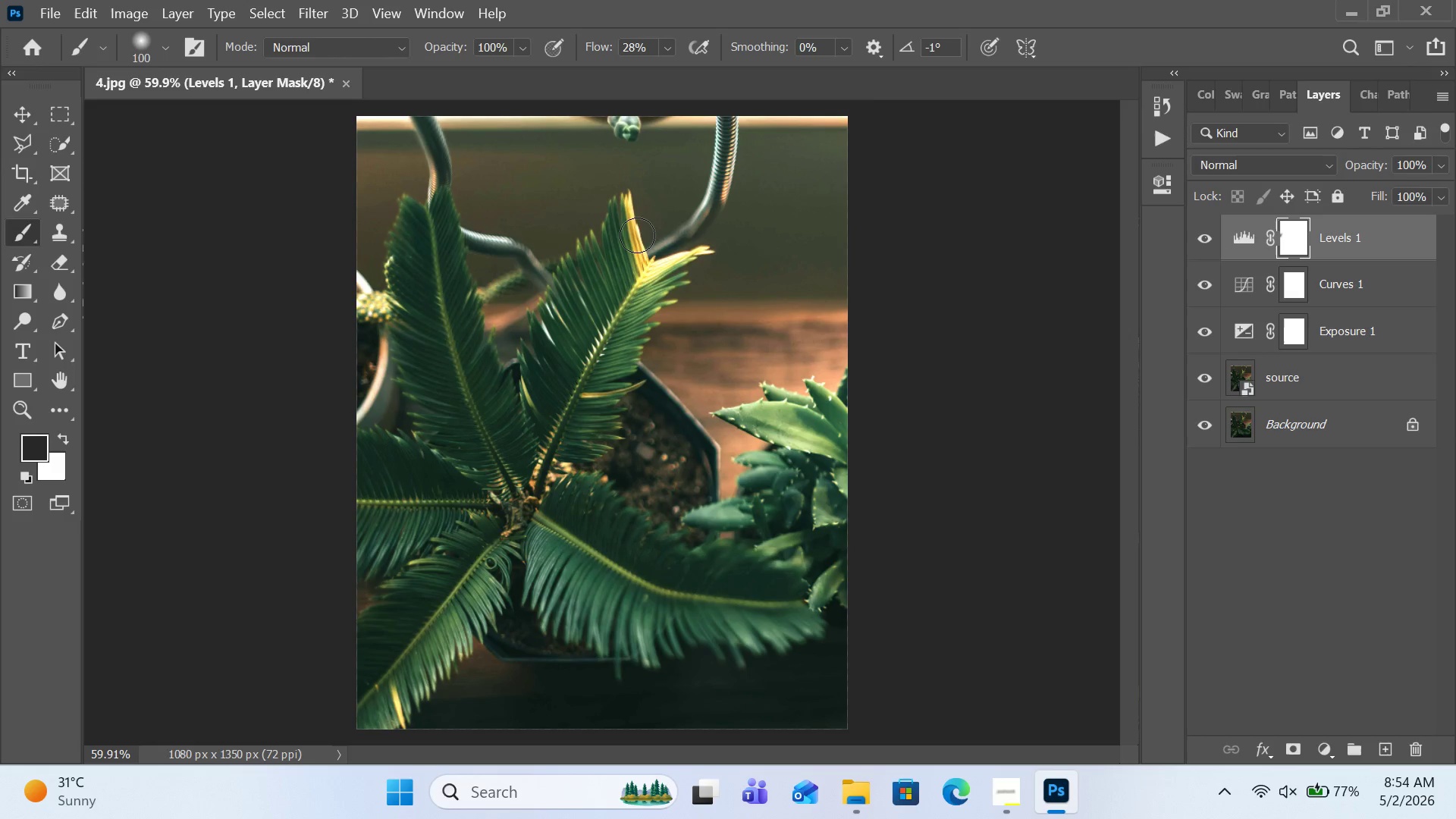 
left_click_drag(start_coordinate=[635, 230], to_coordinate=[636, 272])
 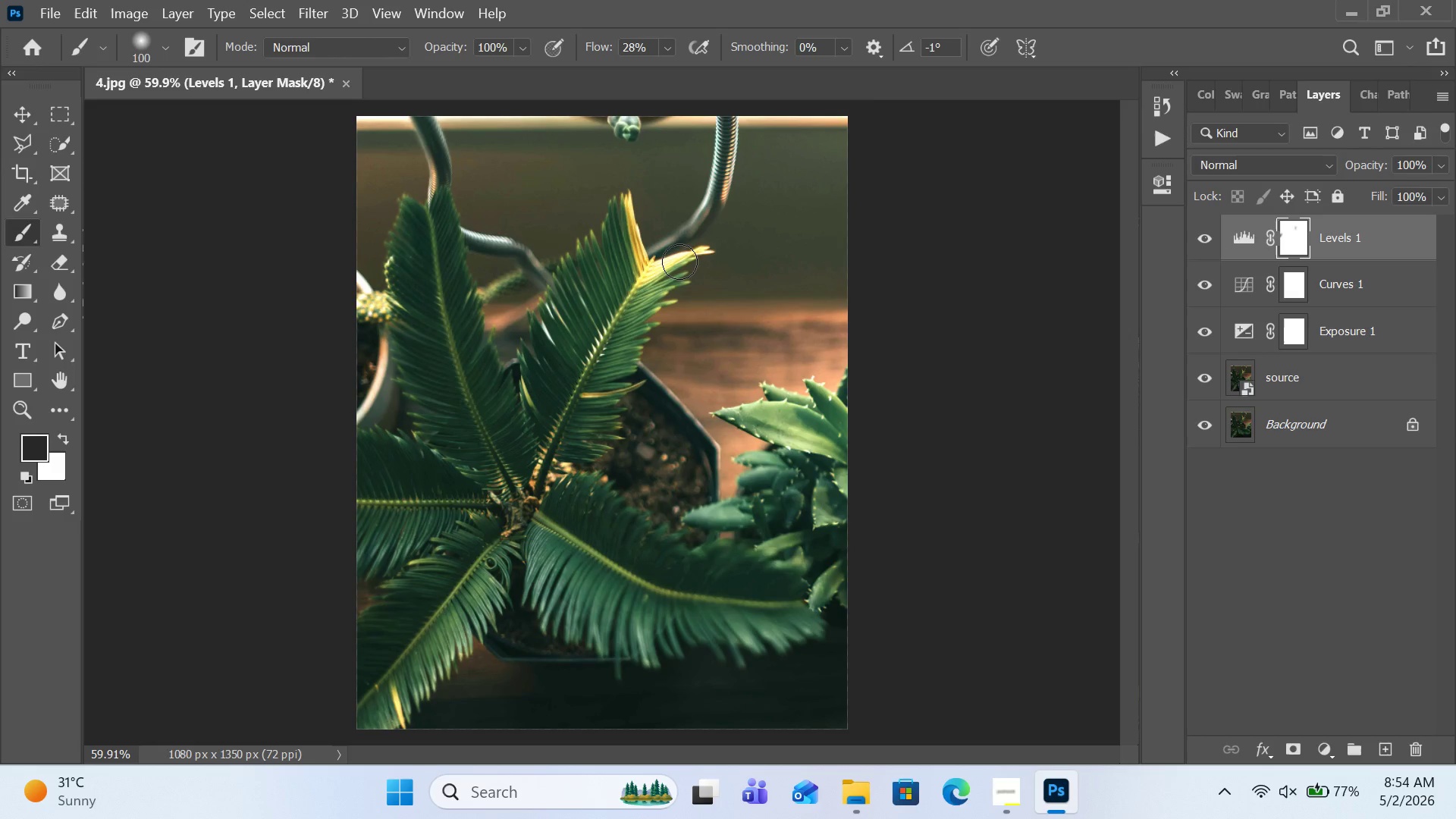 
left_click_drag(start_coordinate=[689, 260], to_coordinate=[655, 271])
 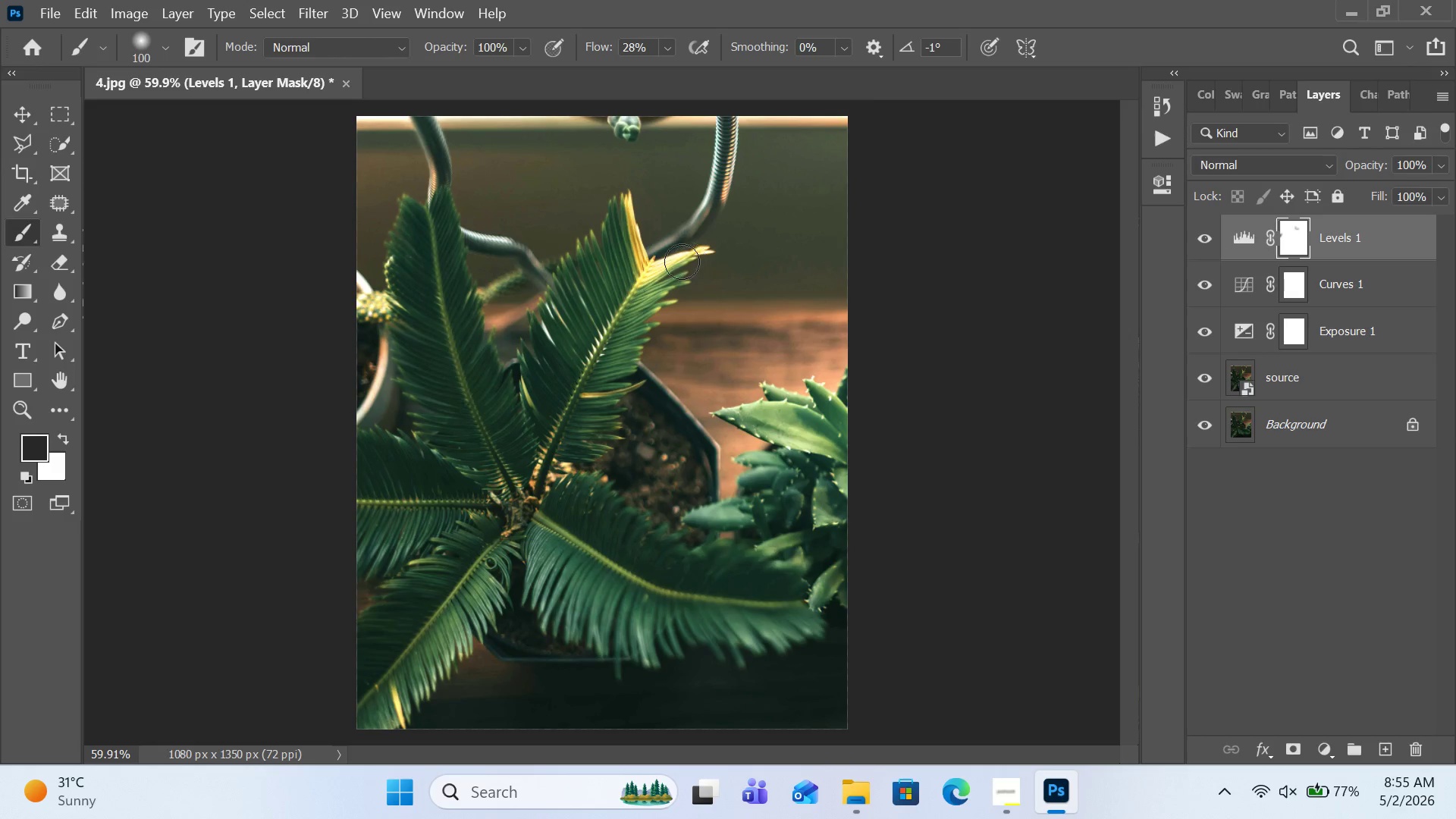 
left_click_drag(start_coordinate=[689, 261], to_coordinate=[652, 272])
 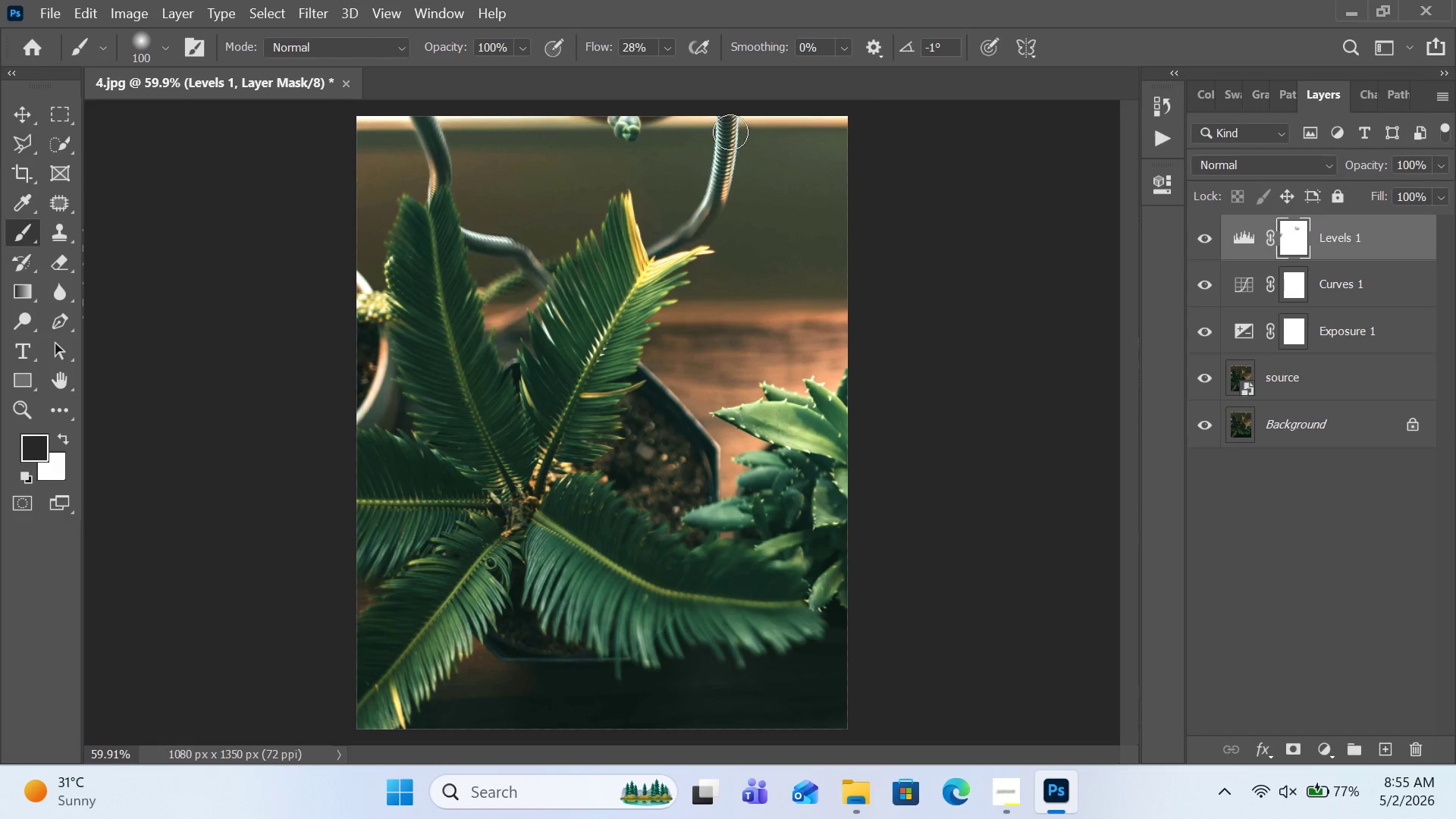 
left_click_drag(start_coordinate=[730, 124], to_coordinate=[723, 198])
 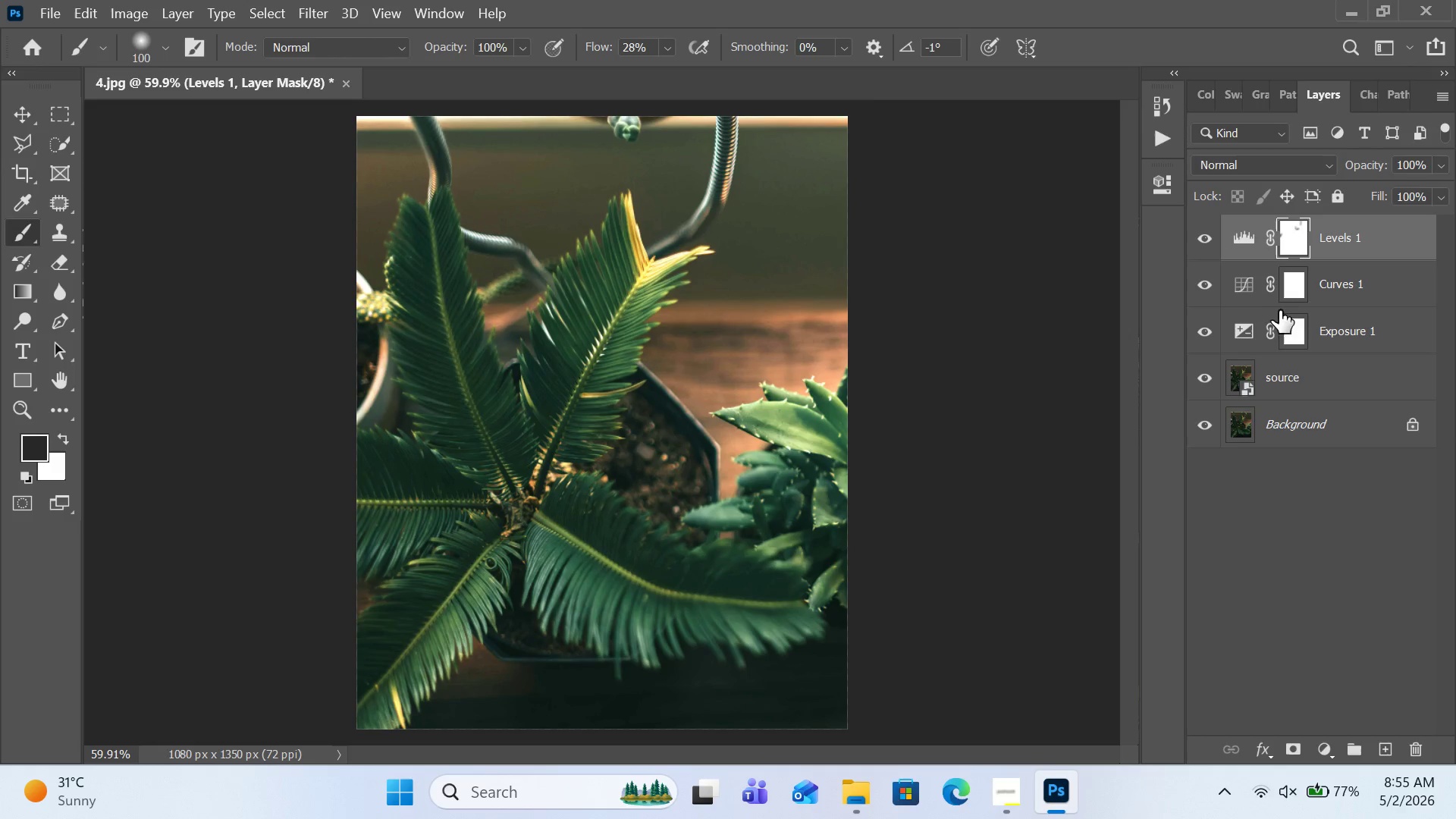 
left_click([1291, 334])
 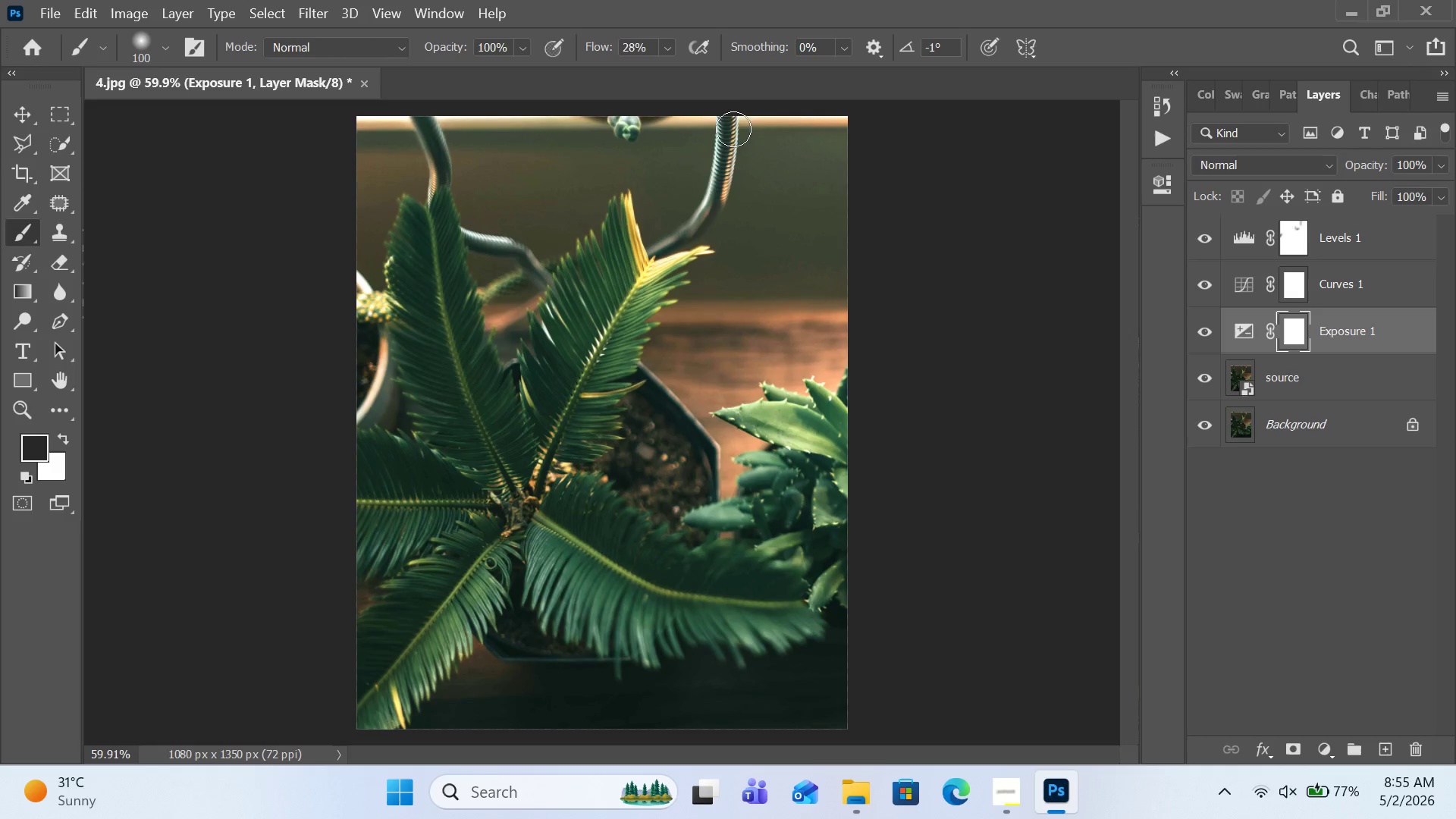 
left_click_drag(start_coordinate=[733, 122], to_coordinate=[718, 196])
 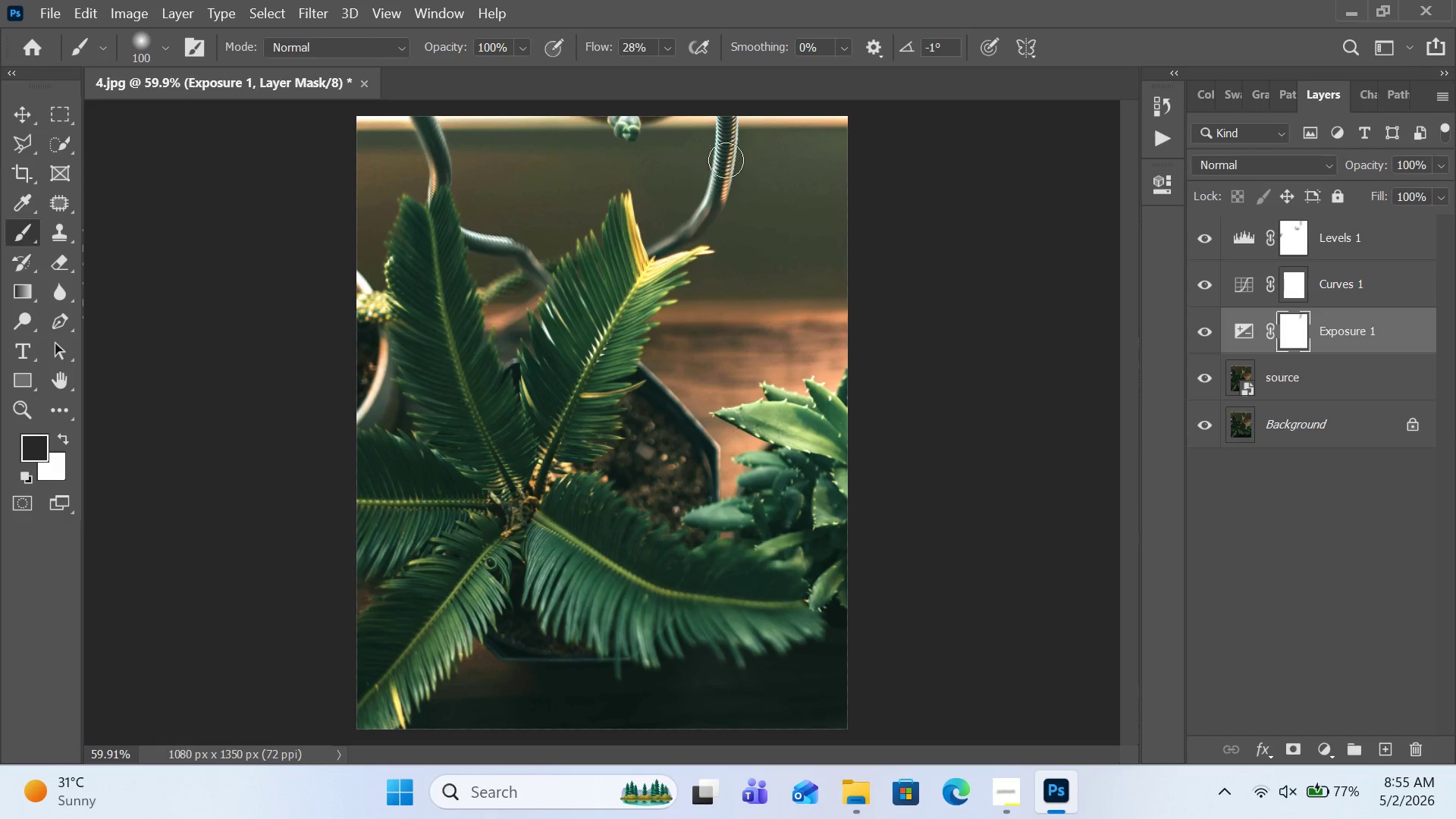 
left_click_drag(start_coordinate=[726, 152], to_coordinate=[702, 208])
 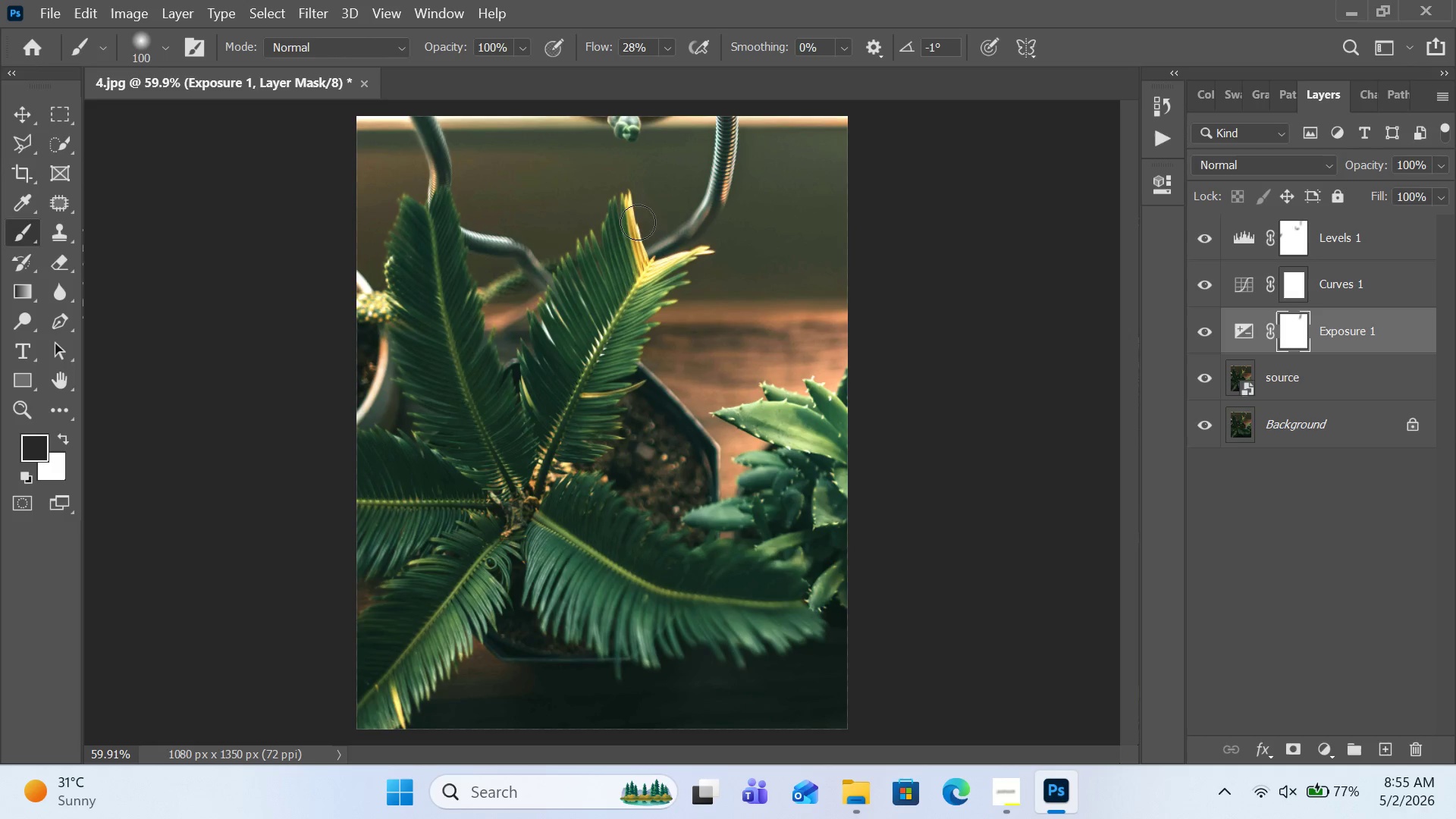 
left_click_drag(start_coordinate=[635, 215], to_coordinate=[650, 286])
 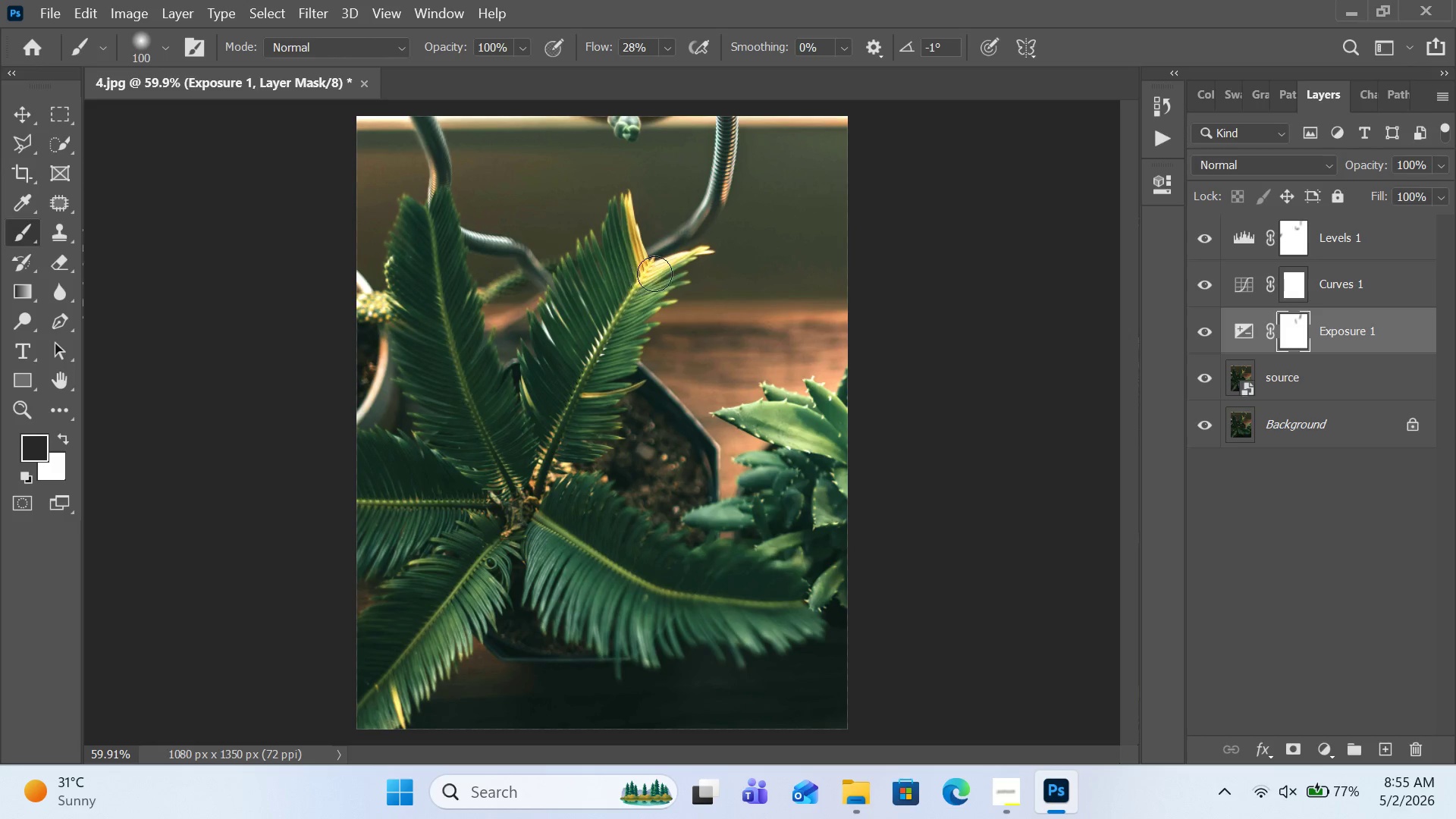 
left_click_drag(start_coordinate=[646, 276], to_coordinate=[691, 250])
 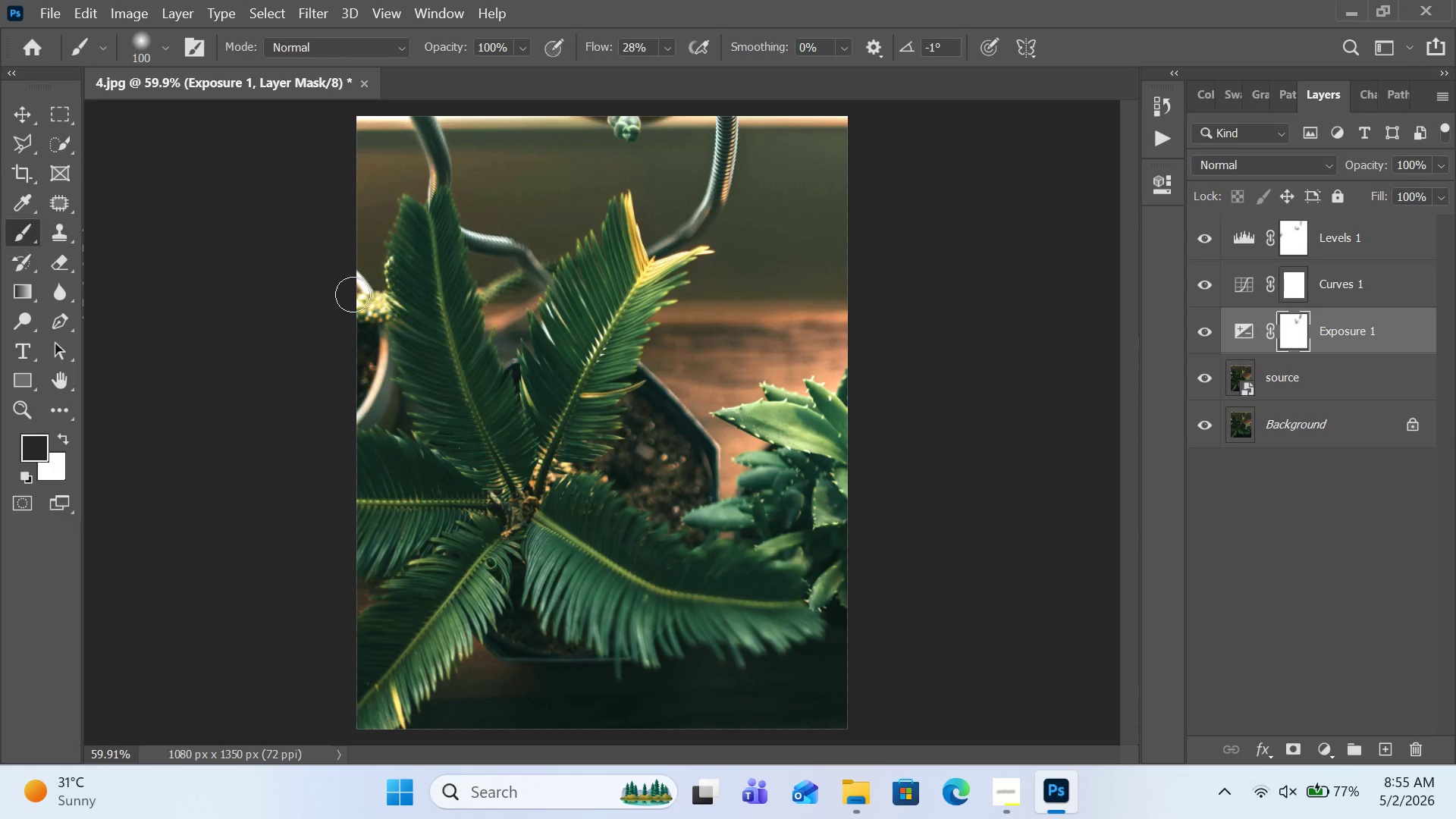 
left_click_drag(start_coordinate=[358, 285], to_coordinate=[365, 304])
 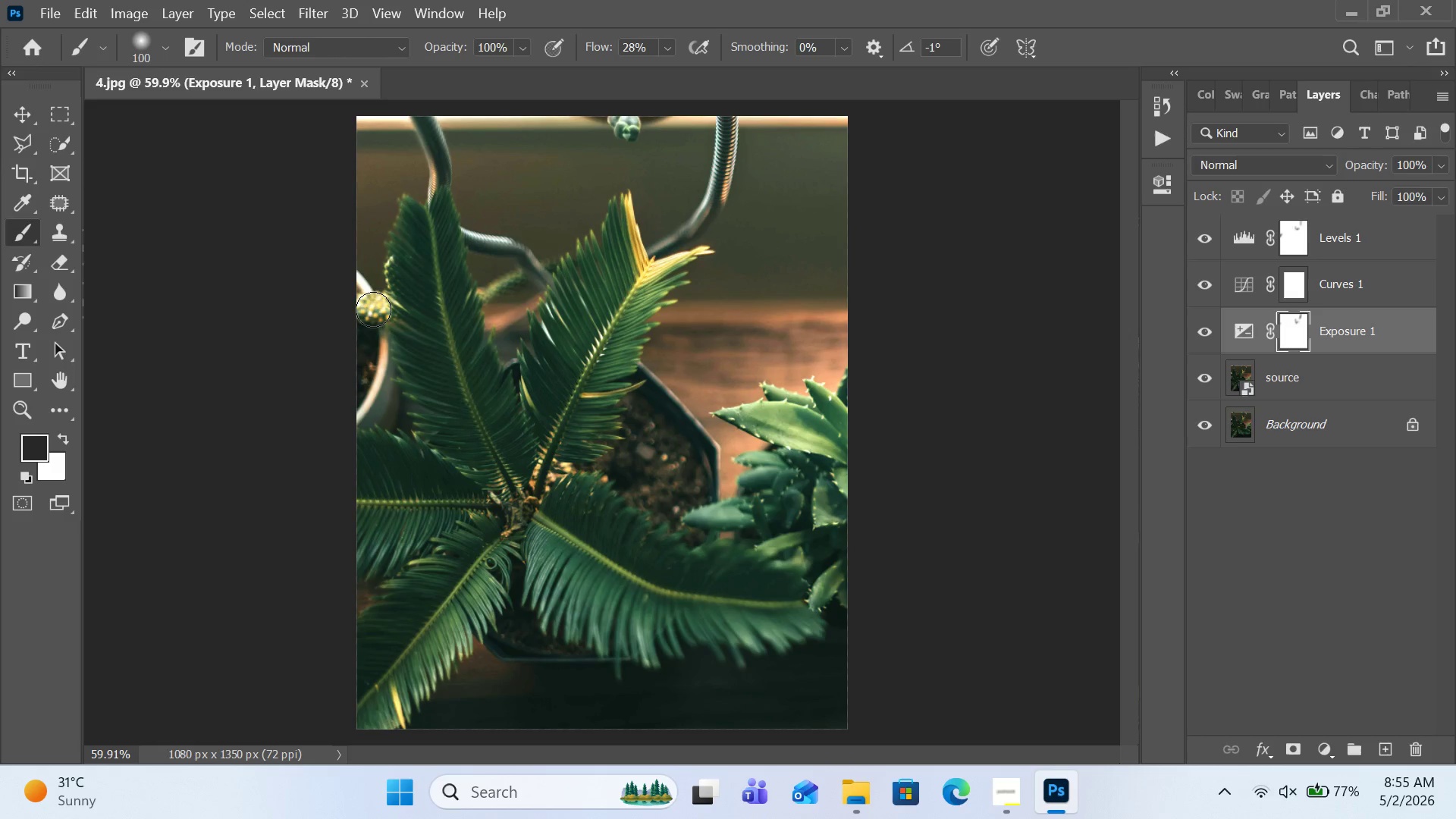 
left_click_drag(start_coordinate=[362, 281], to_coordinate=[374, 311])
 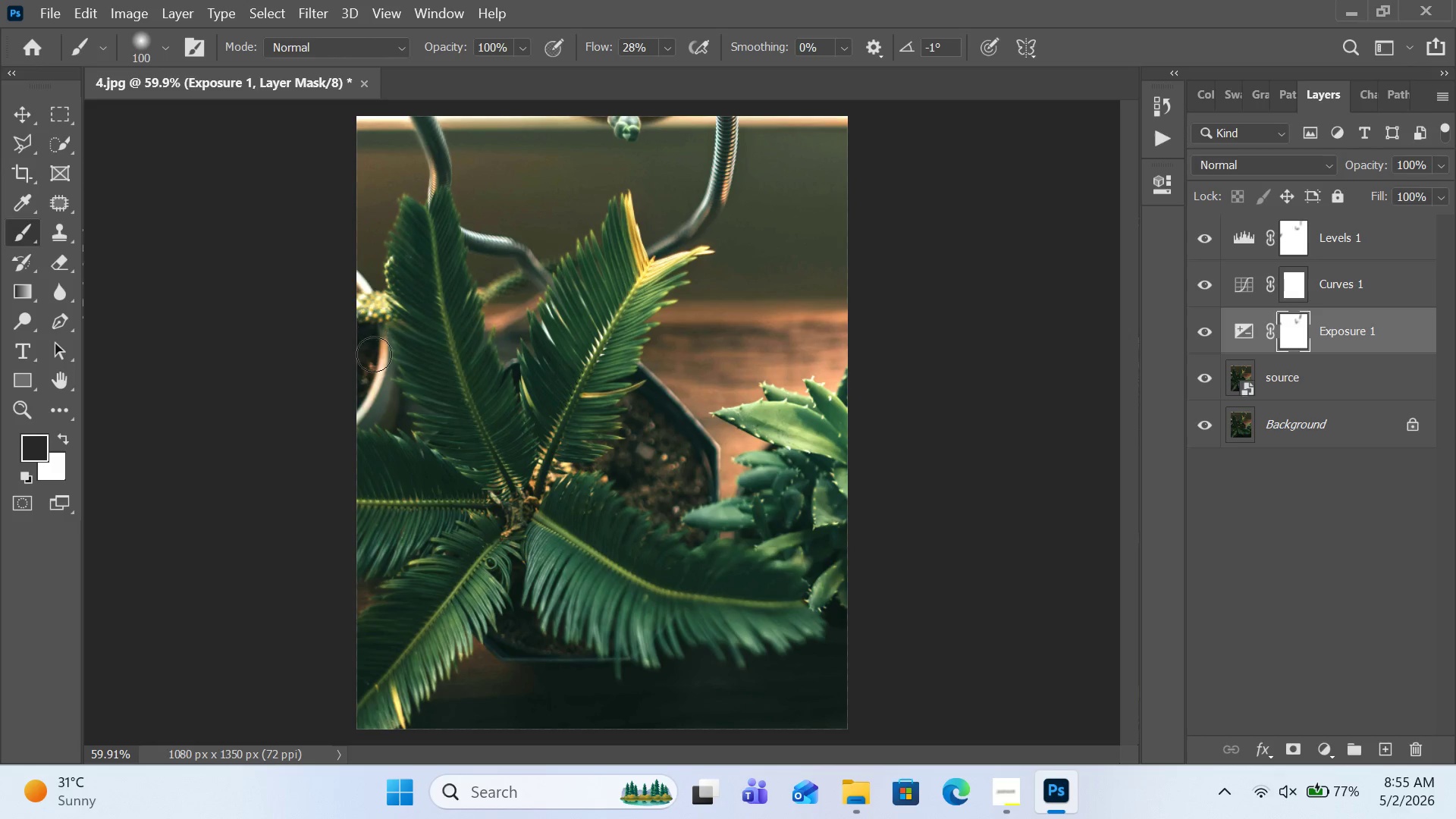 
left_click_drag(start_coordinate=[374, 333], to_coordinate=[358, 410])
 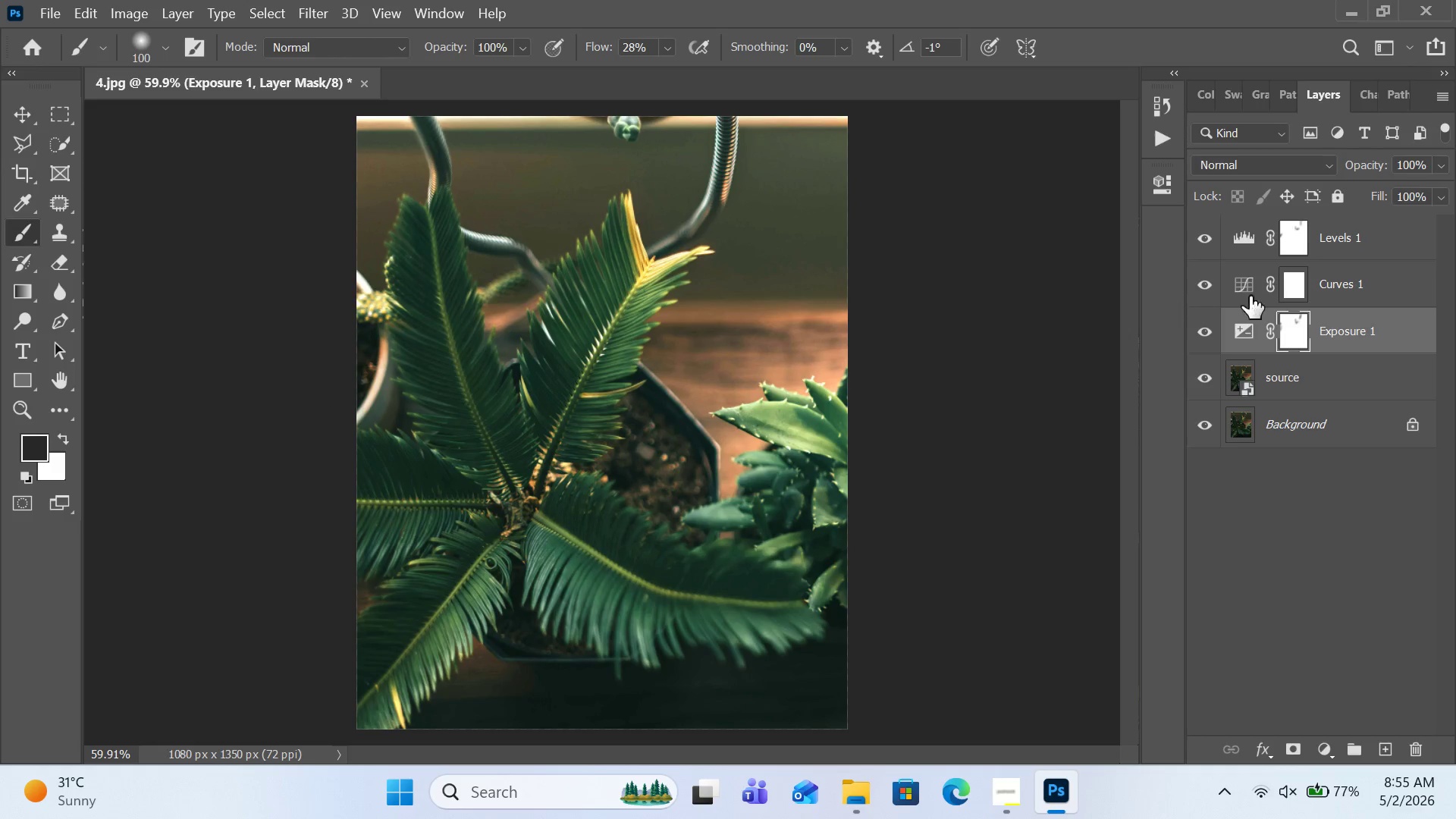 
left_click([1285, 281])
 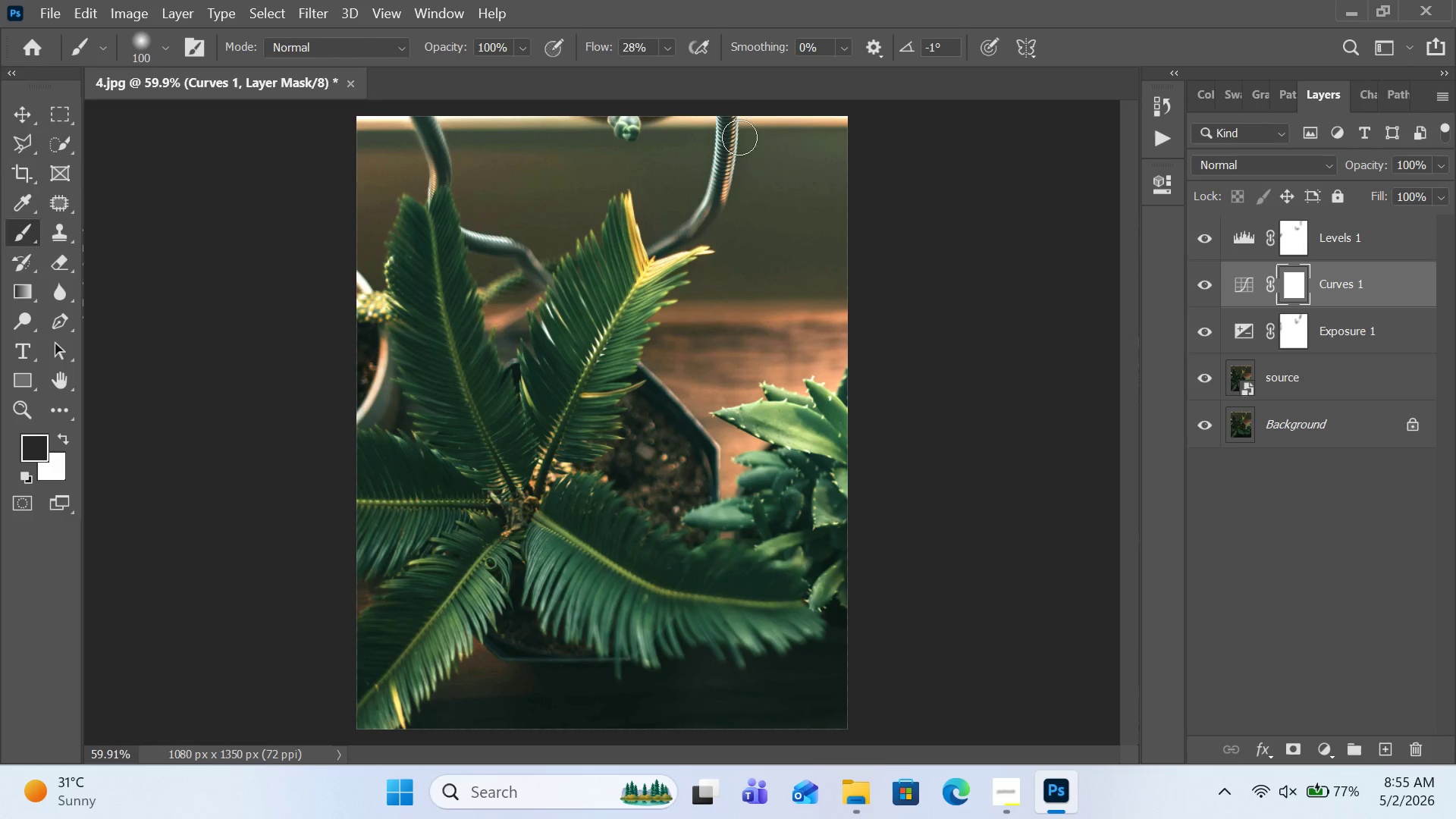 
left_click_drag(start_coordinate=[719, 120], to_coordinate=[708, 154])
 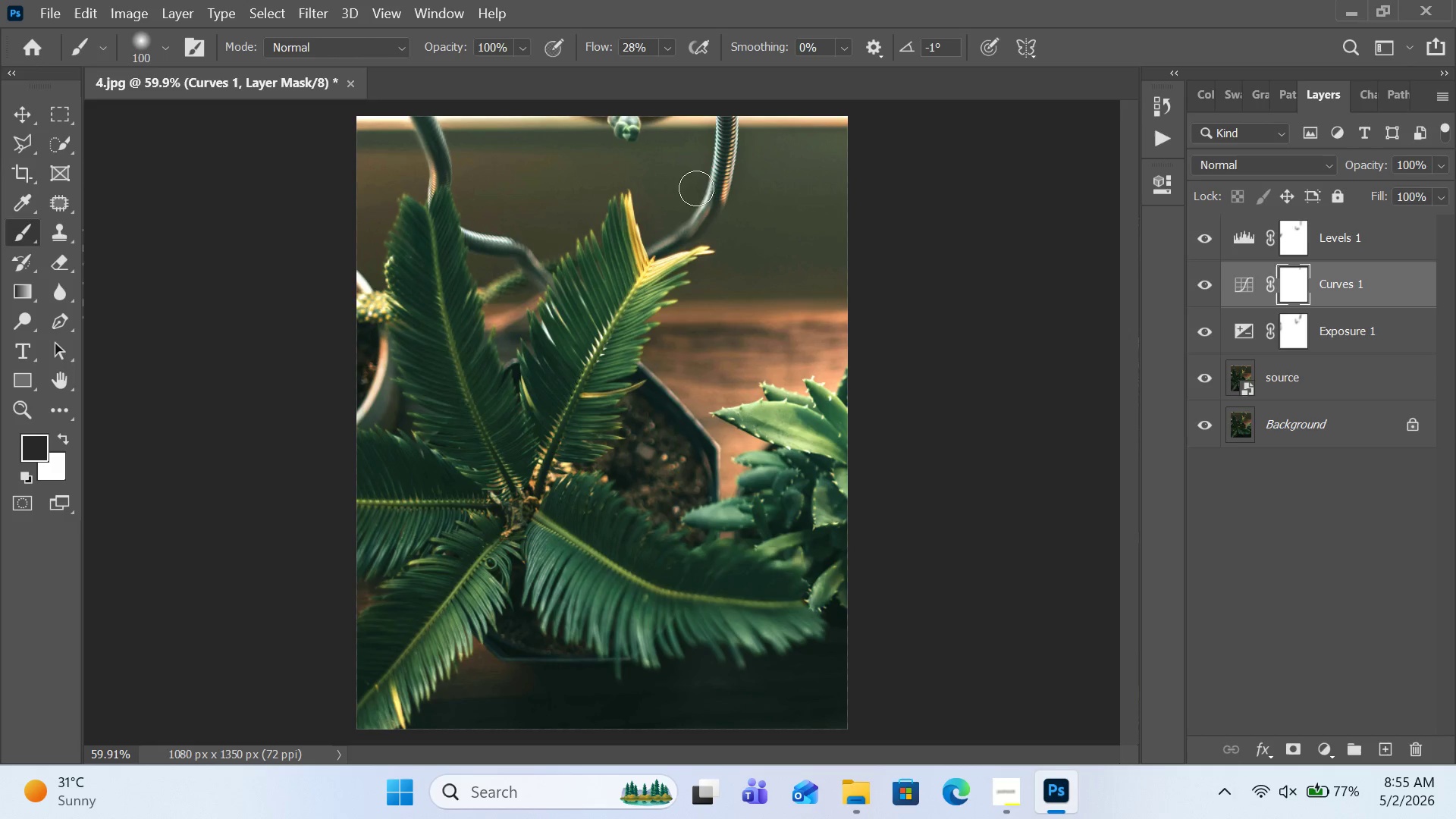 
left_click_drag(start_coordinate=[700, 184], to_coordinate=[692, 196])
 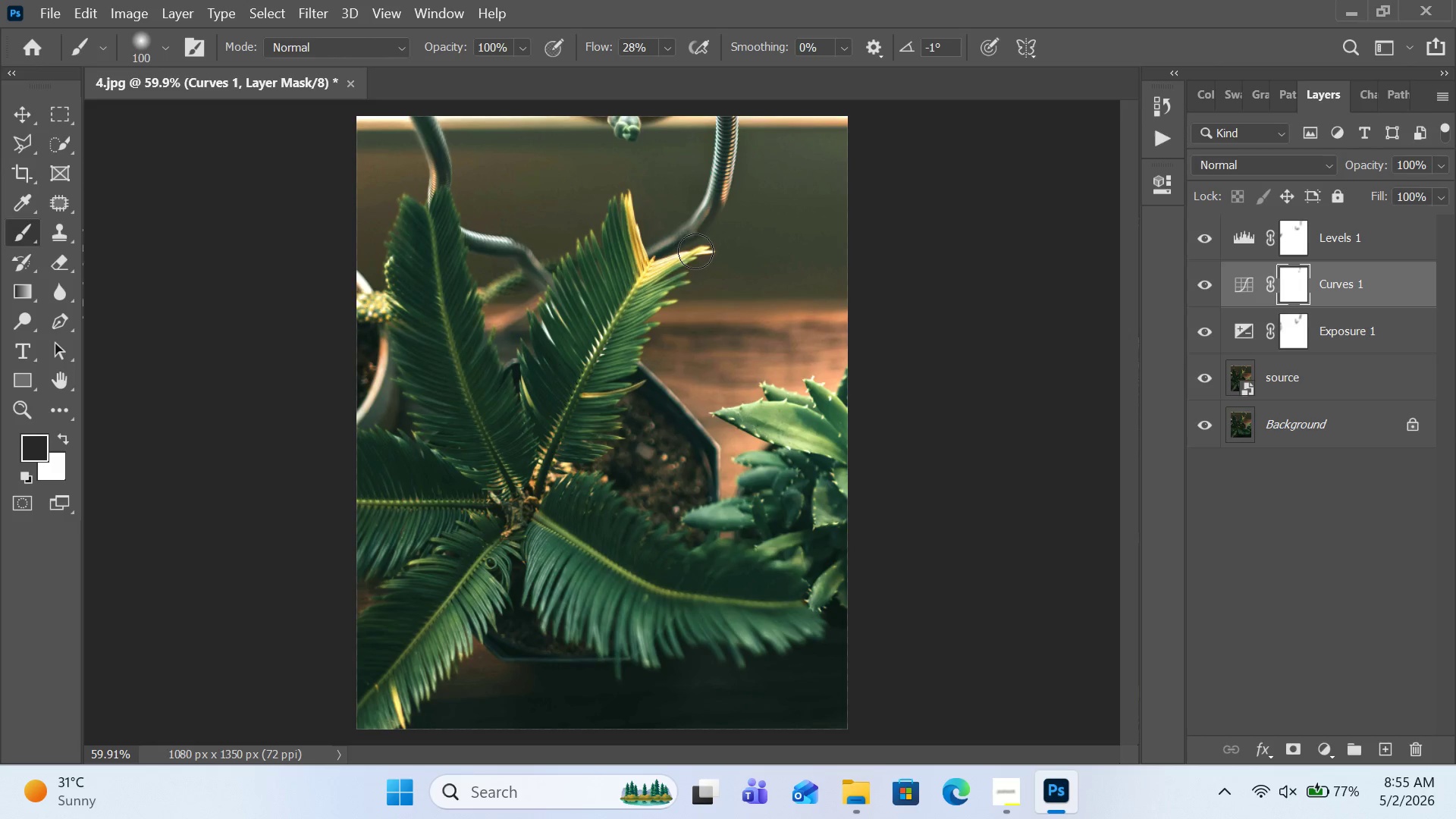 
left_click_drag(start_coordinate=[698, 251], to_coordinate=[667, 283])
 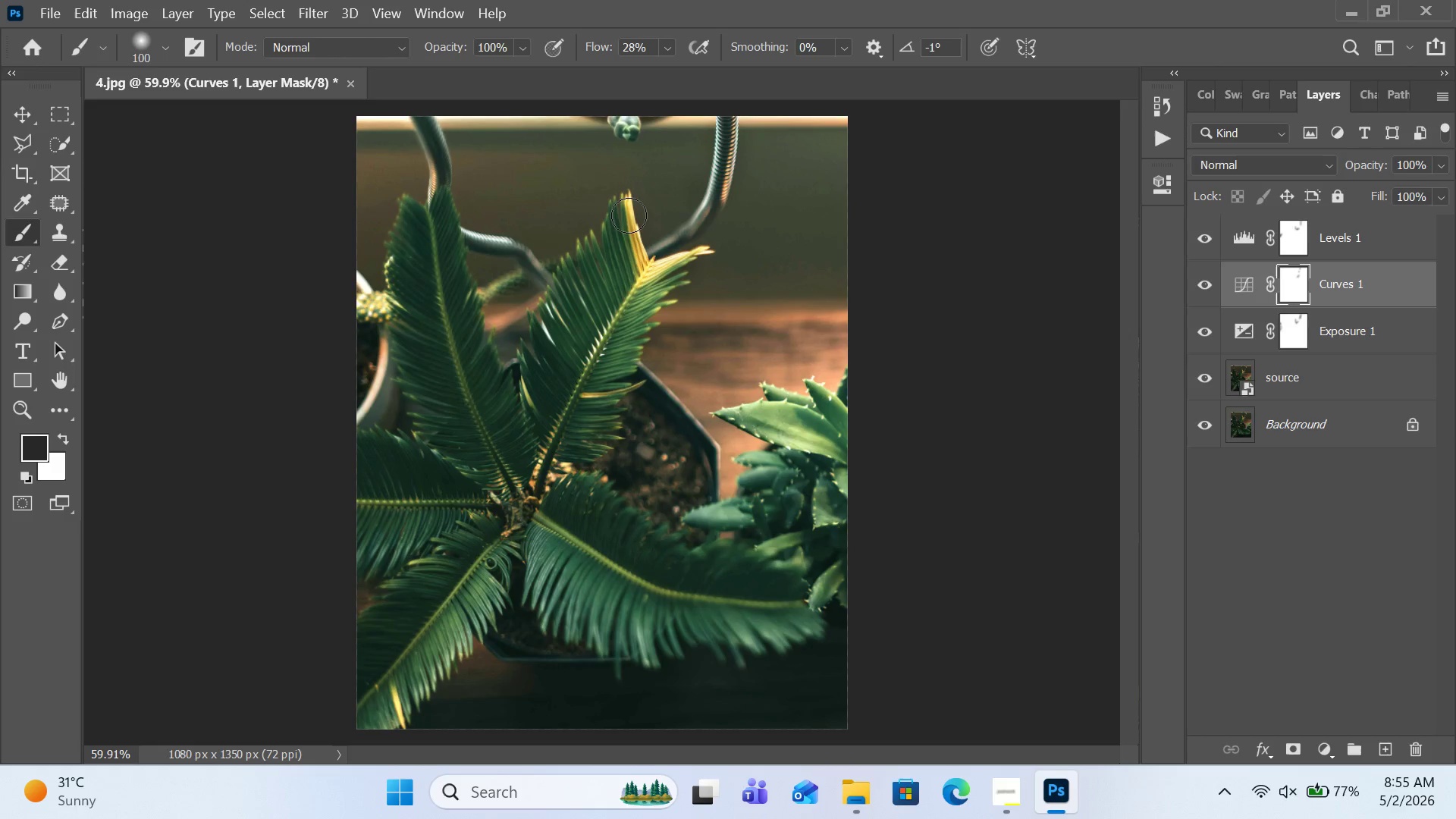 
left_click_drag(start_coordinate=[628, 215], to_coordinate=[643, 253])
 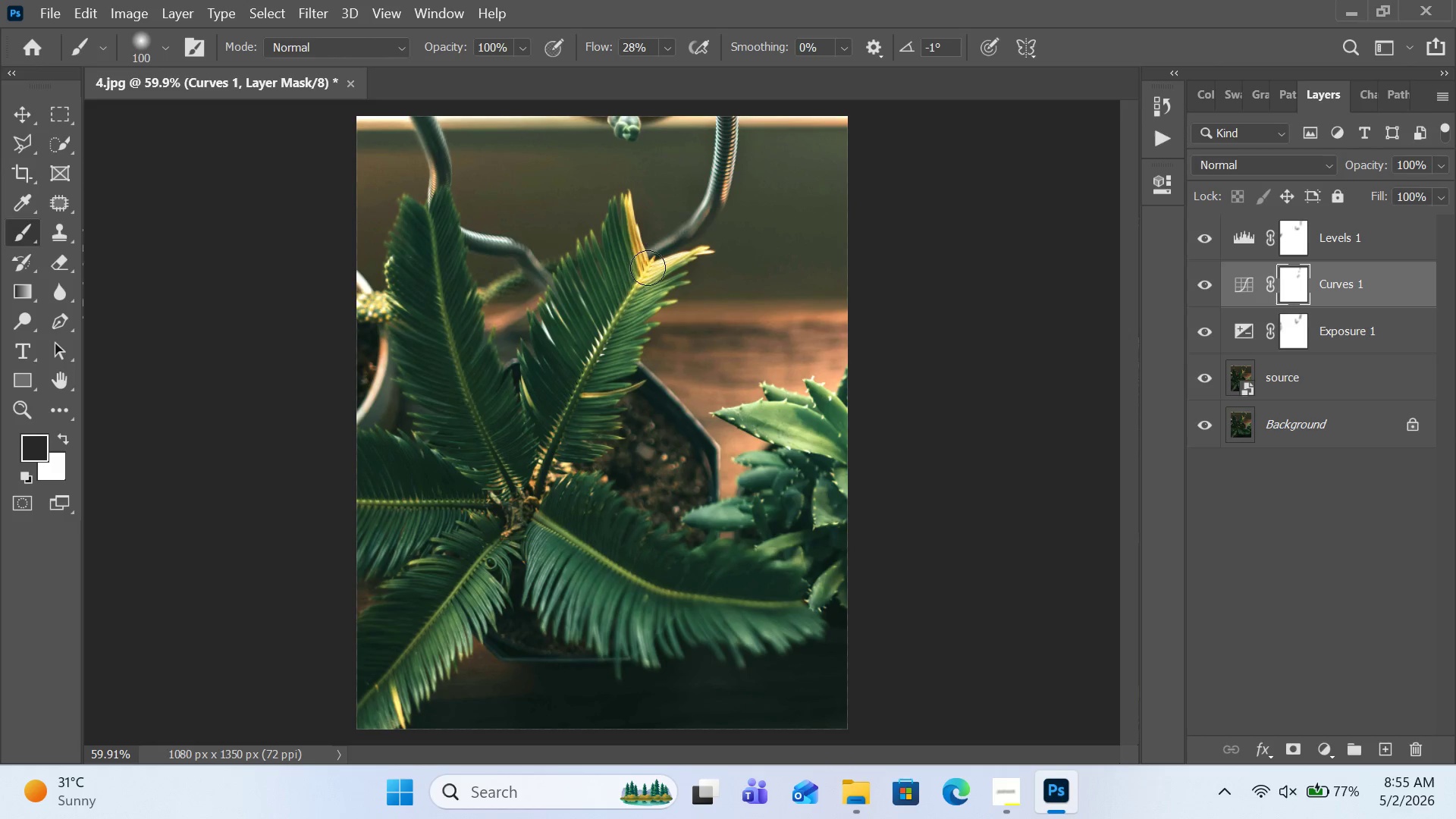 
left_click_drag(start_coordinate=[644, 261], to_coordinate=[648, 268])
 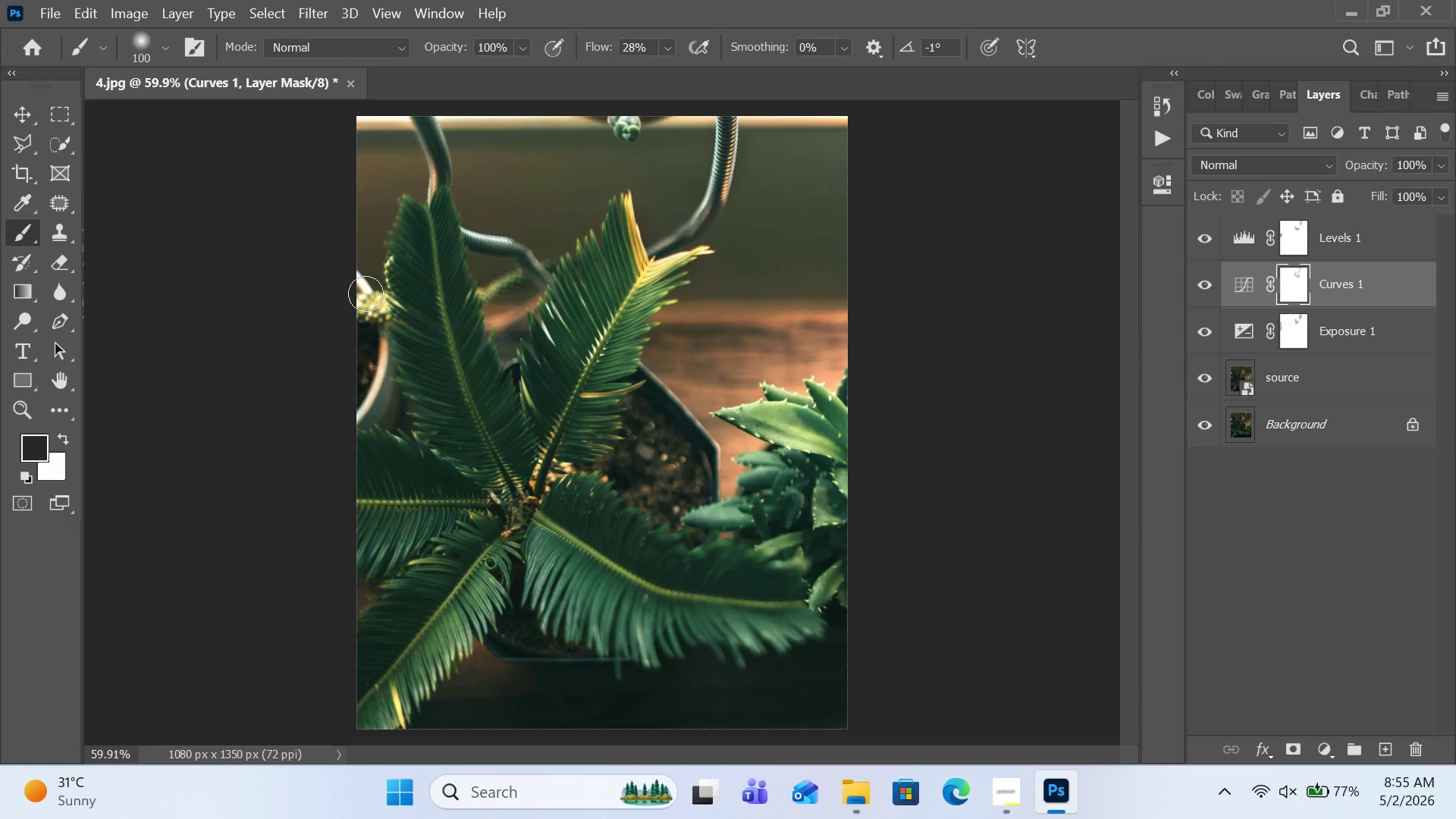 
left_click_drag(start_coordinate=[359, 284], to_coordinate=[360, 320])
 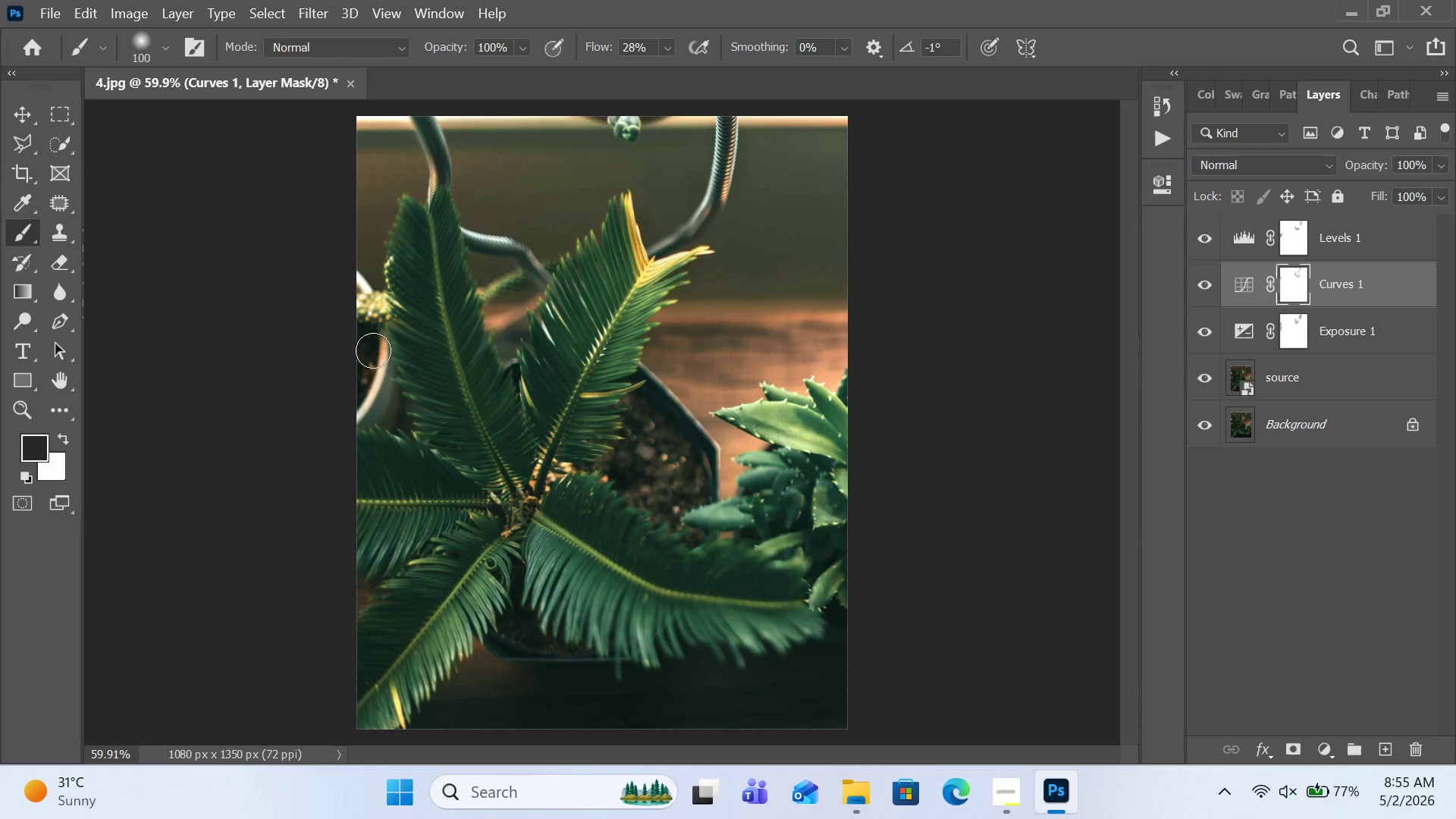 
left_click_drag(start_coordinate=[373, 360], to_coordinate=[357, 419])
 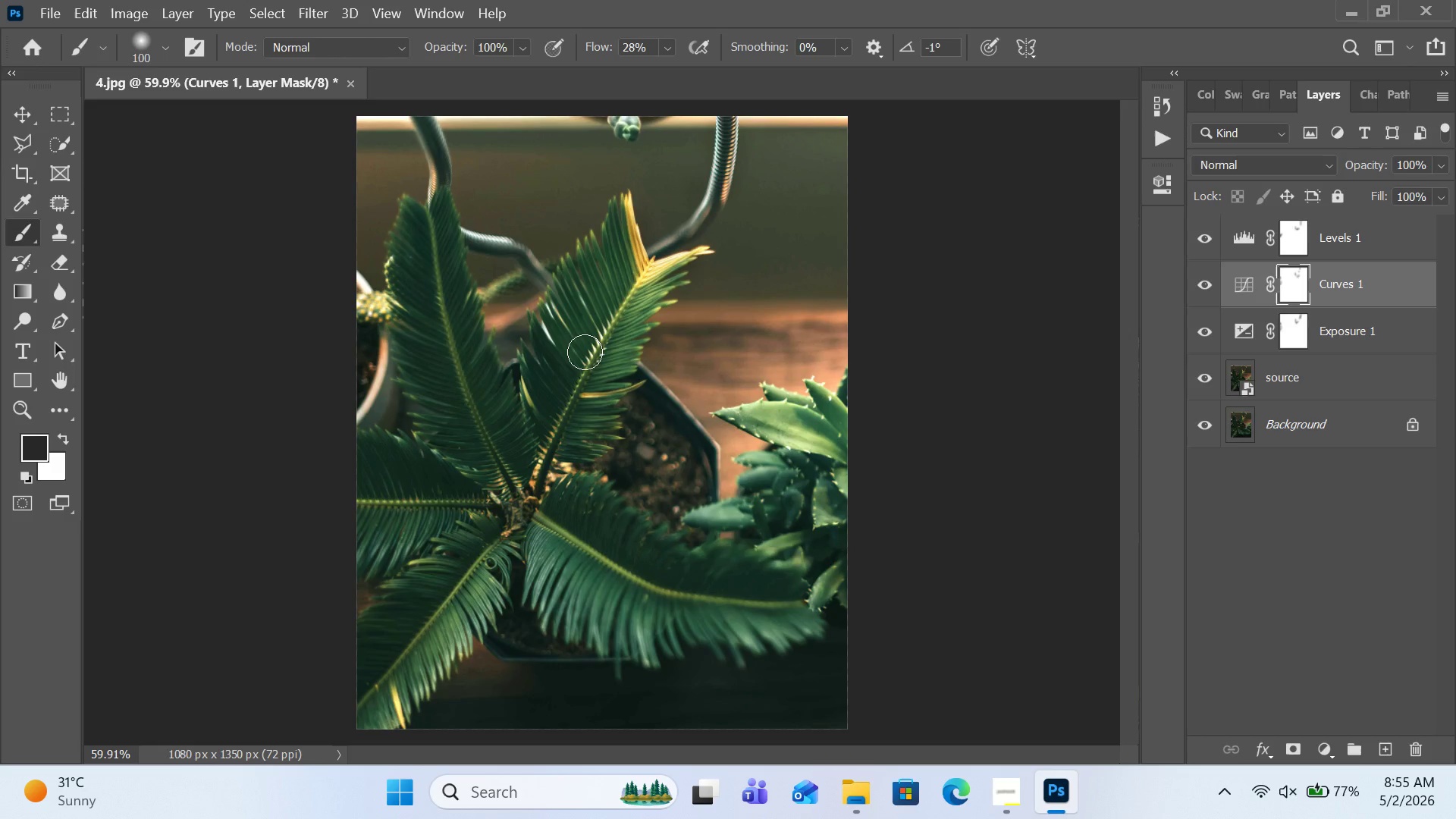 
wait(20.42)
 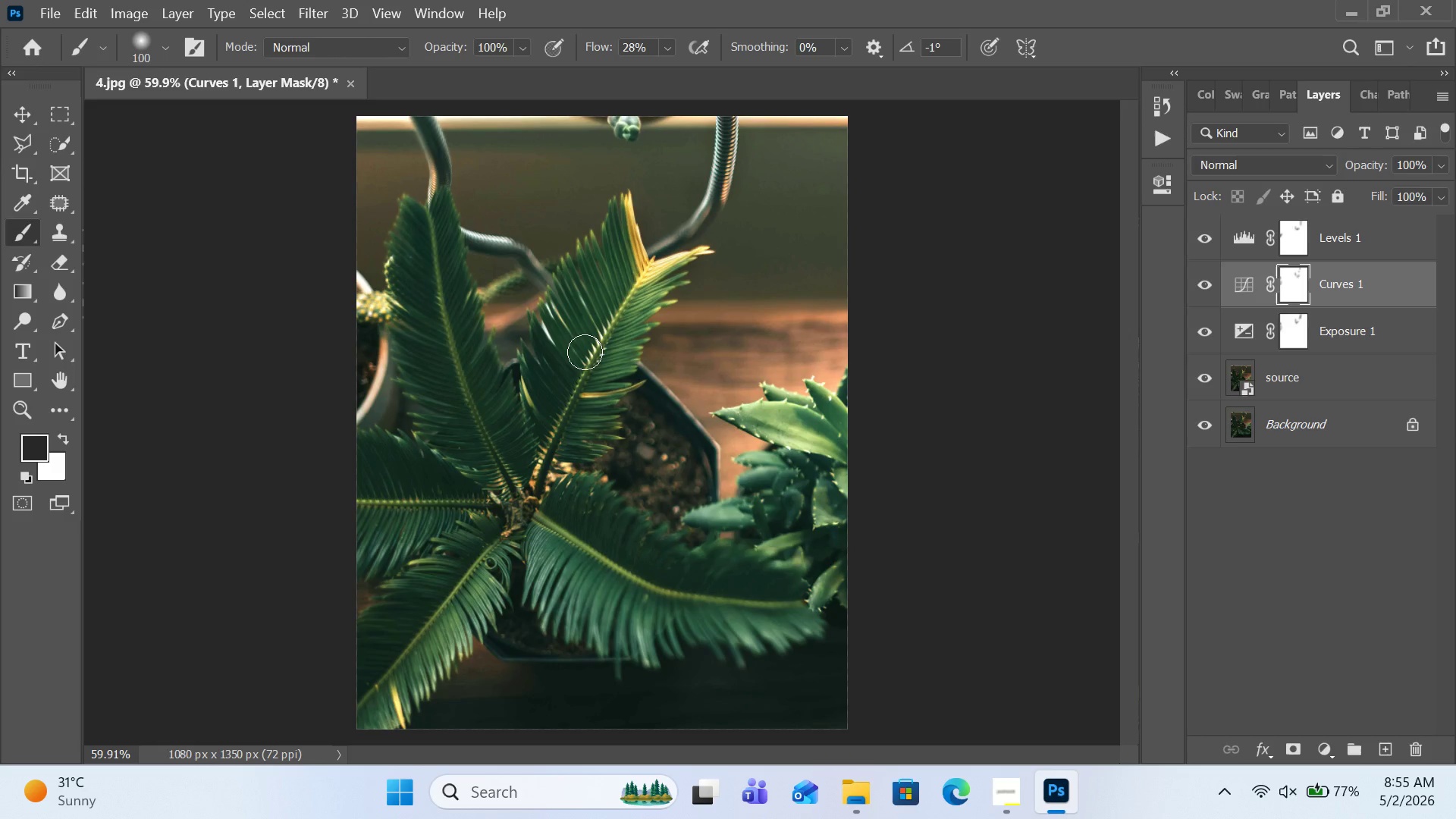 
double_click([1325, 749])
 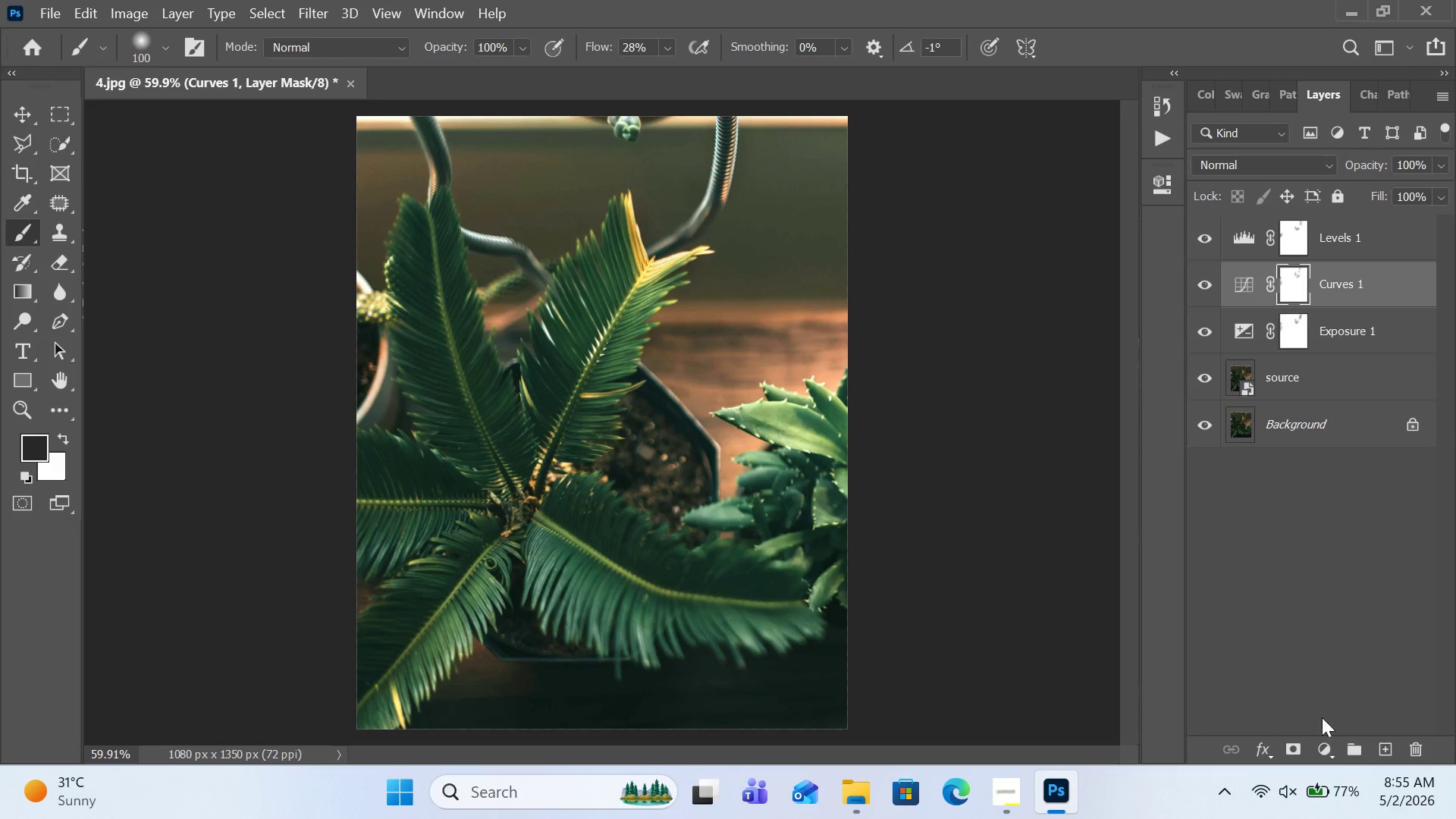 
double_click([1328, 742])
 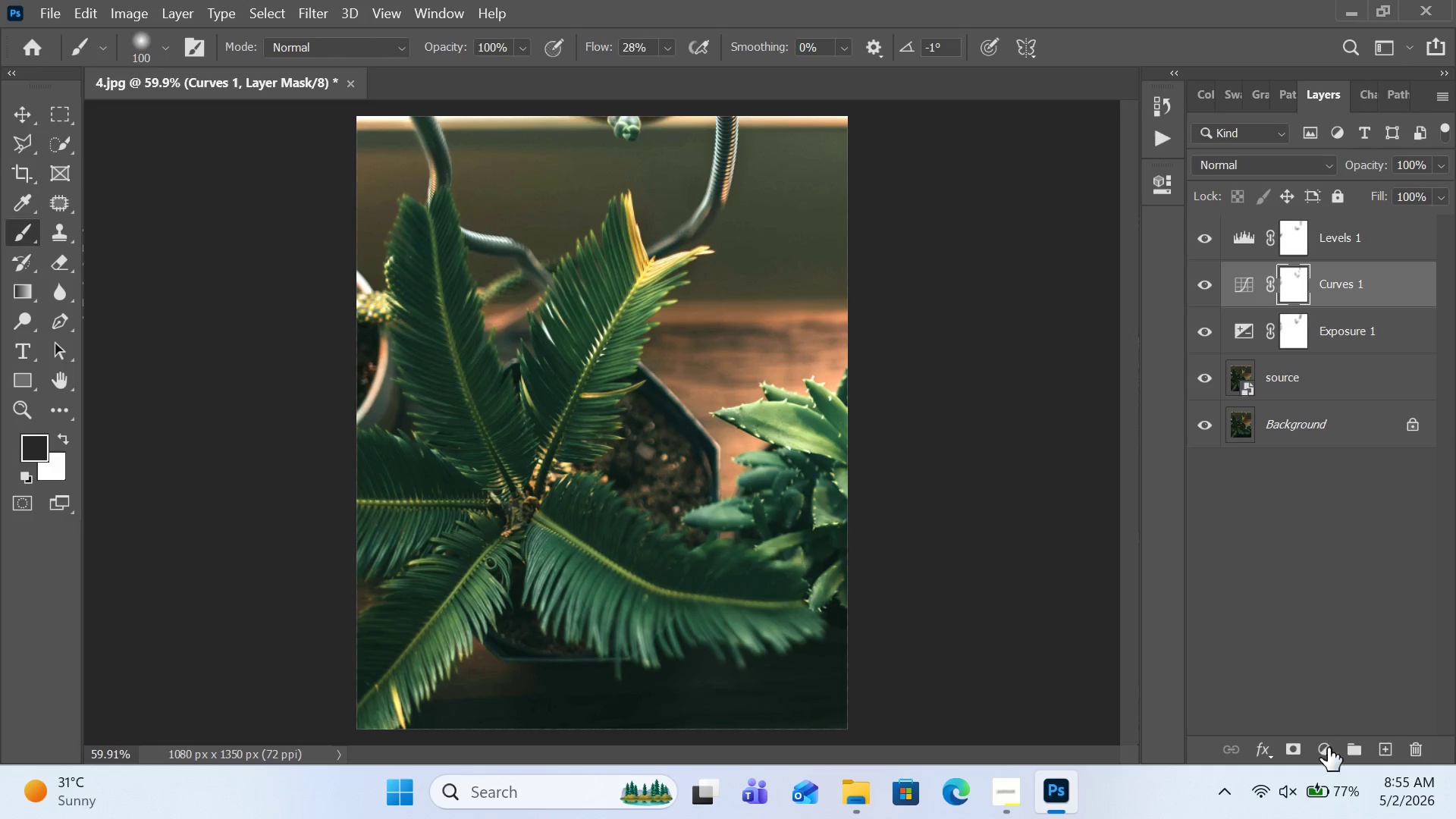 
left_click([1326, 755])
 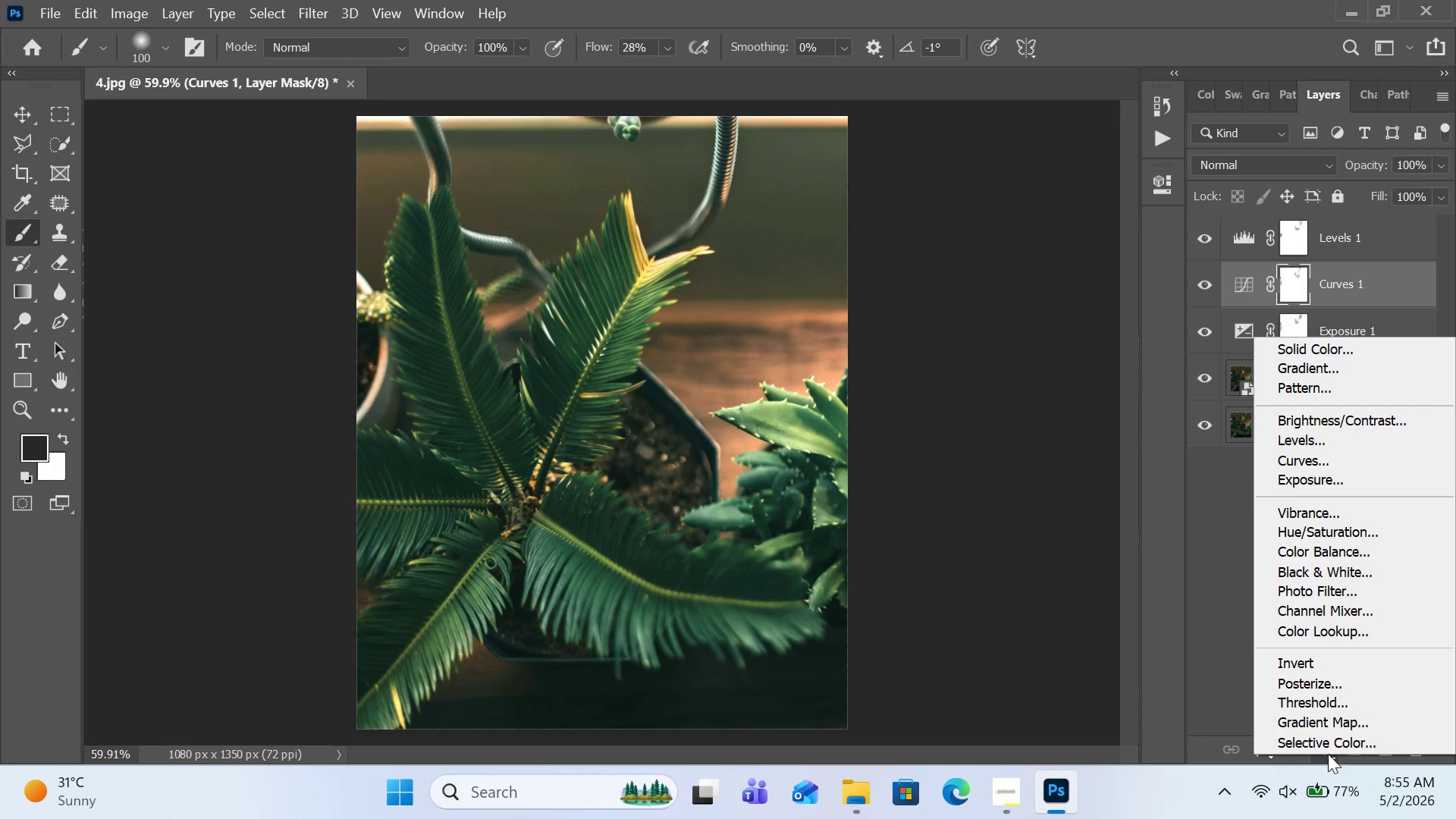 
left_click([1332, 743])
 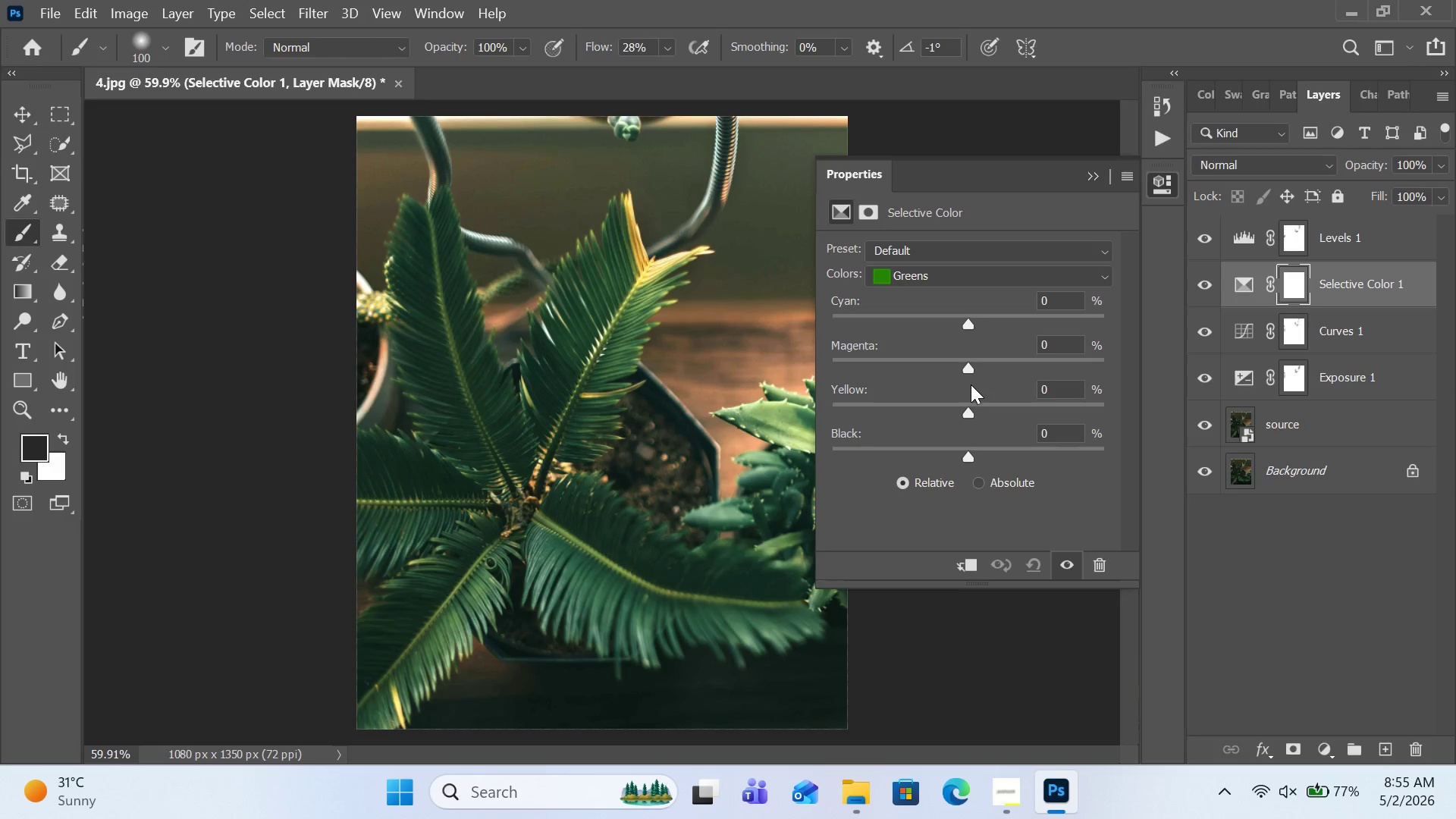 
wait(7.64)
 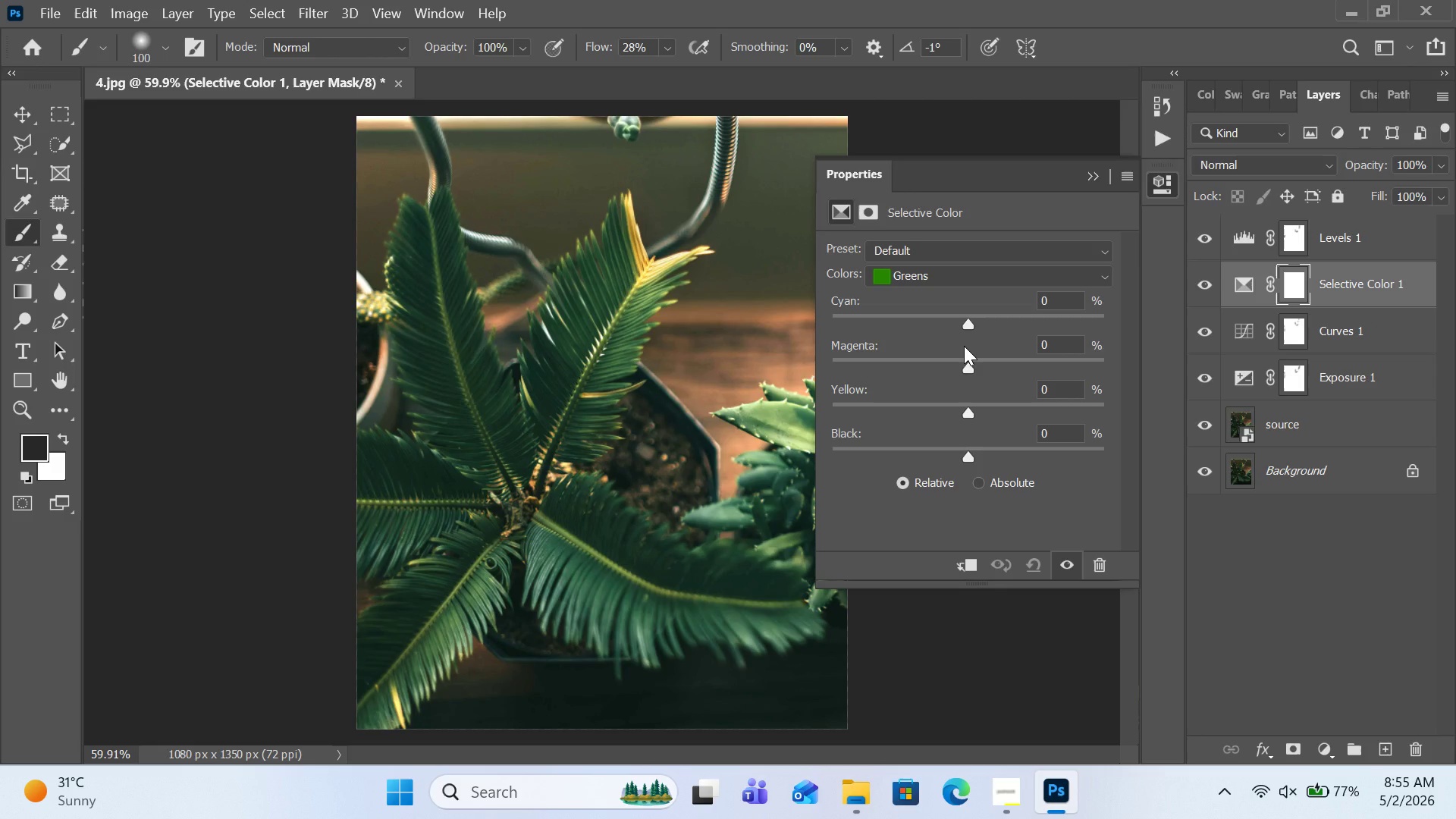 
double_click([969, 327])
 